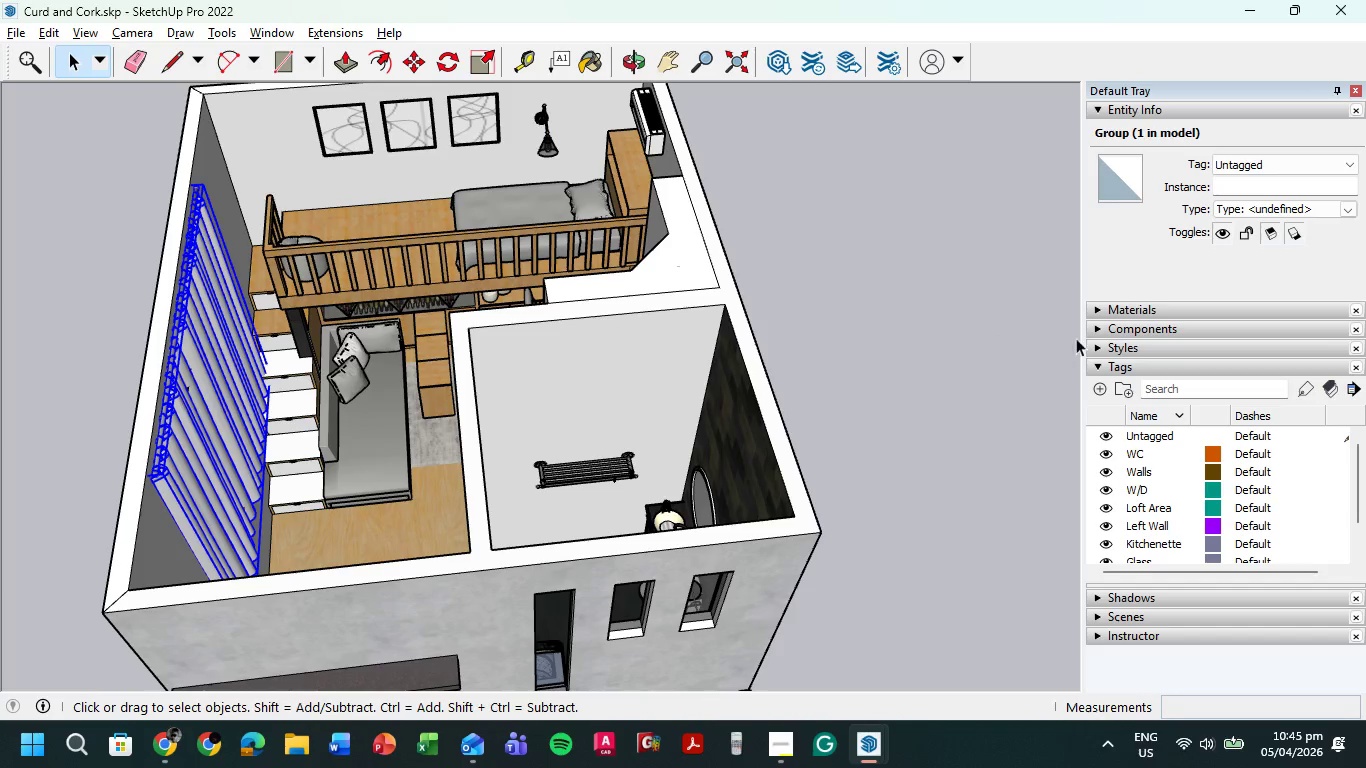 
scroll: coordinate [1180, 509], scroll_direction: down, amount: 1.0
 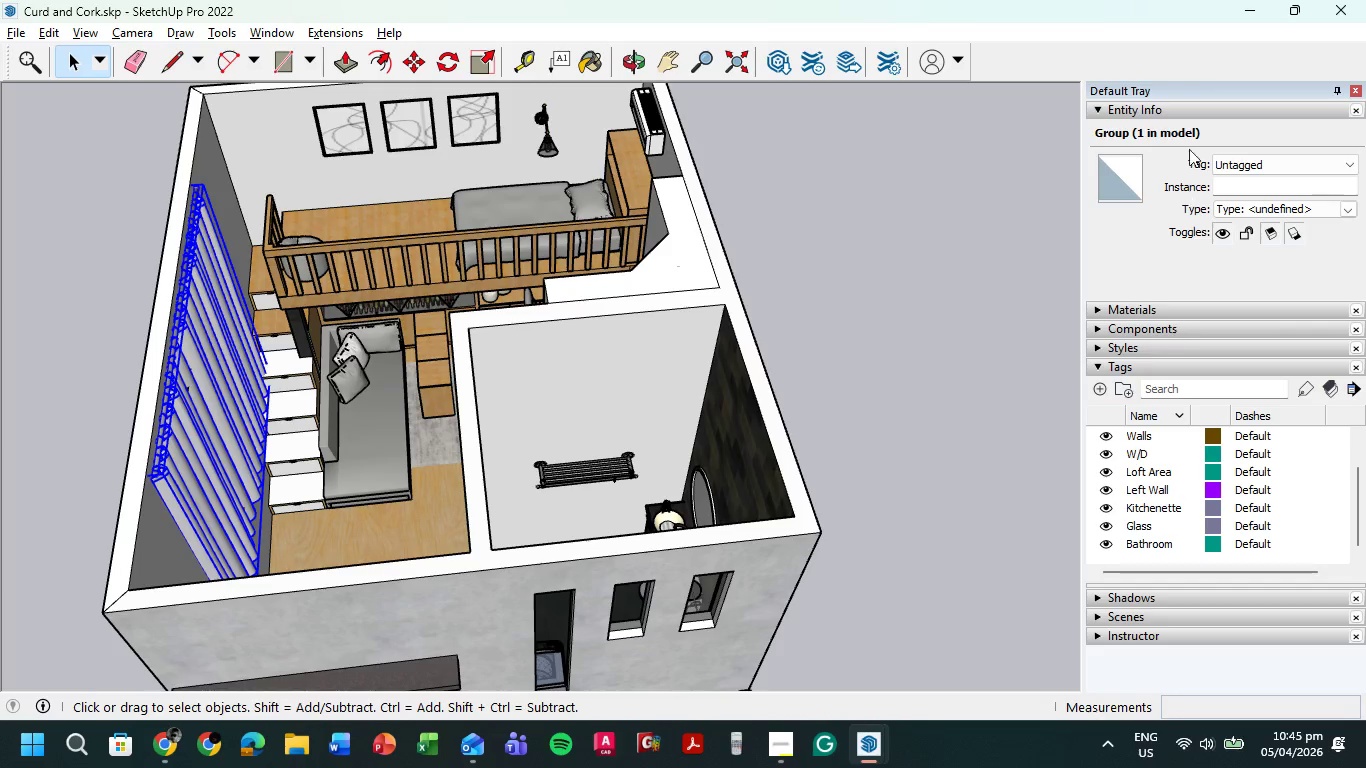 
left_click([1345, 167])
 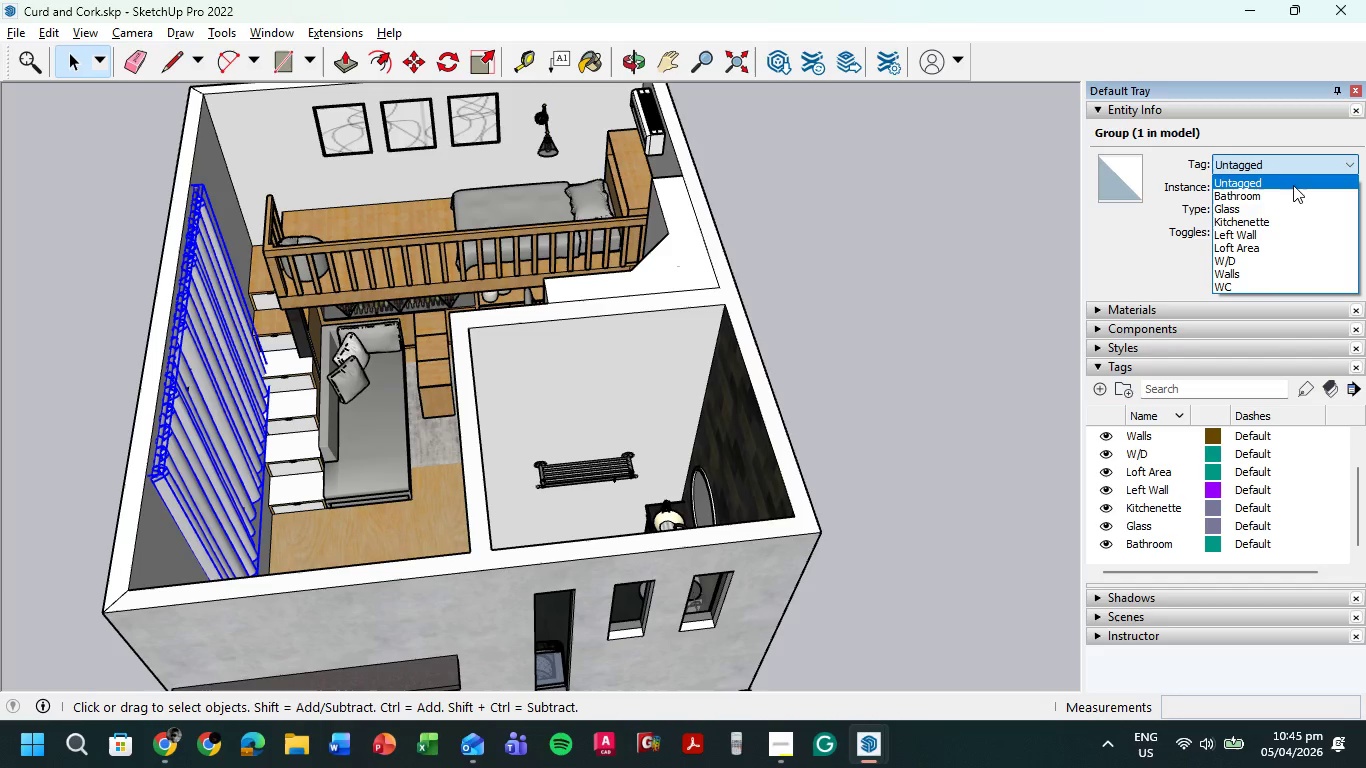 
left_click([1287, 203])
 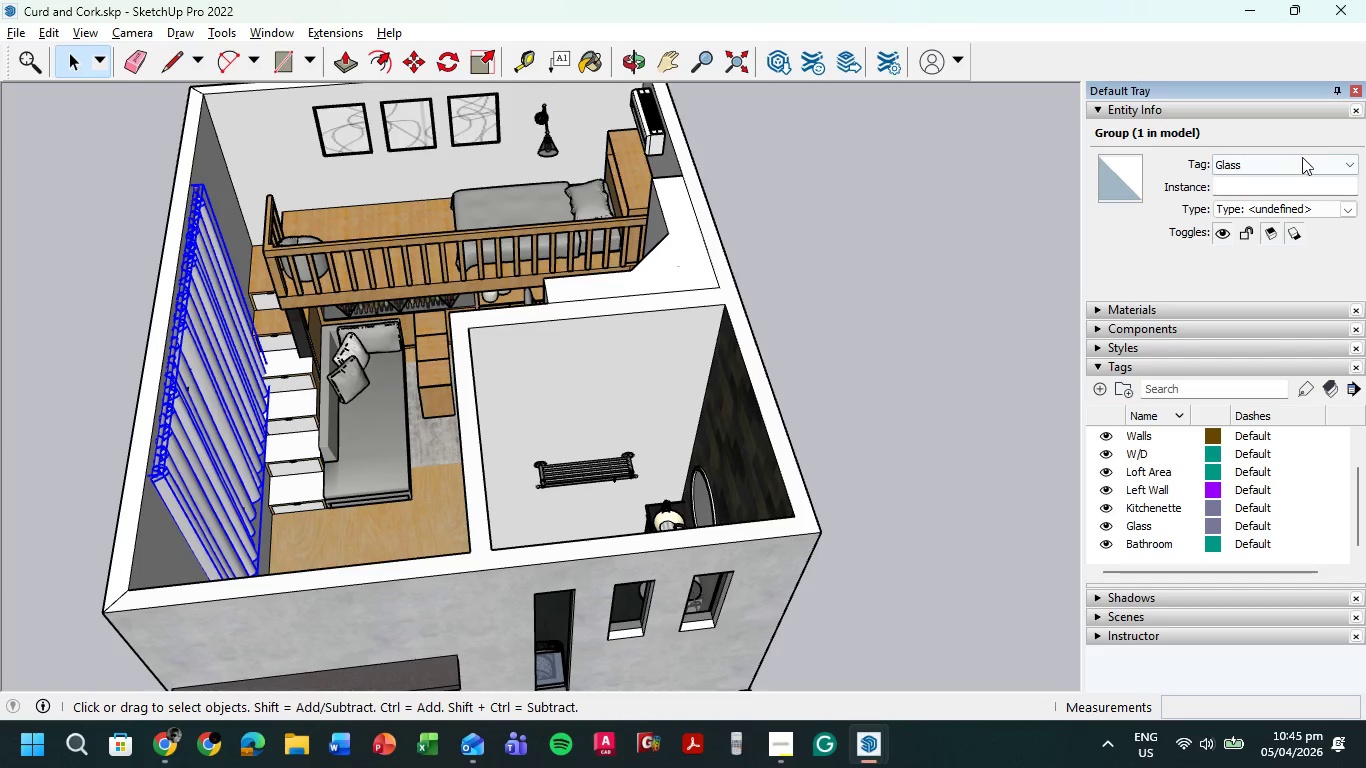 
left_click([1302, 161])
 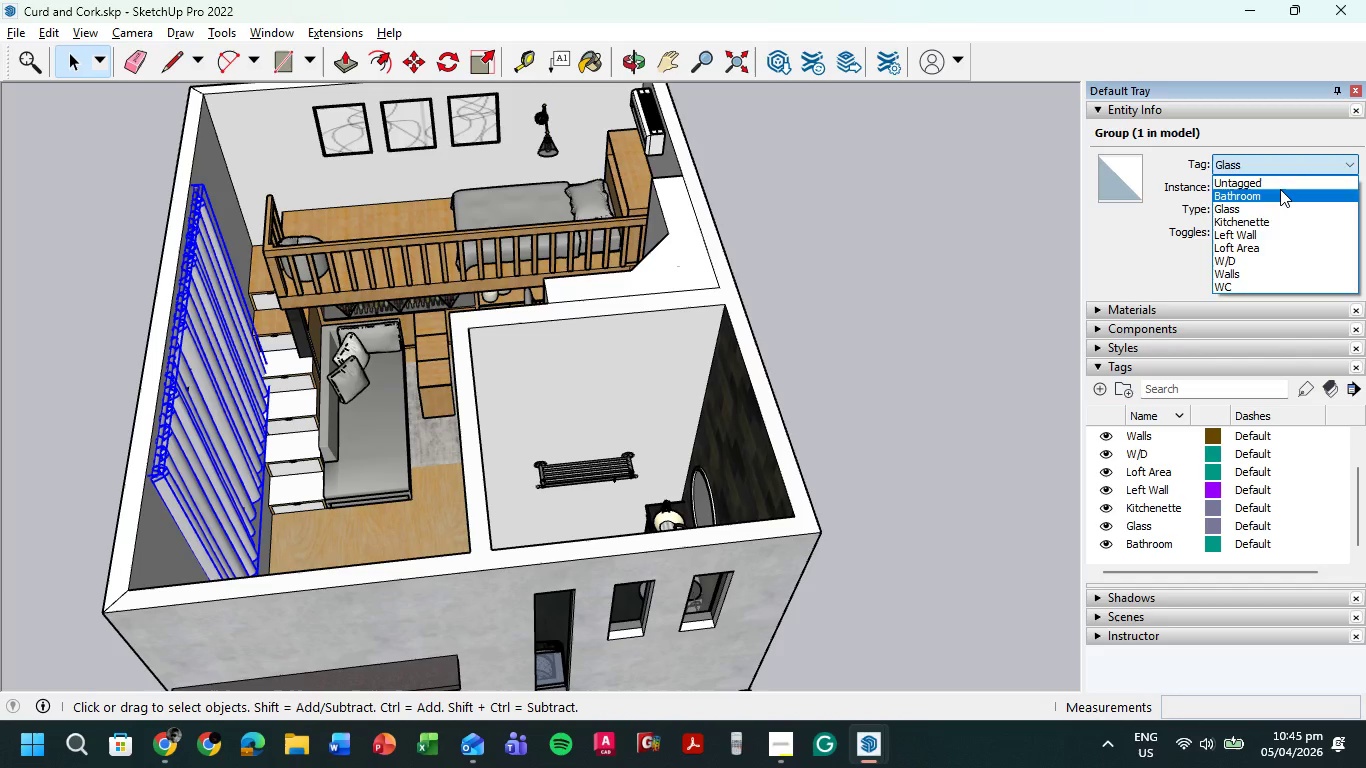 
left_click([1280, 189])
 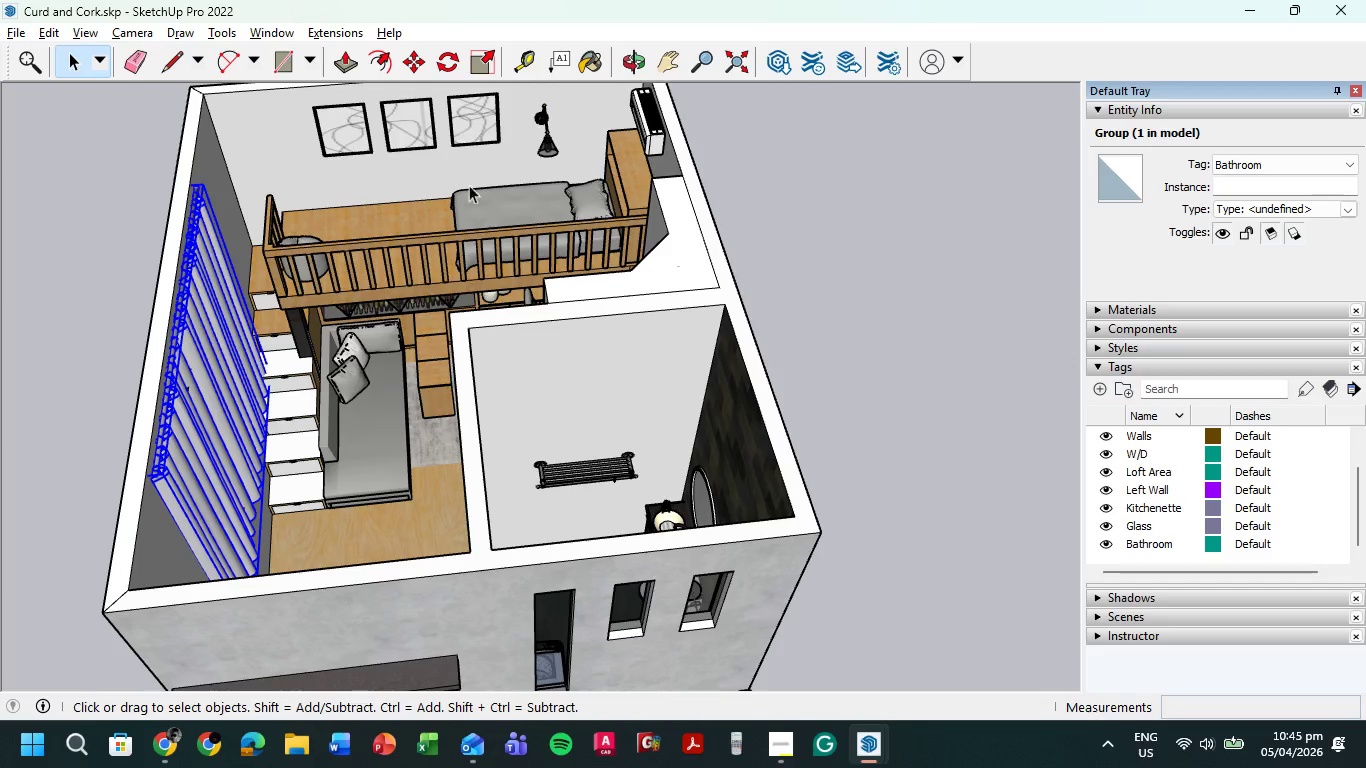 
left_click([1234, 164])
 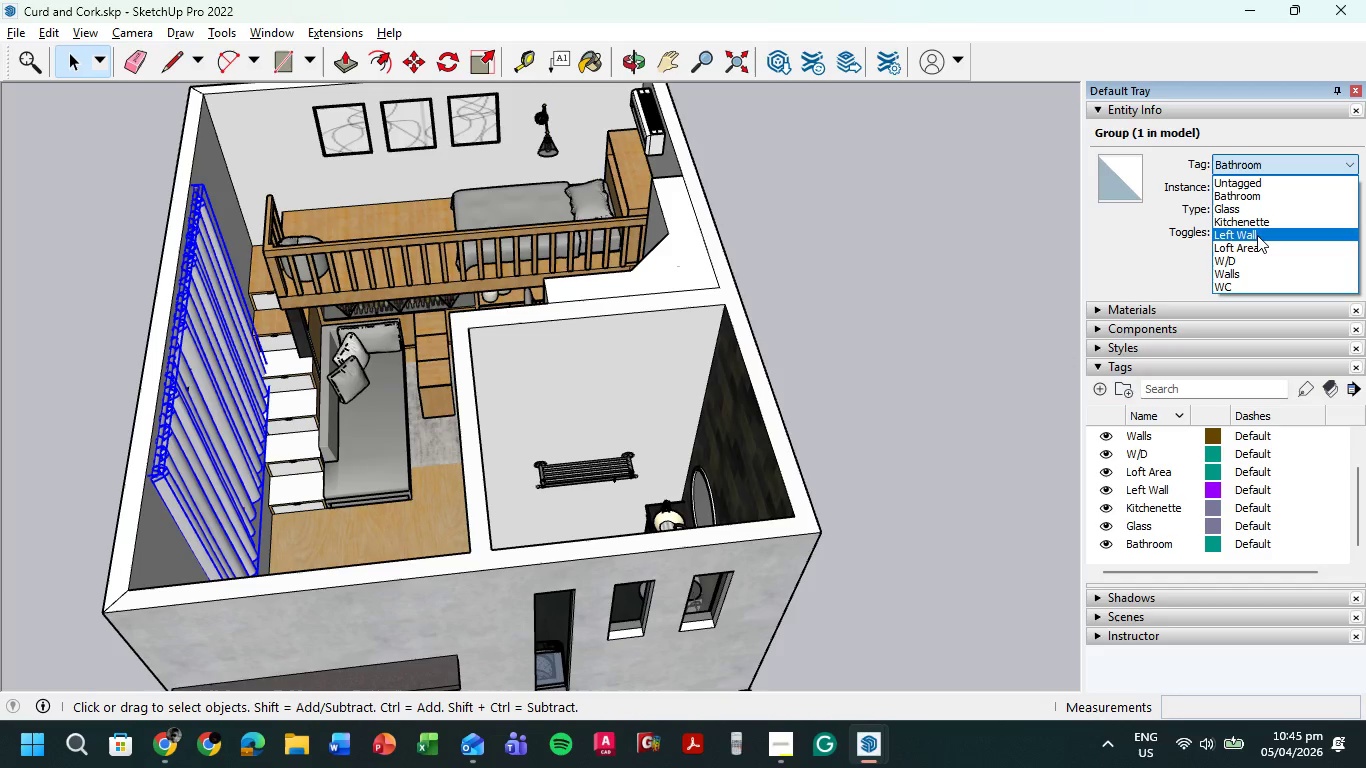 
left_click([1257, 235])
 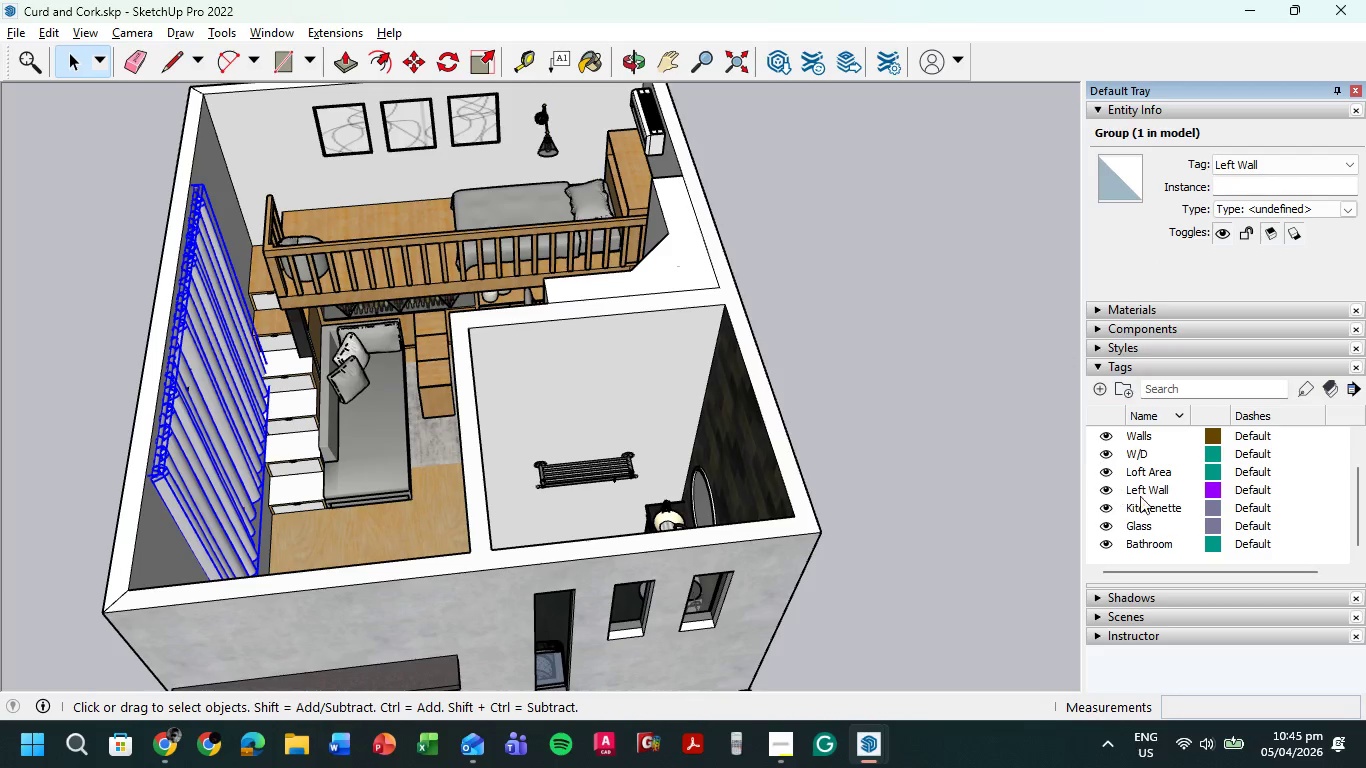 
left_click([1154, 484])
 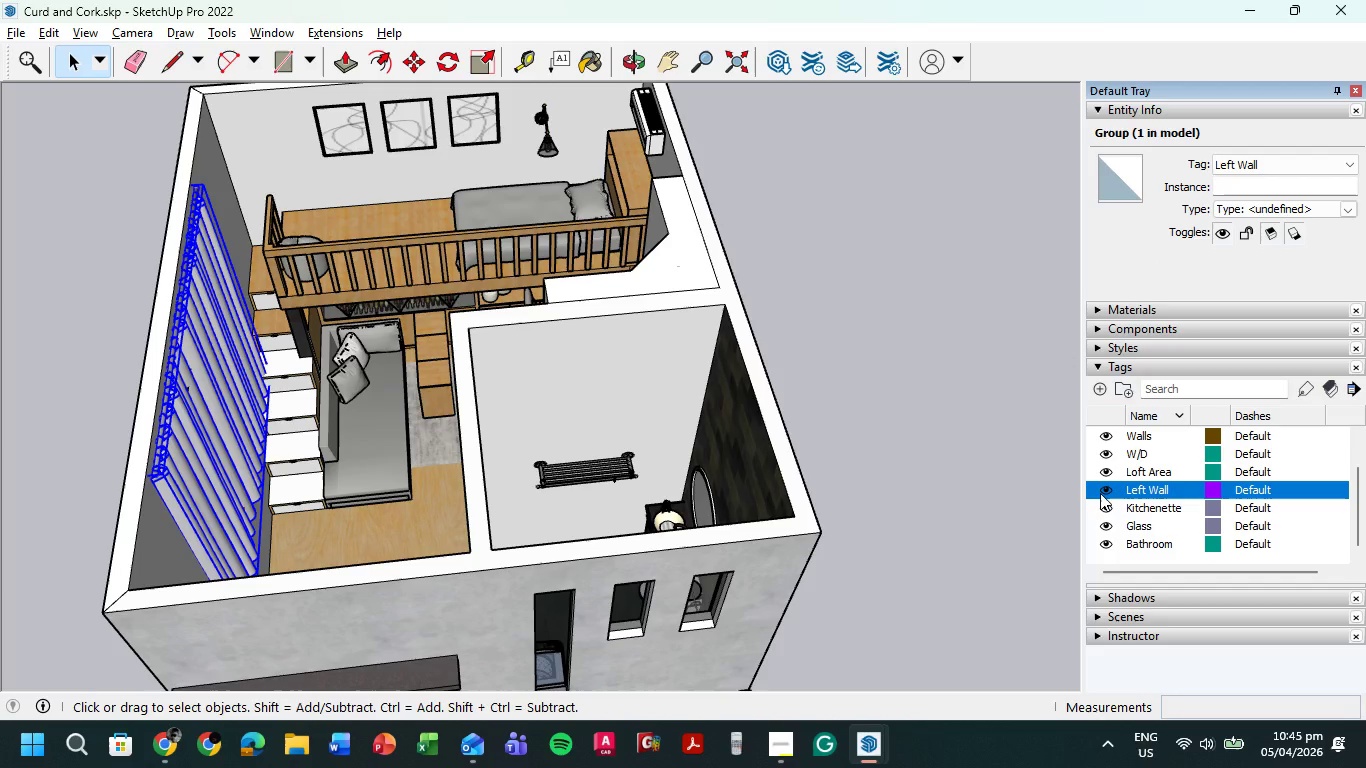 
left_click([1100, 493])
 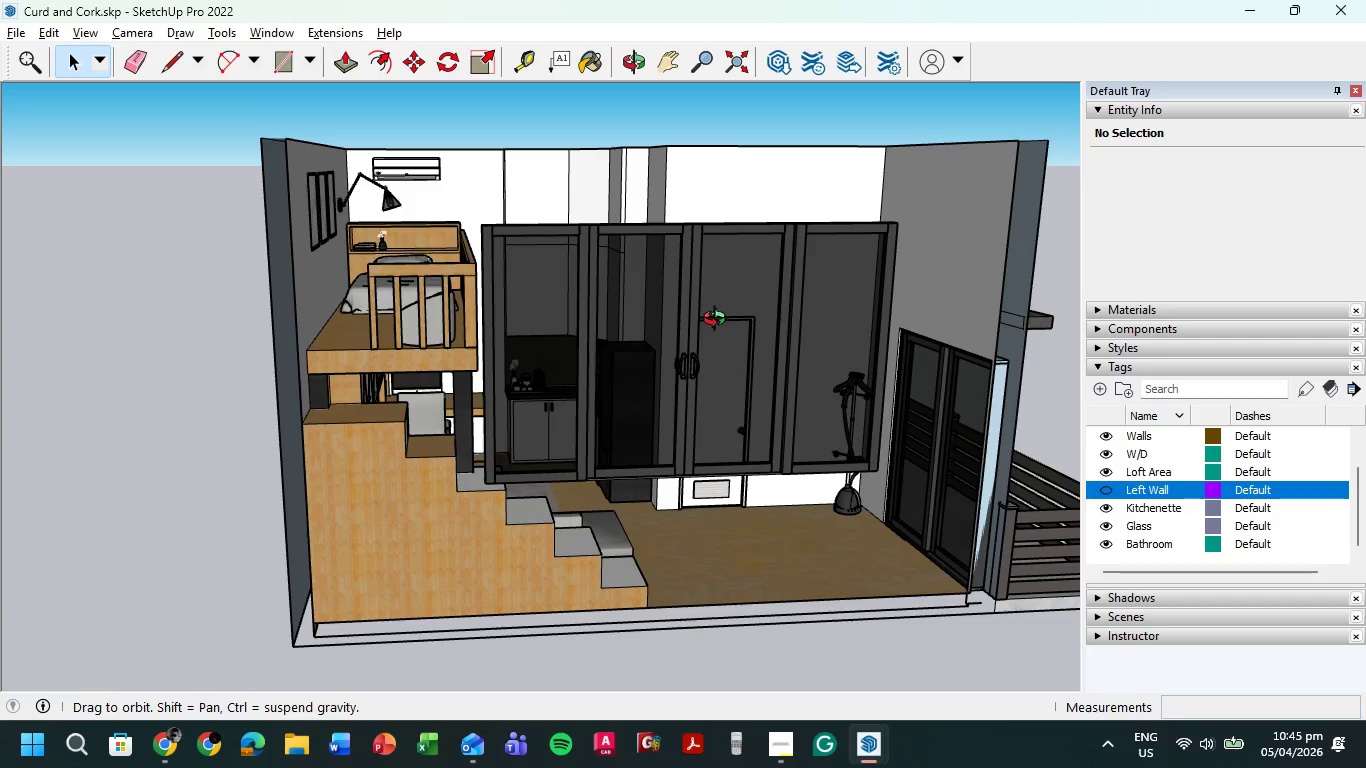 
wait(5.34)
 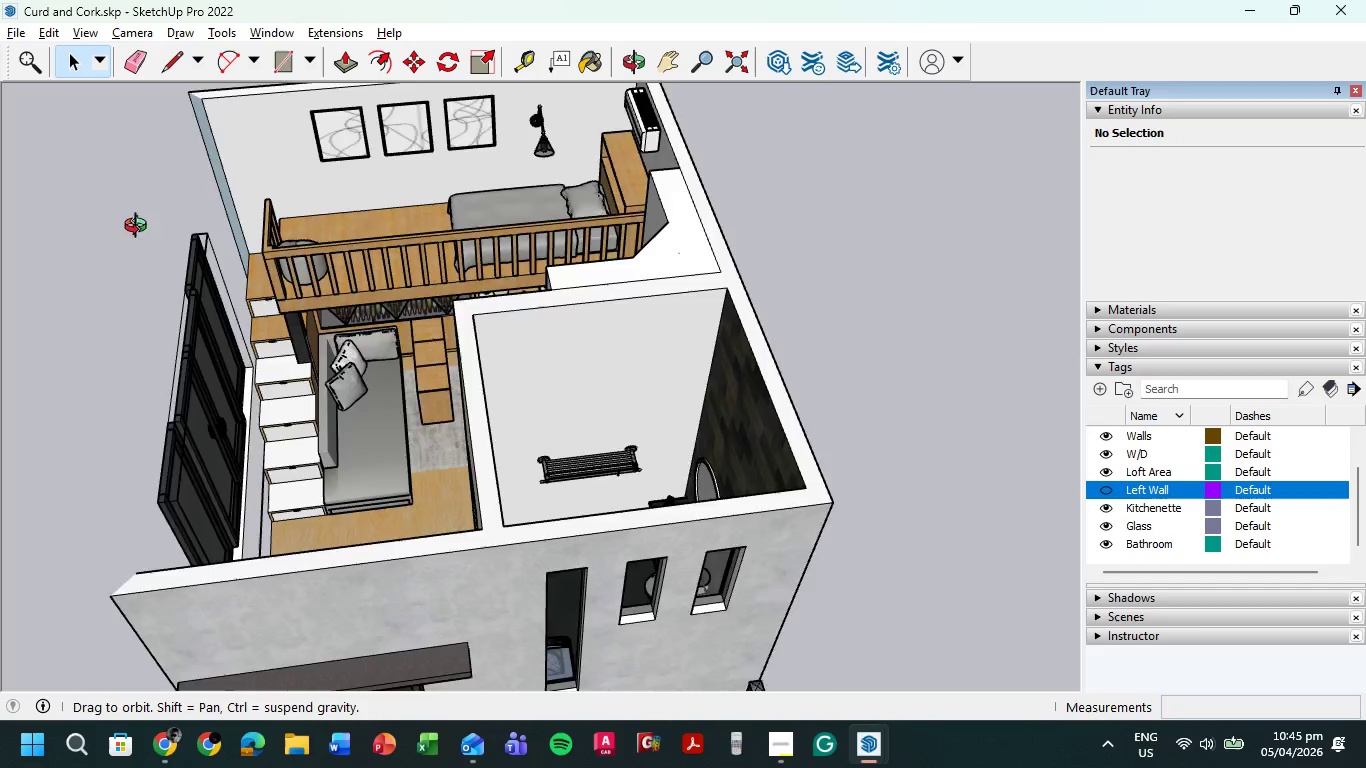 
hold_key(key=ShiftLeft, duration=0.5)
 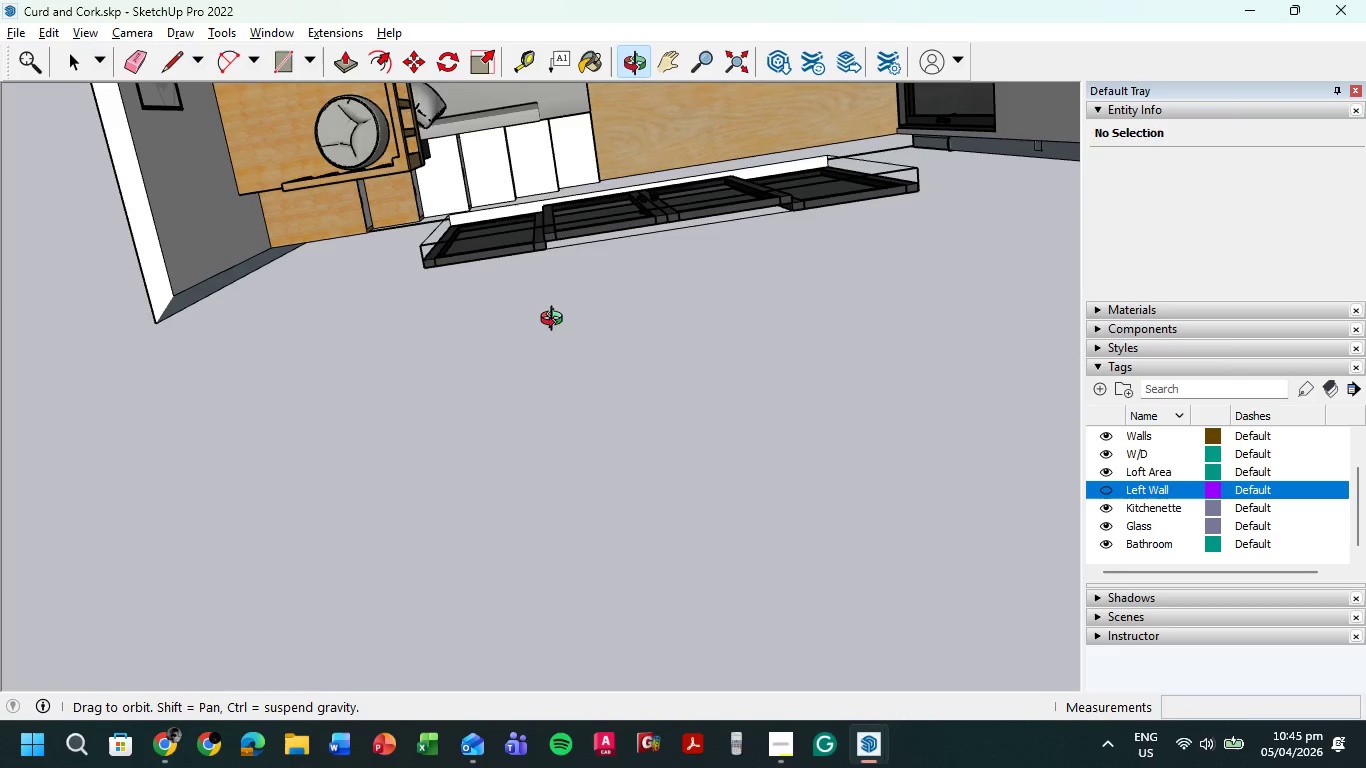 
hold_key(key=ShiftLeft, duration=0.62)
 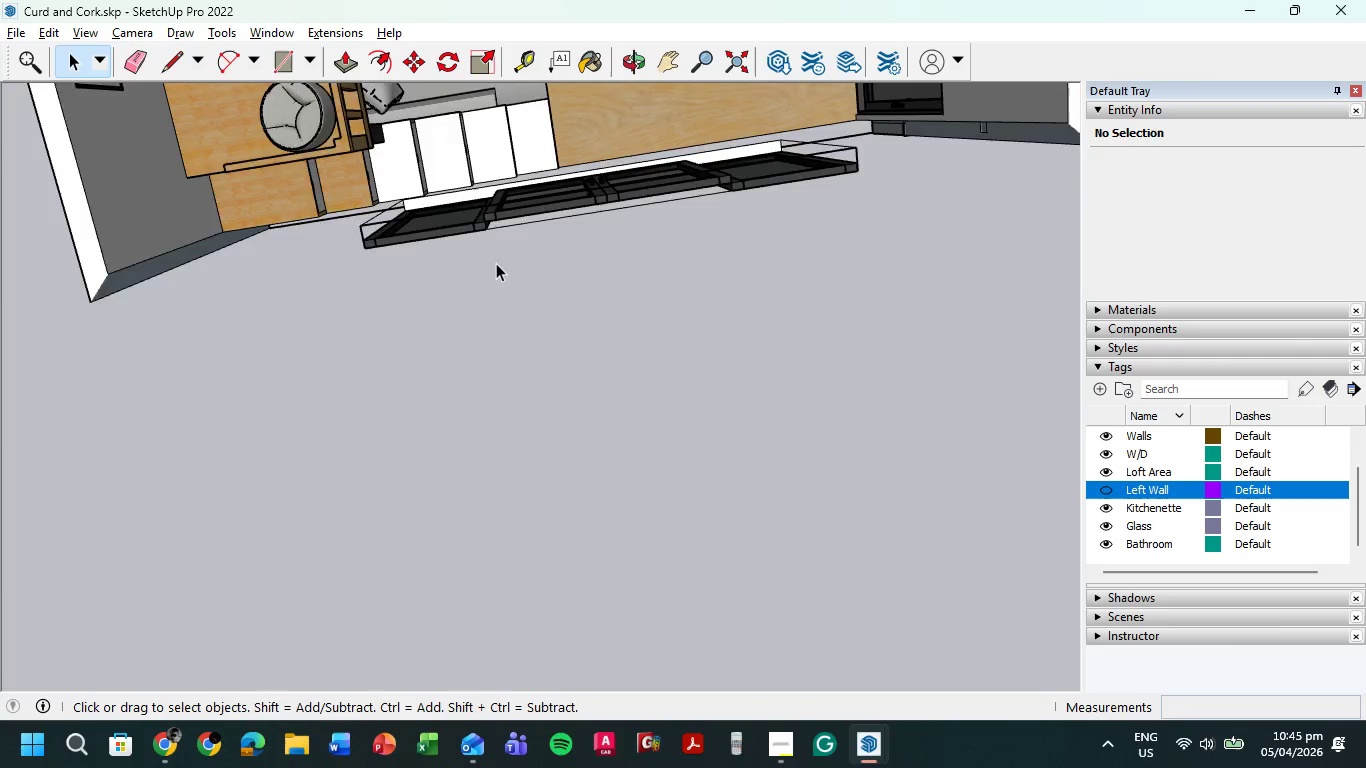 
hold_key(key=ShiftLeft, duration=0.36)
 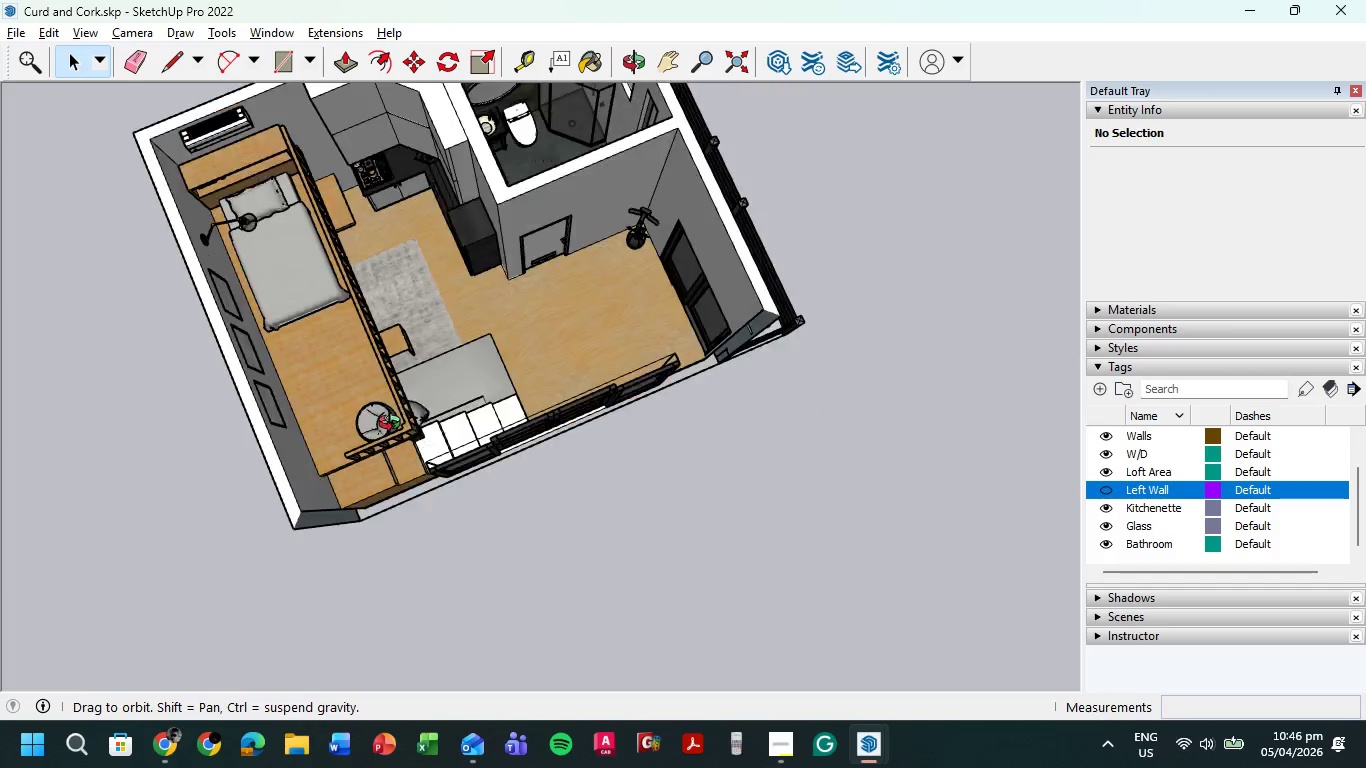 
scroll: coordinate [578, 274], scroll_direction: down, amount: 6.0
 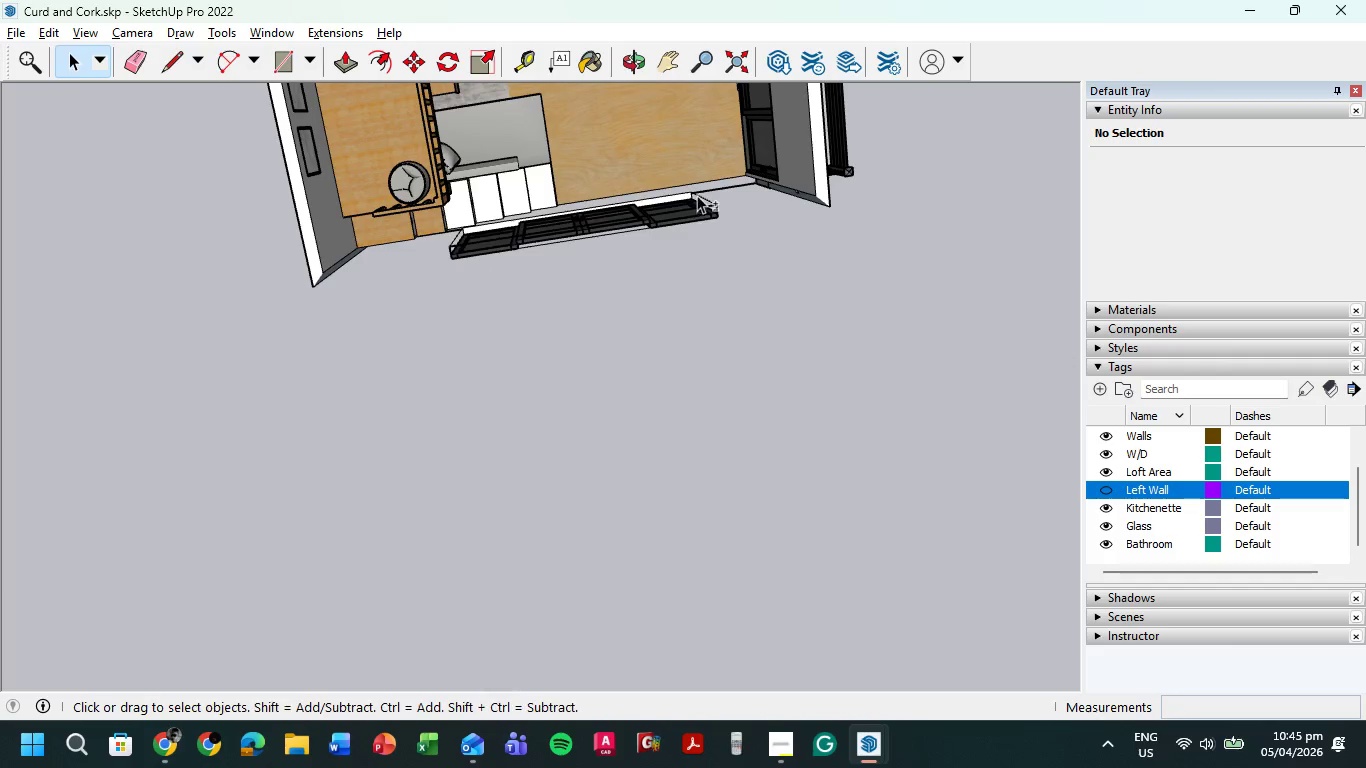 
wait(7.69)
 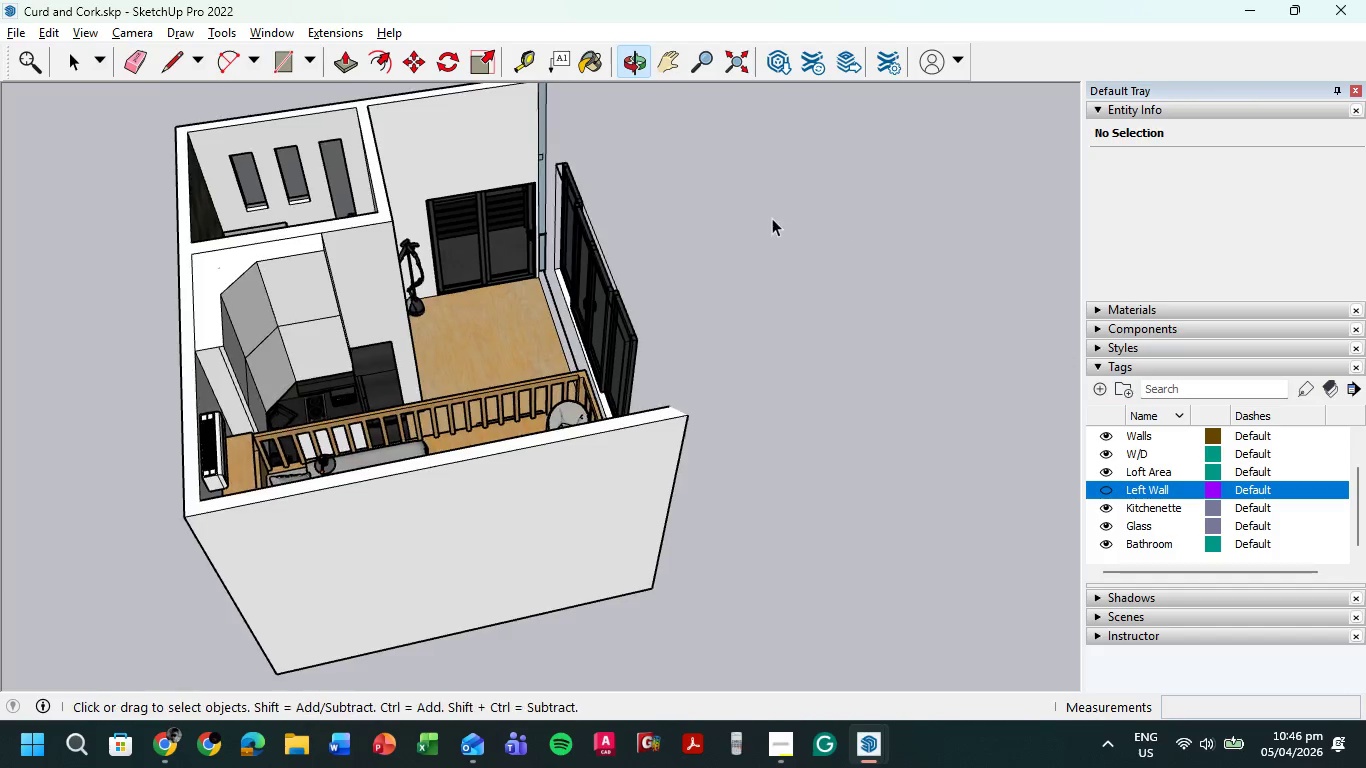 
left_click_drag(start_coordinate=[772, 218], to_coordinate=[581, 301])
 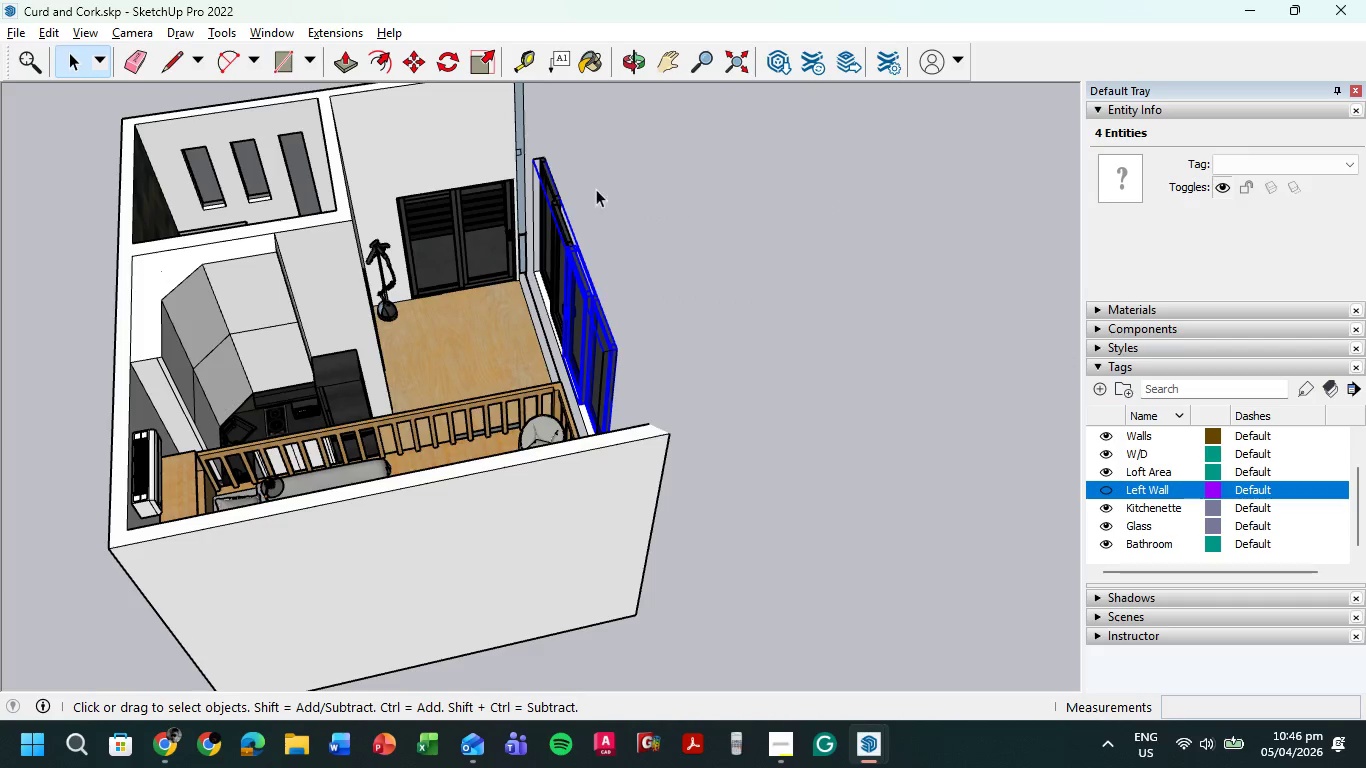 
scroll: coordinate [870, 232], scroll_direction: up, amount: 1.0
 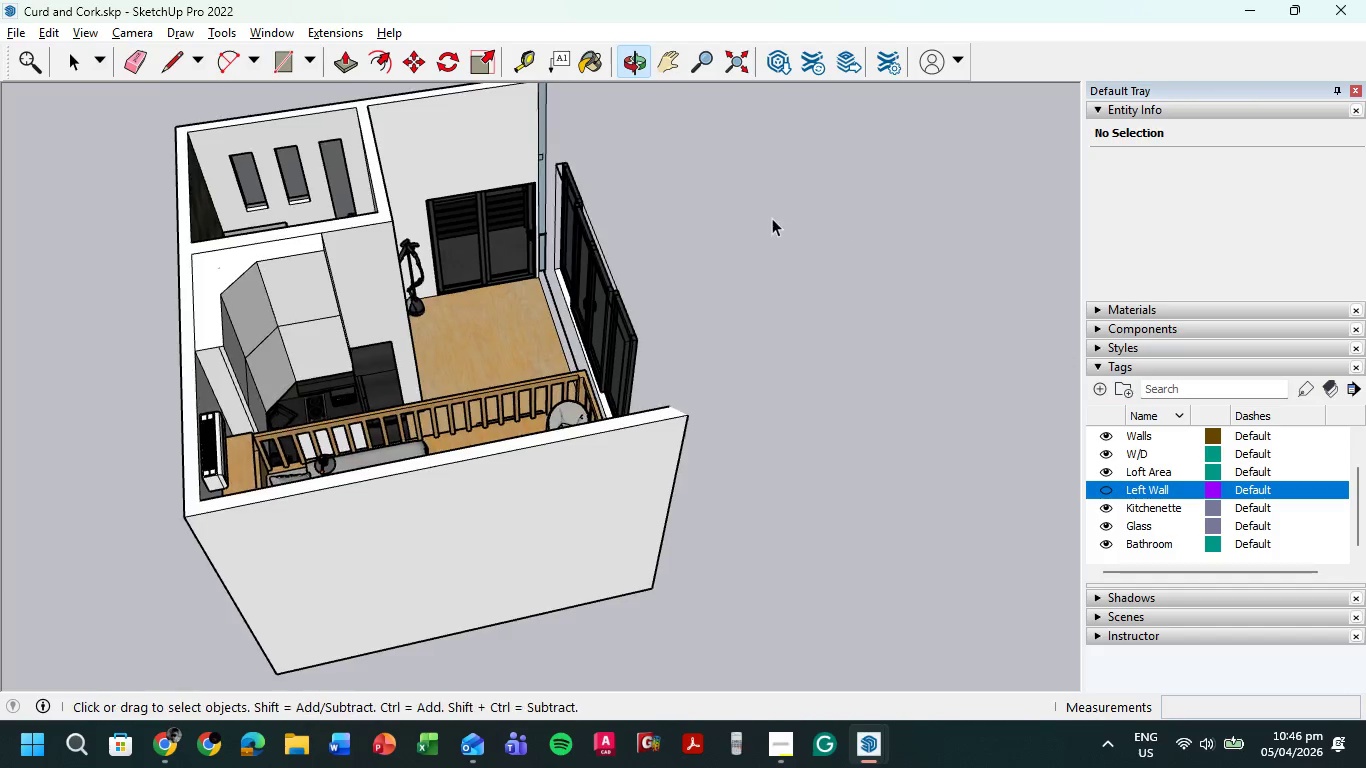 
left_click_drag(start_coordinate=[597, 157], to_coordinate=[553, 228])
 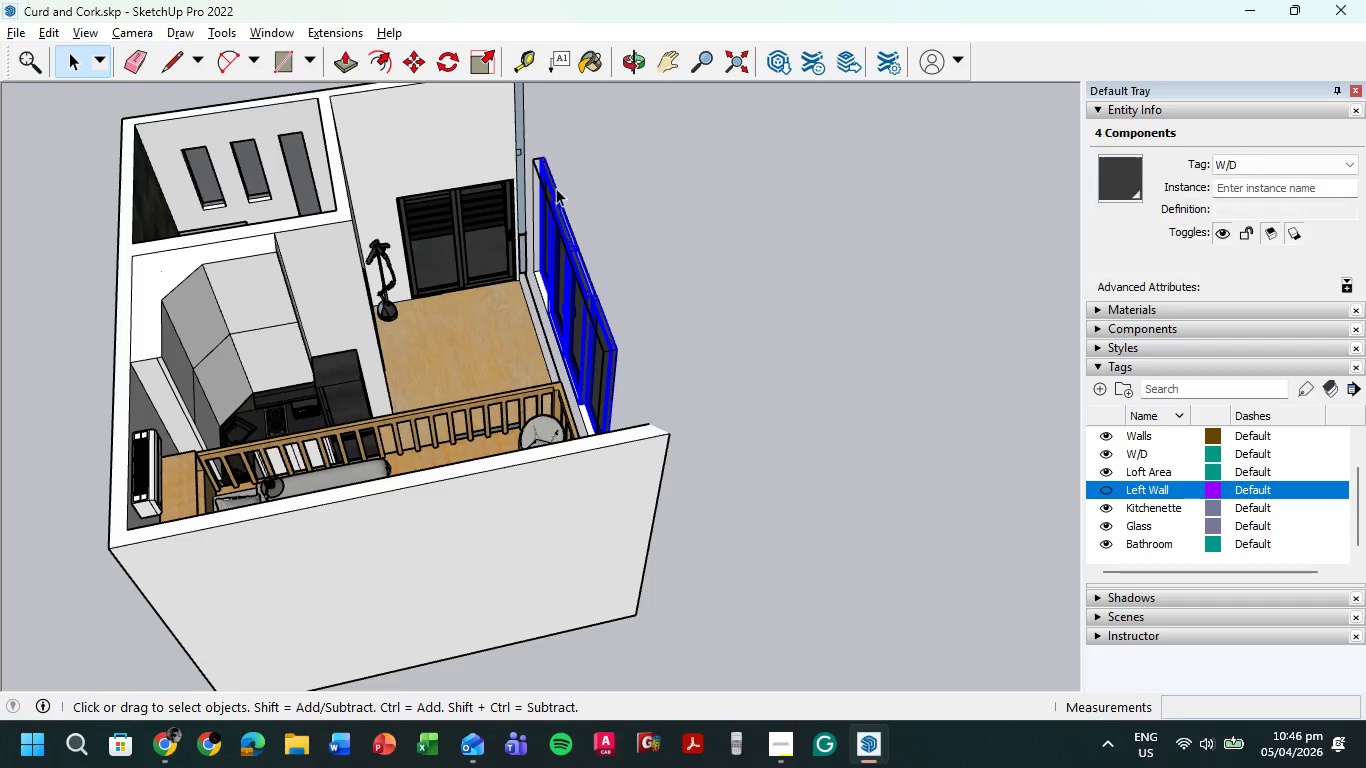 
hold_key(key=ShiftLeft, duration=0.77)
 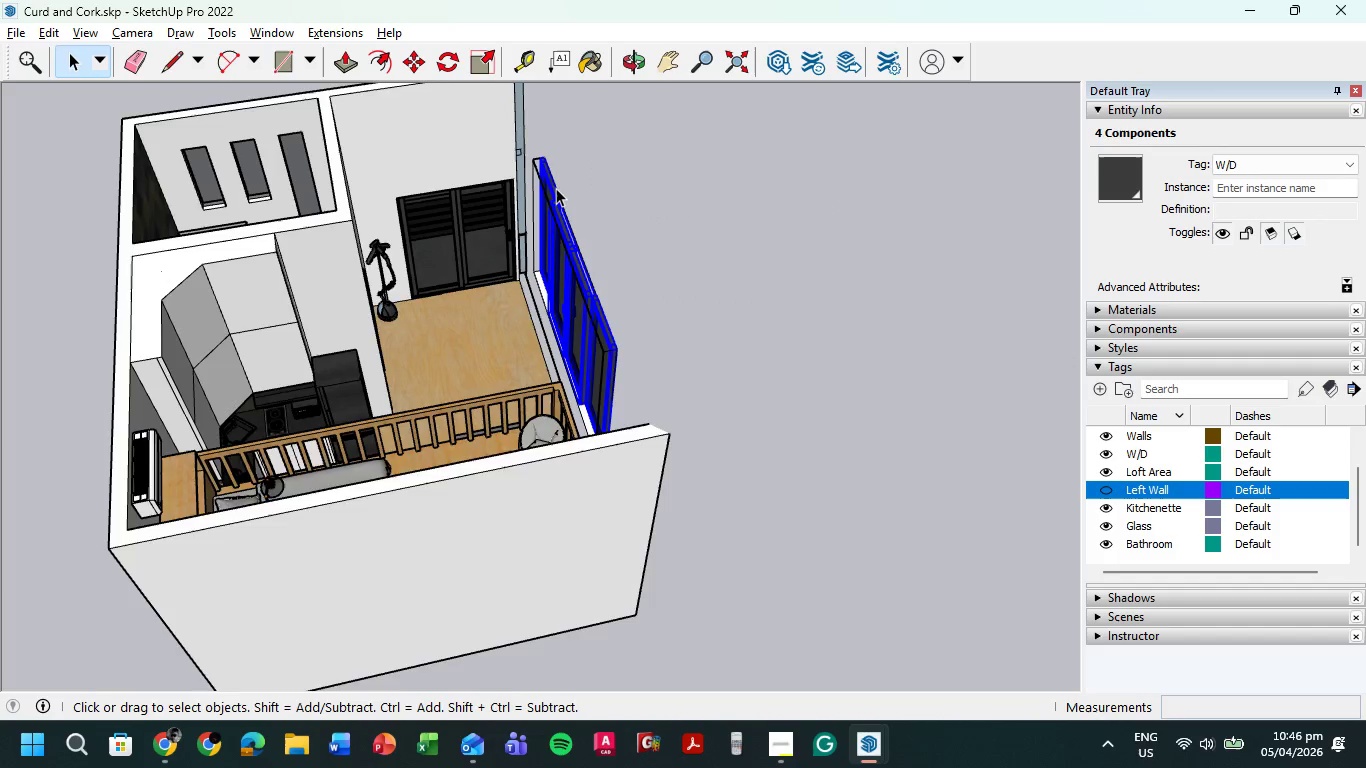 
scroll: coordinate [556, 188], scroll_direction: up, amount: 5.0
 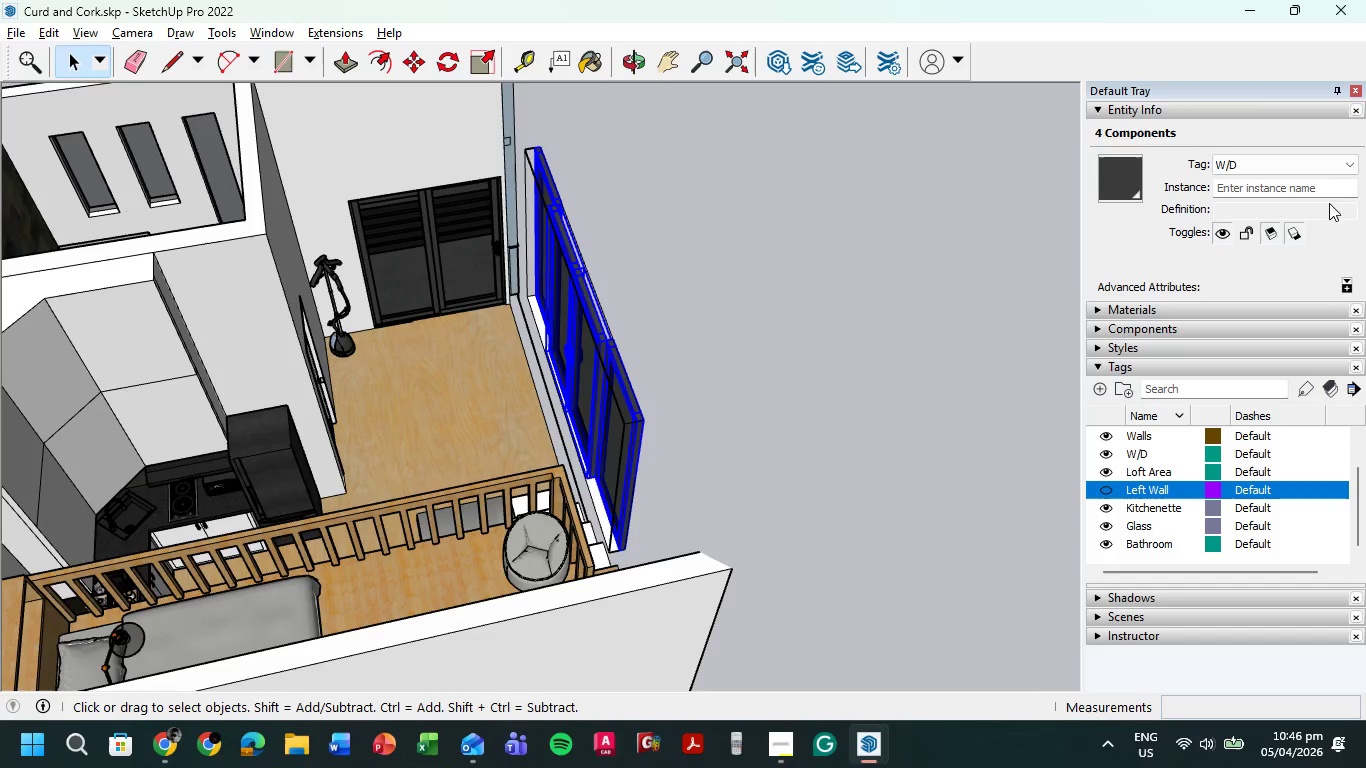 
left_click([1352, 161])
 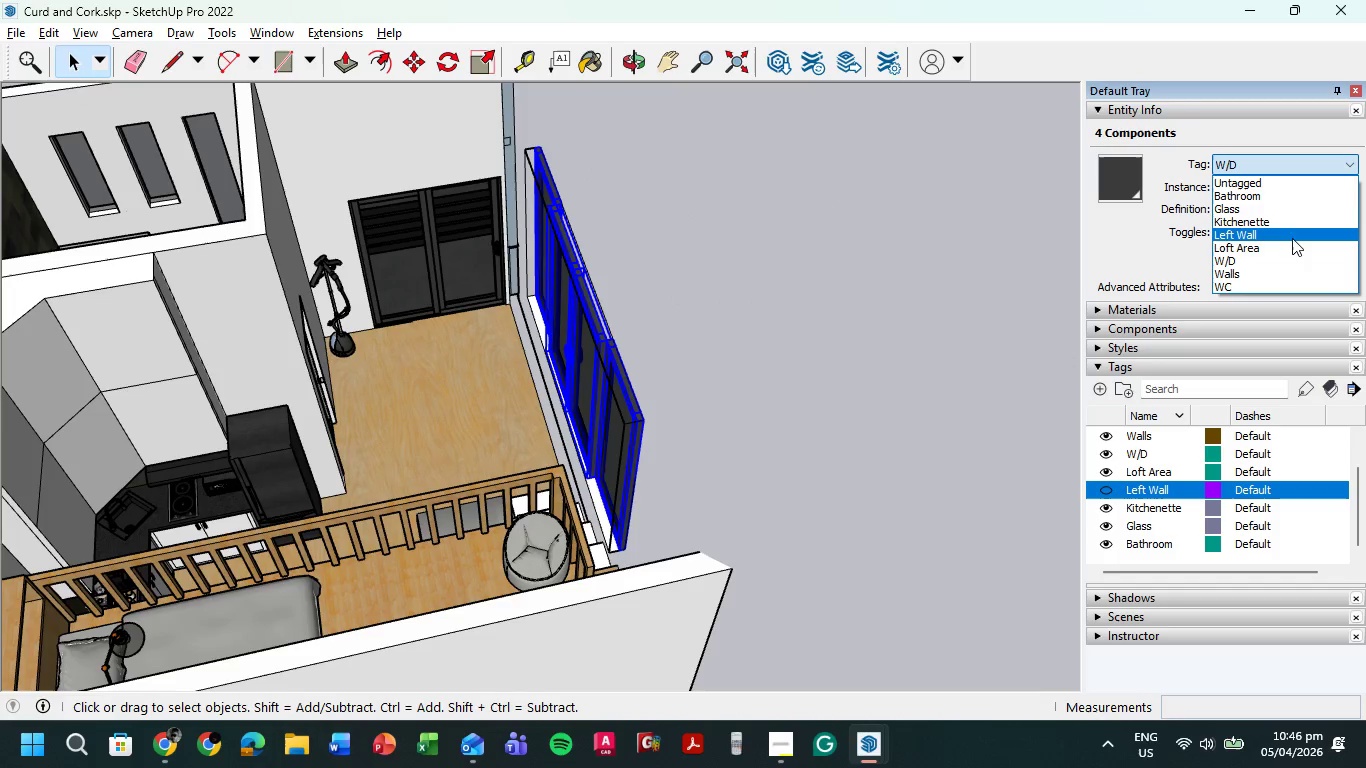 
left_click([1292, 235])
 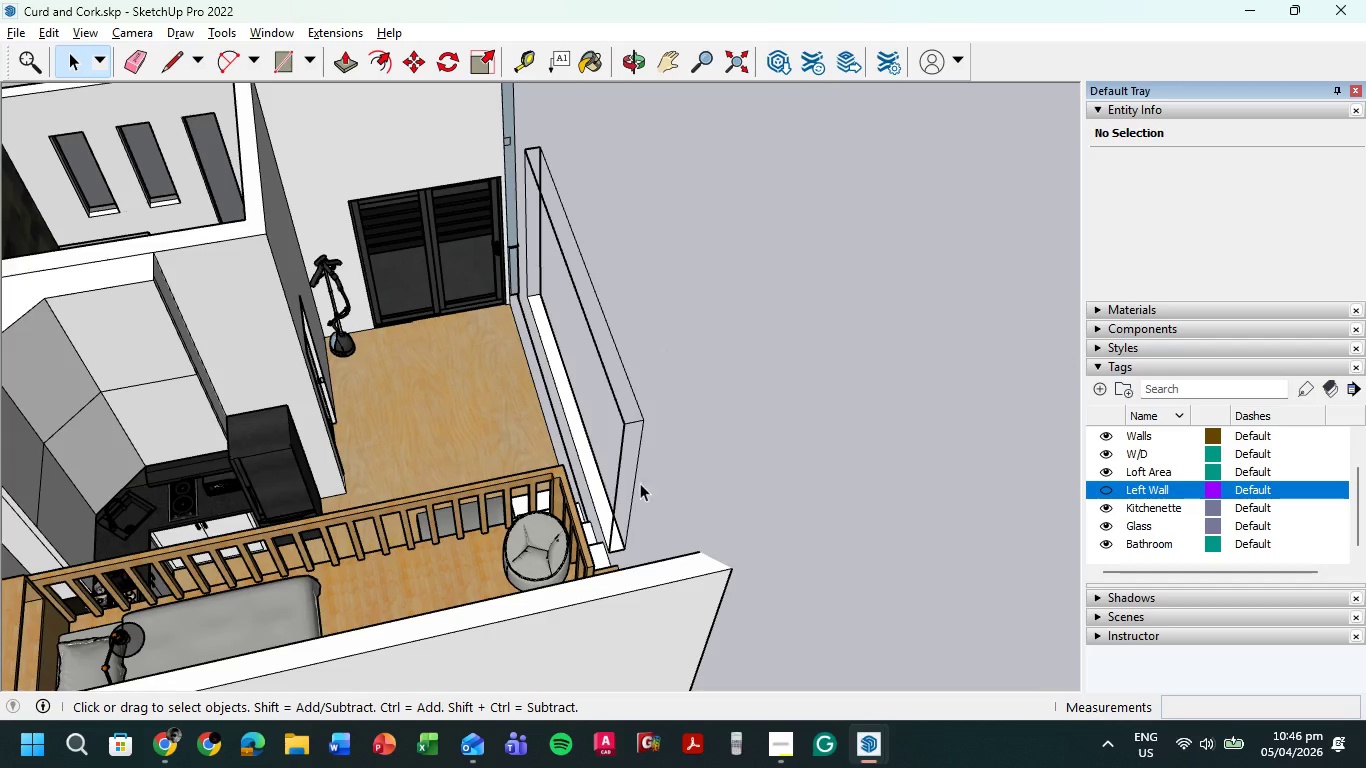 
scroll: coordinate [627, 404], scroll_direction: up, amount: 4.0
 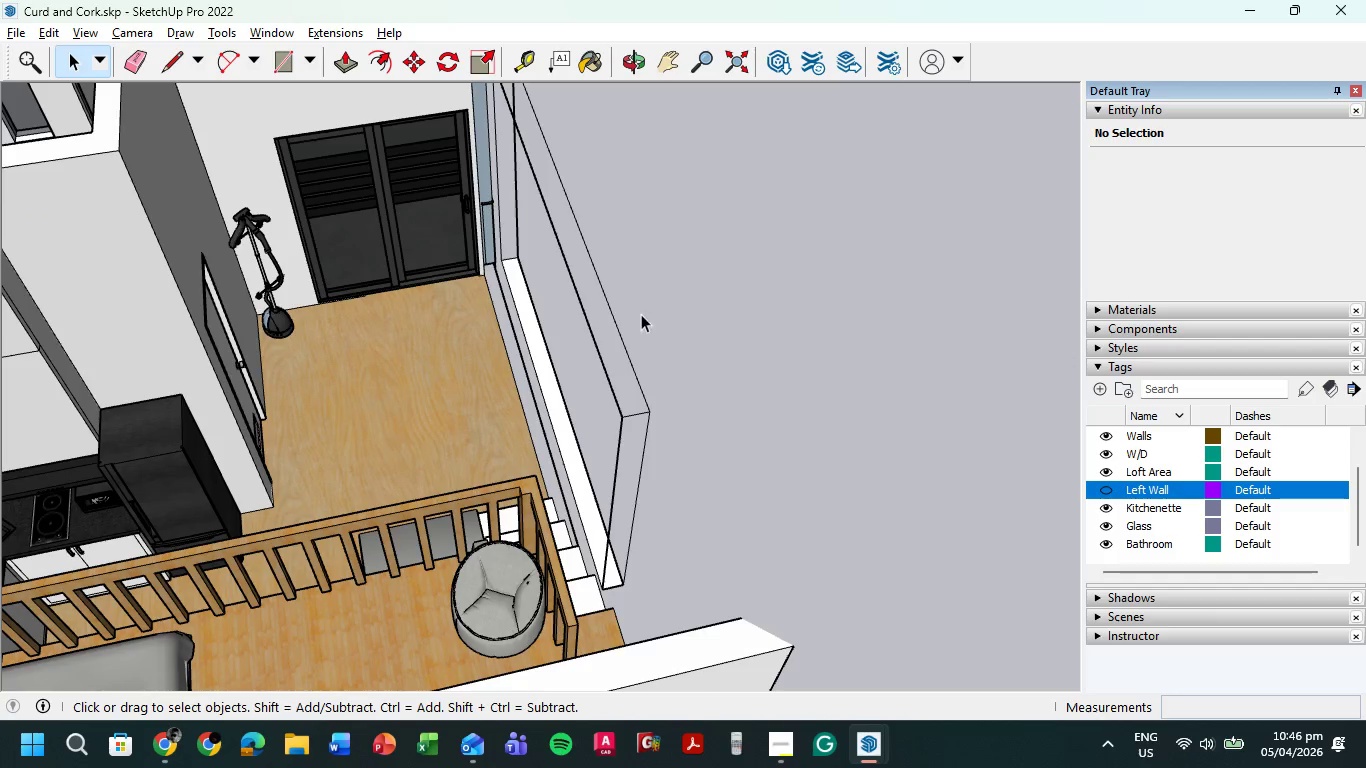 
left_click_drag(start_coordinate=[635, 301], to_coordinate=[545, 399])
 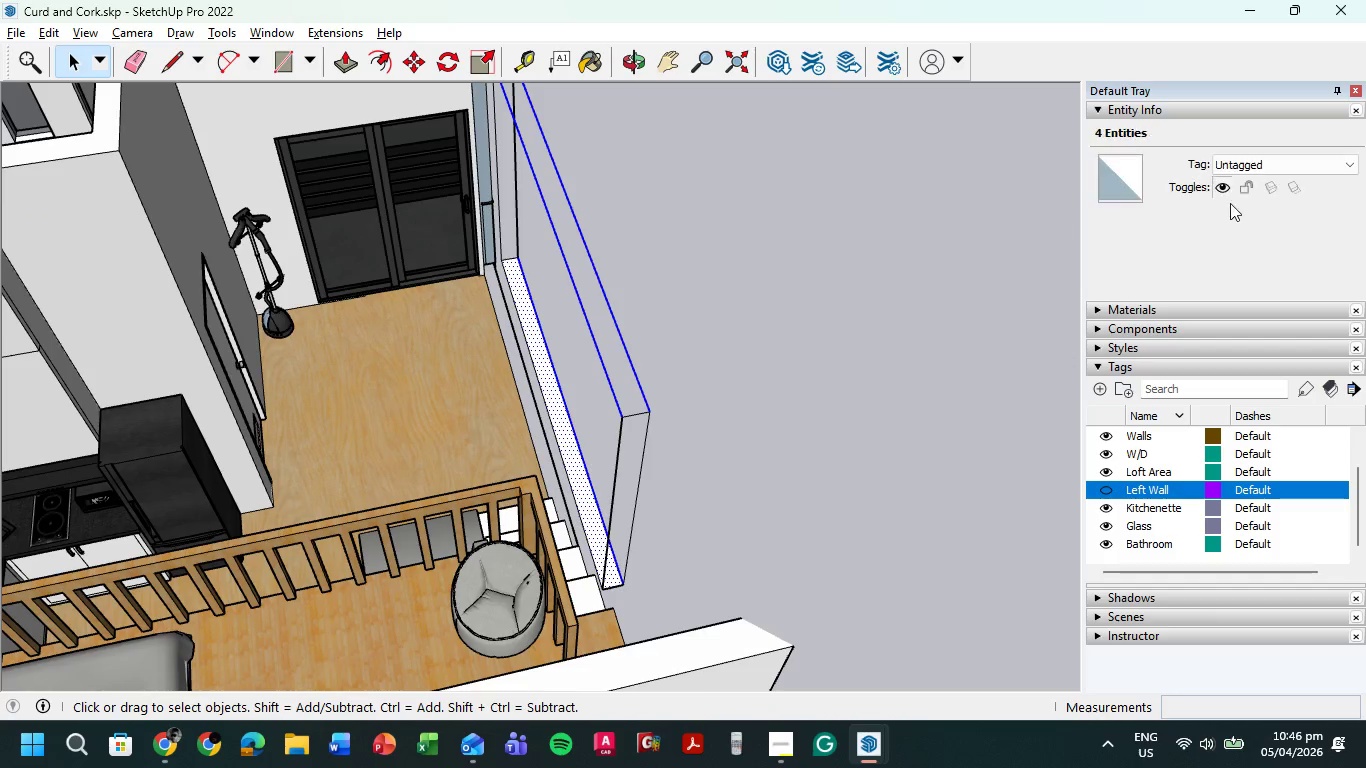 
hold_key(key=ShiftLeft, duration=2.0)
 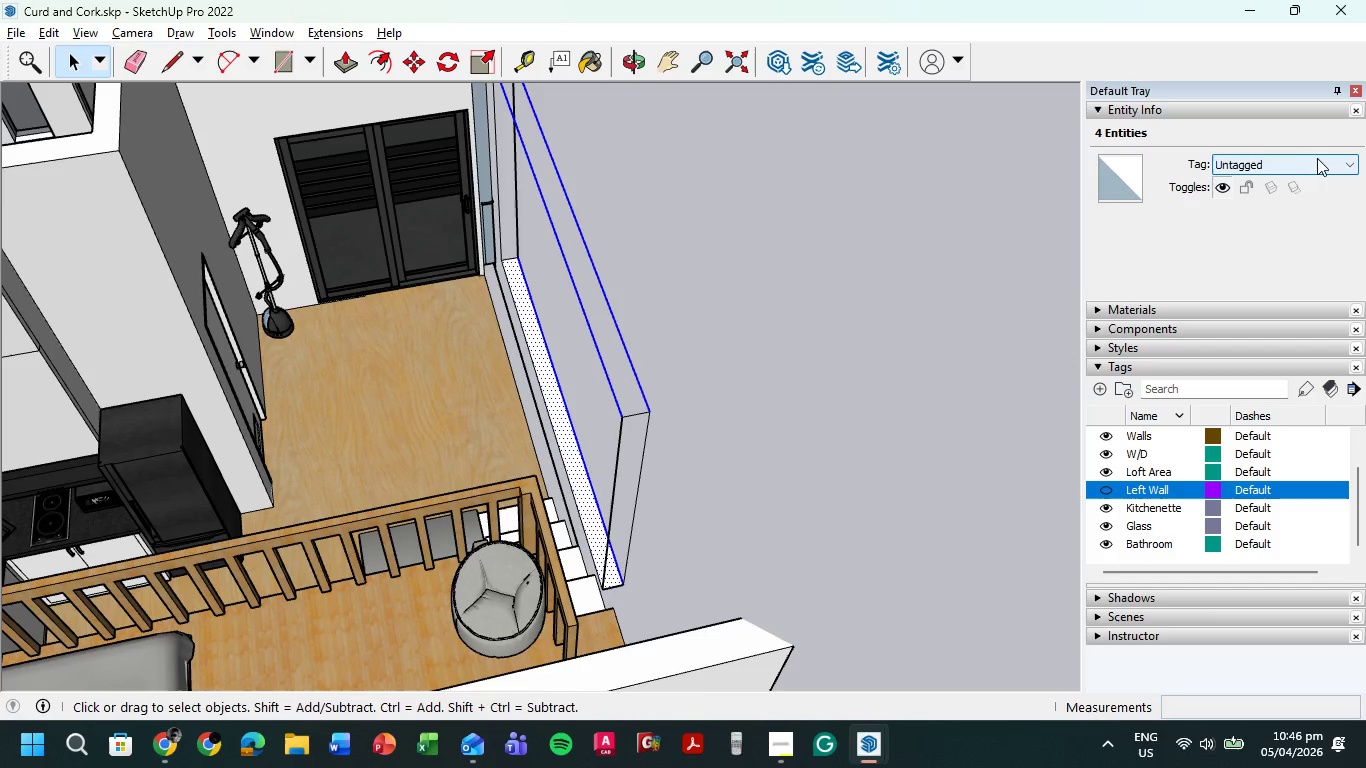 
left_click([1344, 163])
 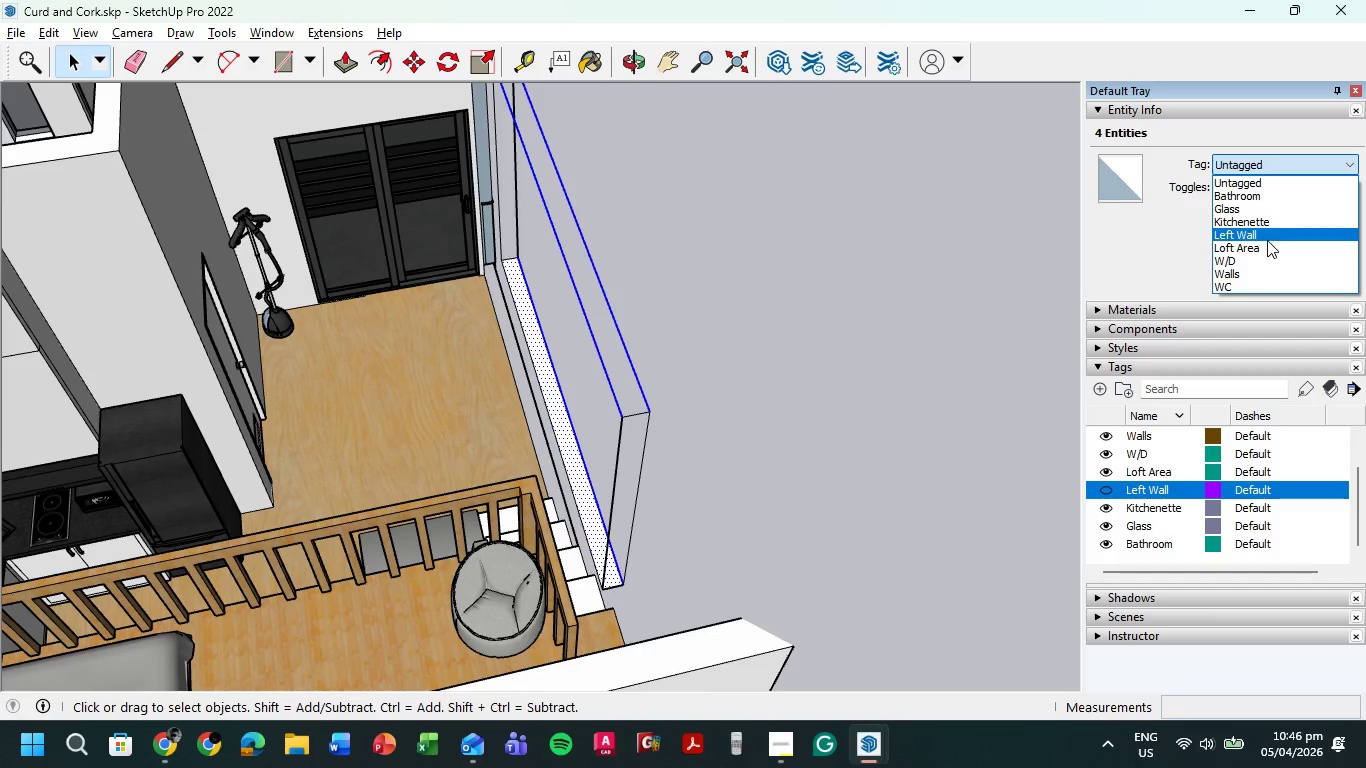 
left_click([1267, 238])
 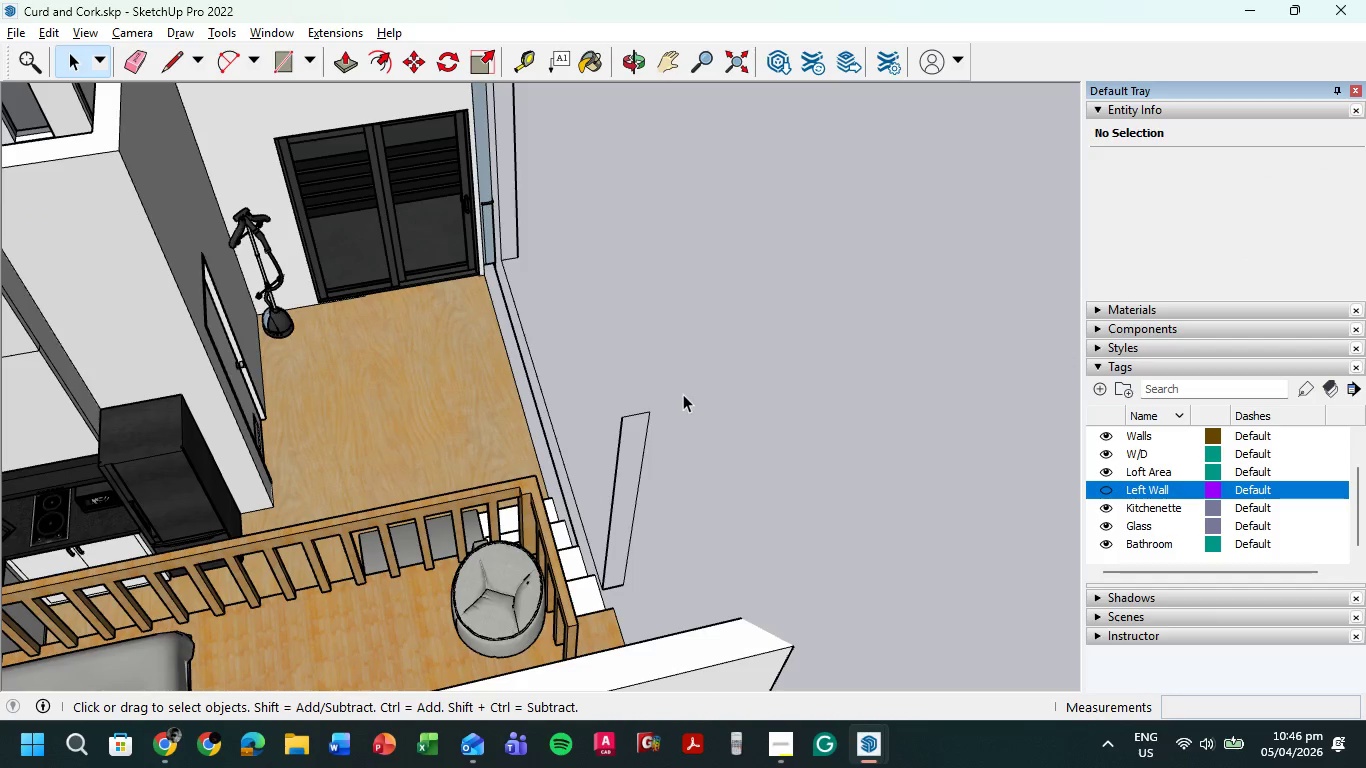 
left_click_drag(start_coordinate=[672, 397], to_coordinate=[617, 442])
 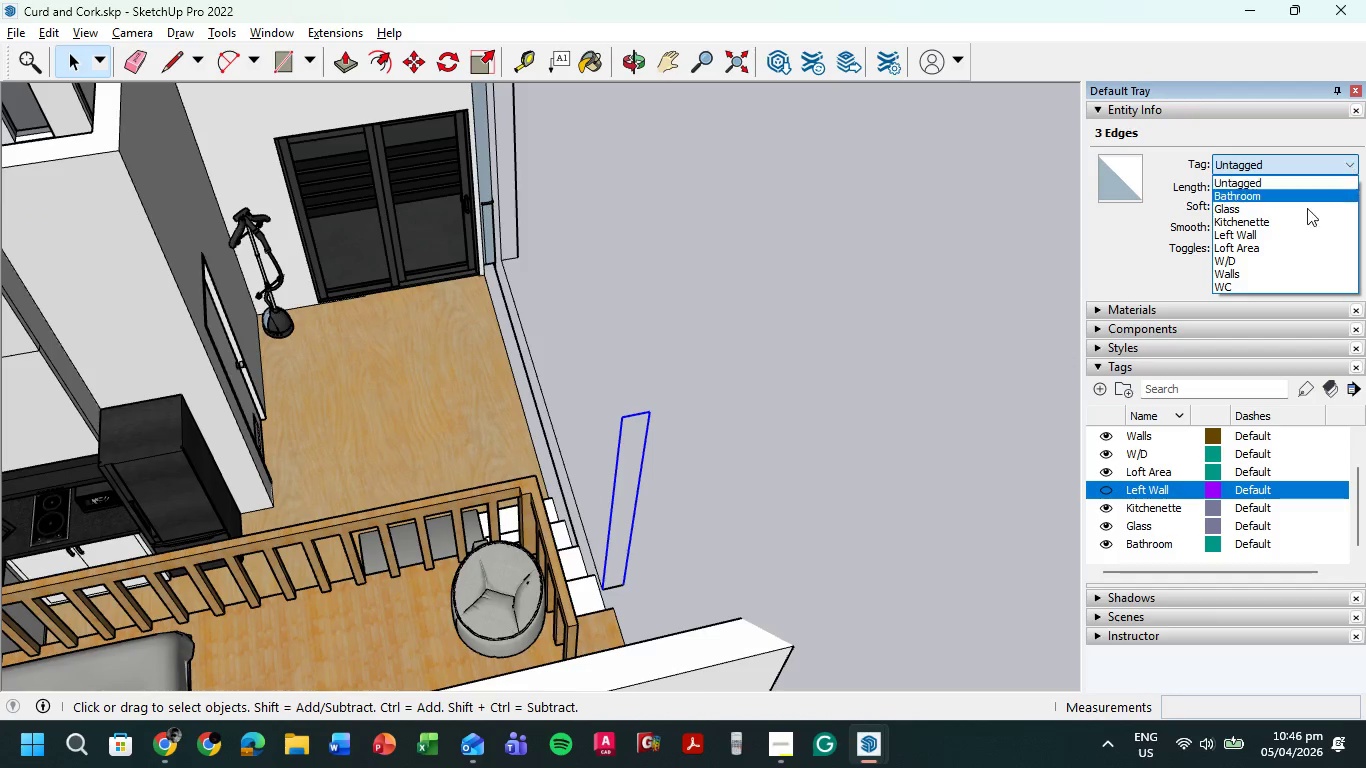 
left_click([1282, 237])
 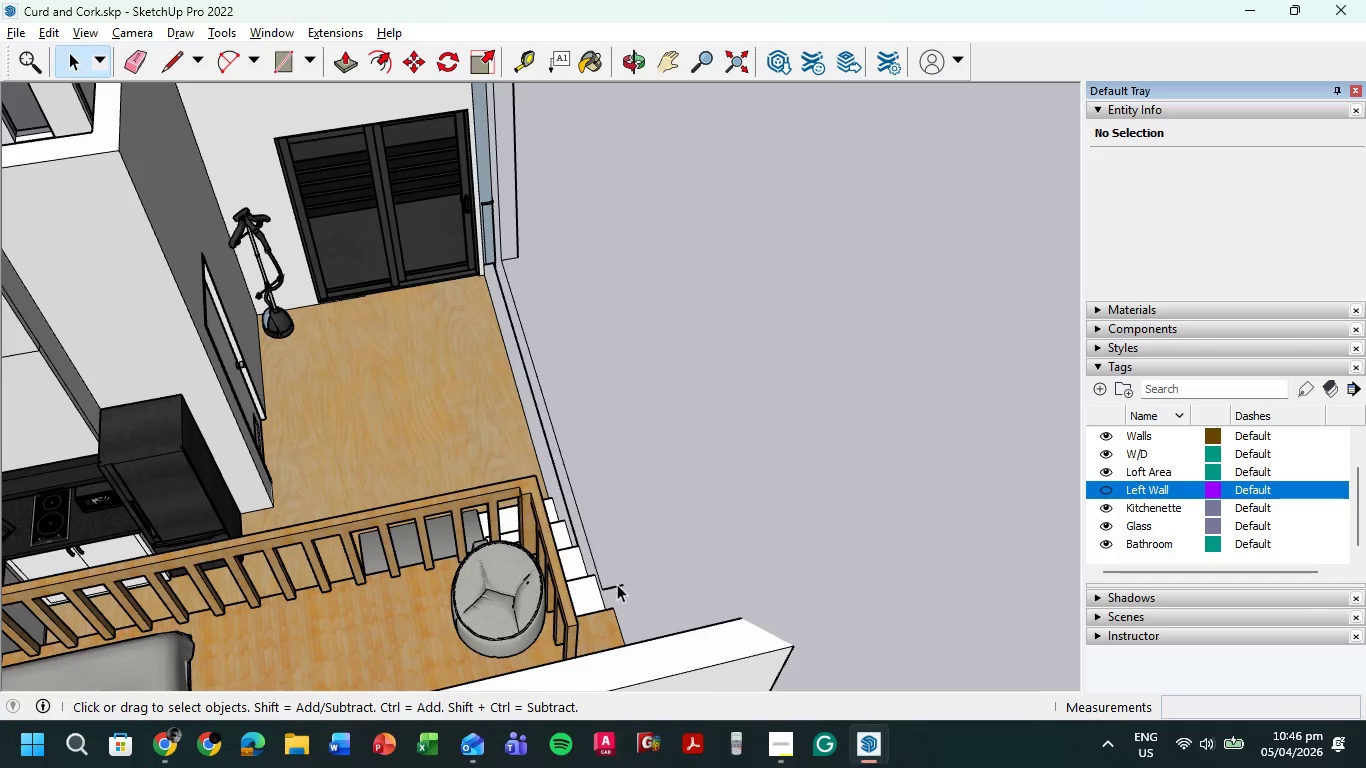 
left_click_drag(start_coordinate=[624, 591], to_coordinate=[600, 548])
 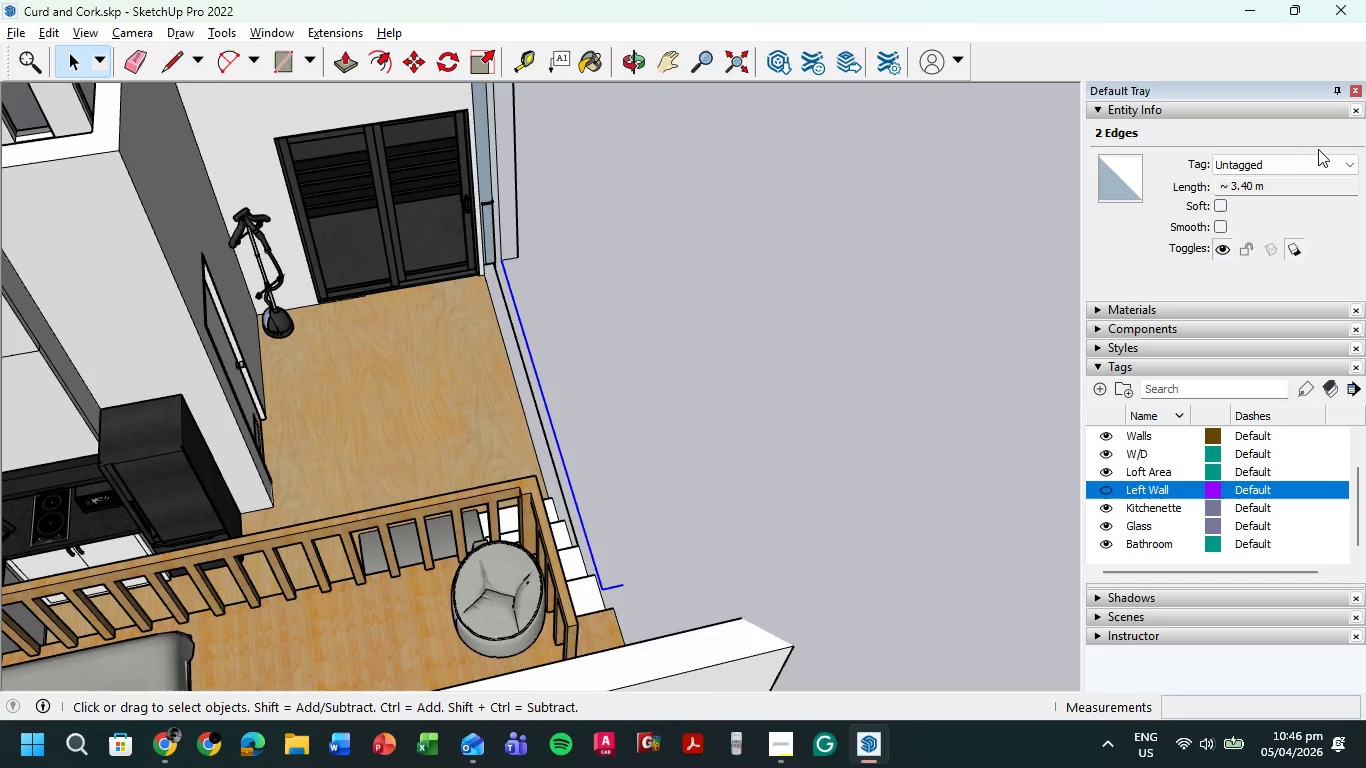 
left_click([1323, 156])
 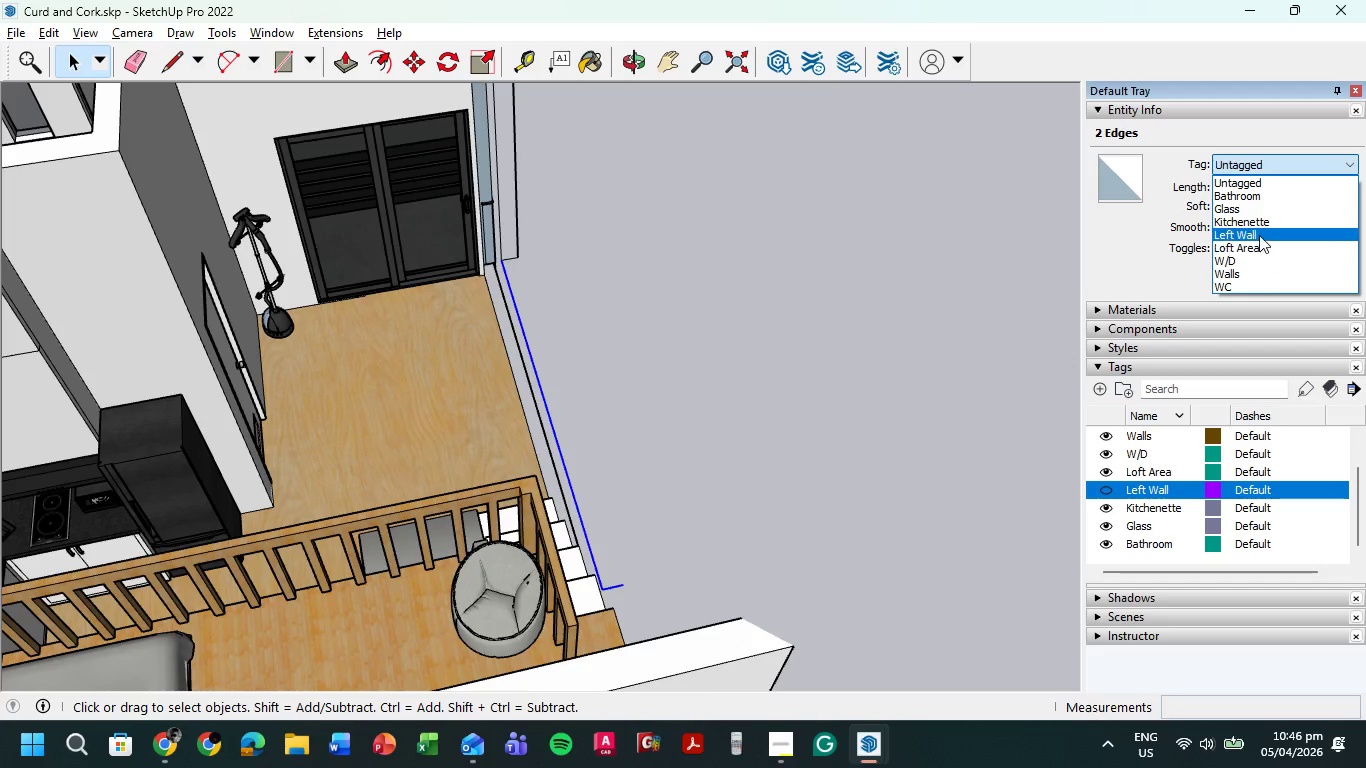 
left_click([1259, 235])
 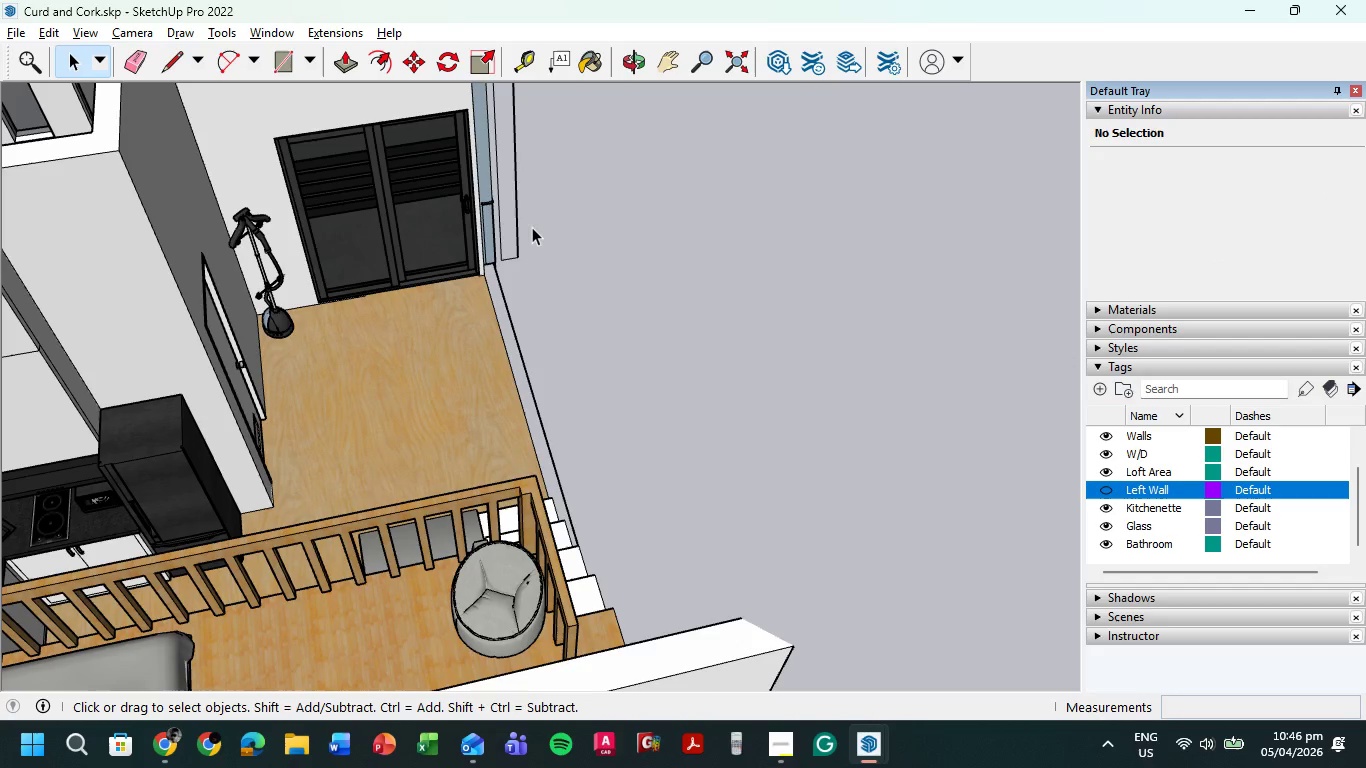 
left_click_drag(start_coordinate=[532, 227], to_coordinate=[500, 263])
 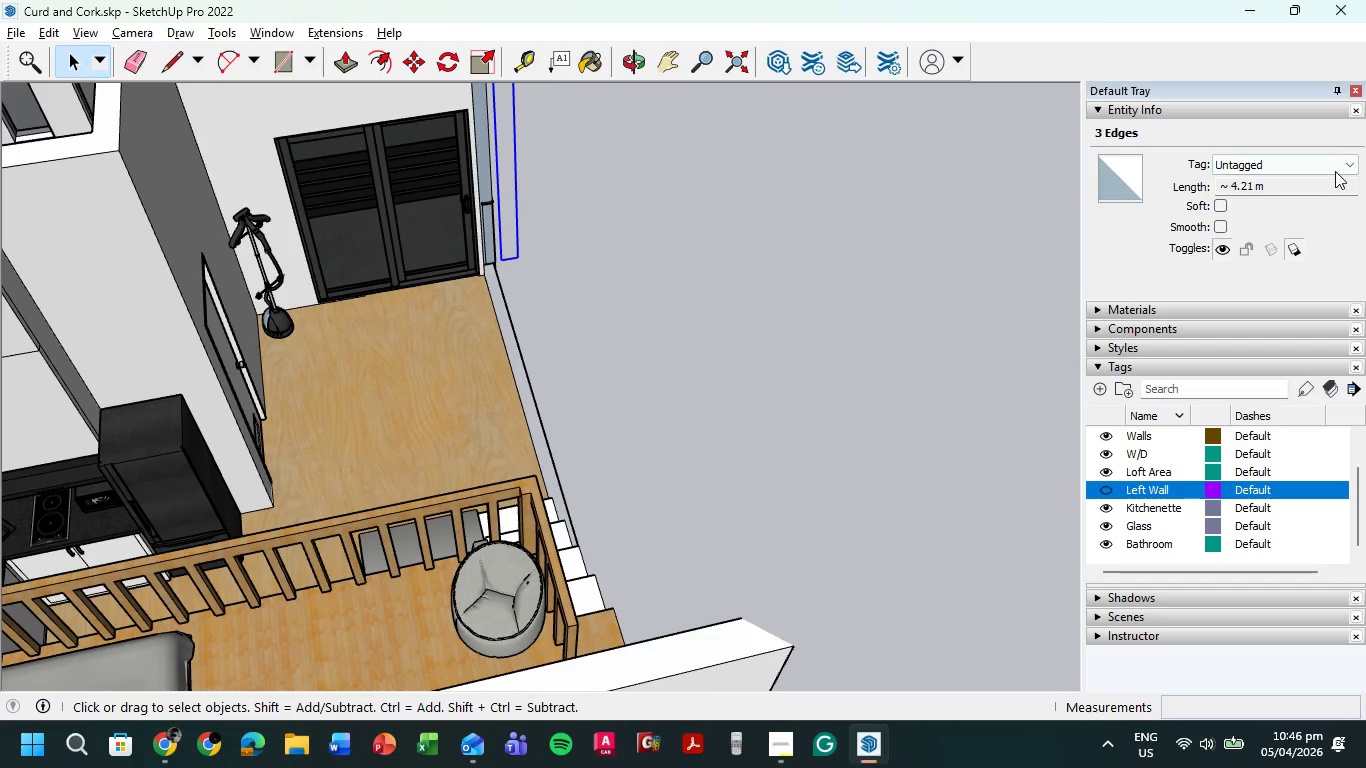 
left_click([1349, 161])
 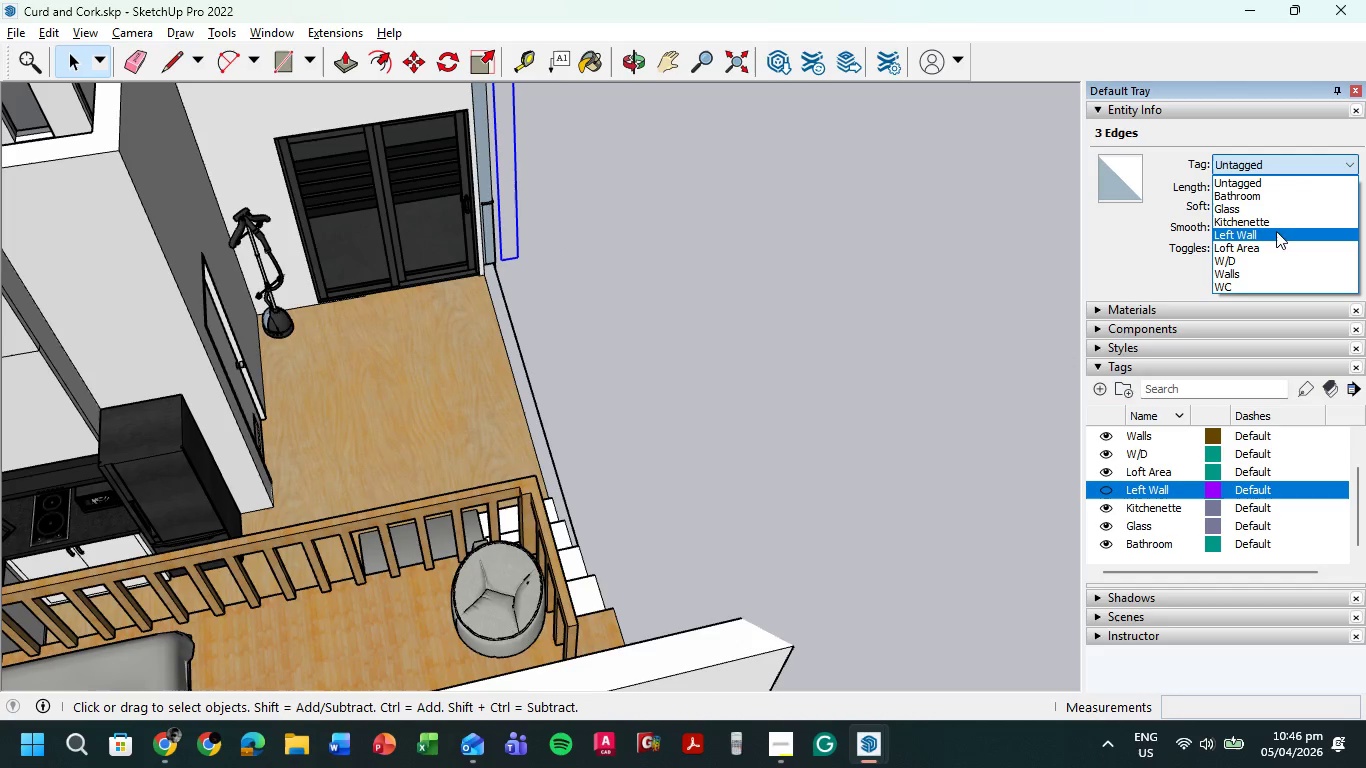 
left_click([1273, 236])
 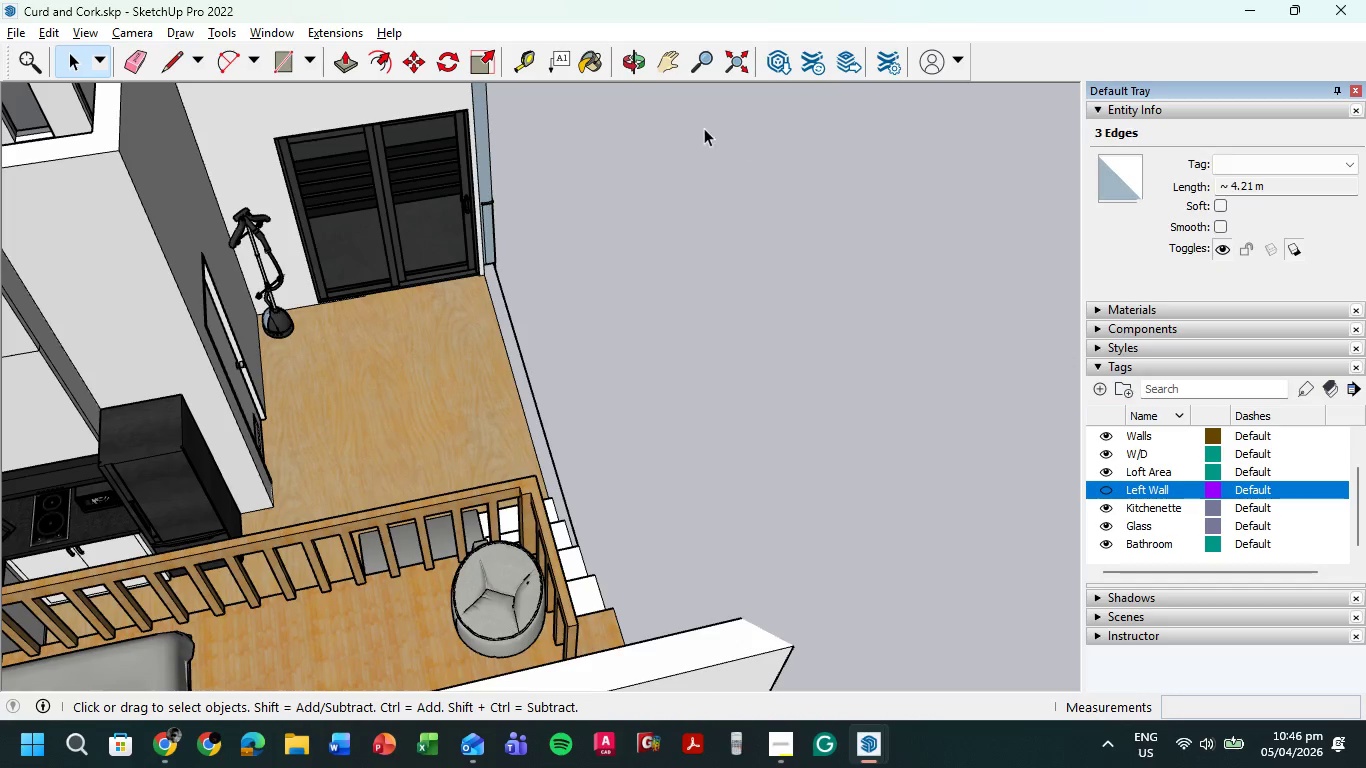 
hold_key(key=ShiftLeft, duration=0.45)
 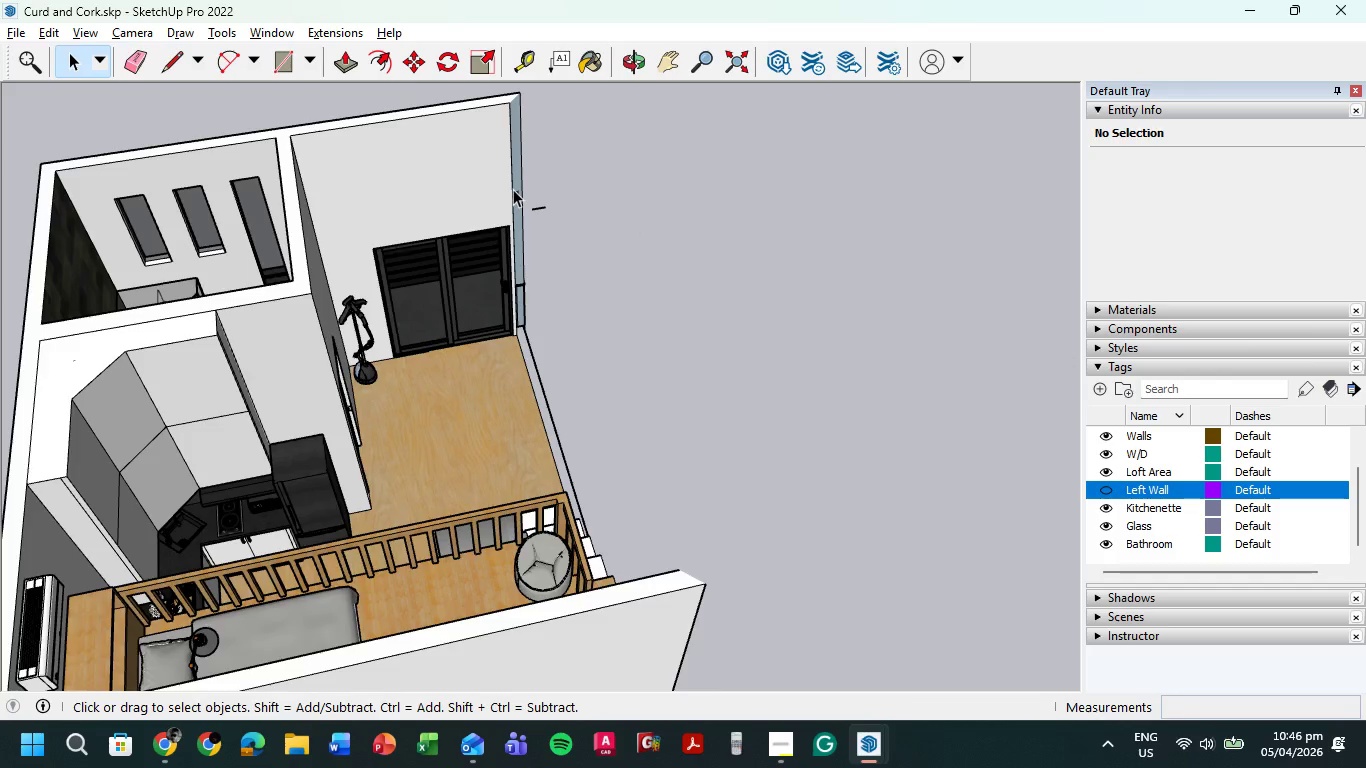 
scroll: coordinate [700, 133], scroll_direction: down, amount: 10.0
 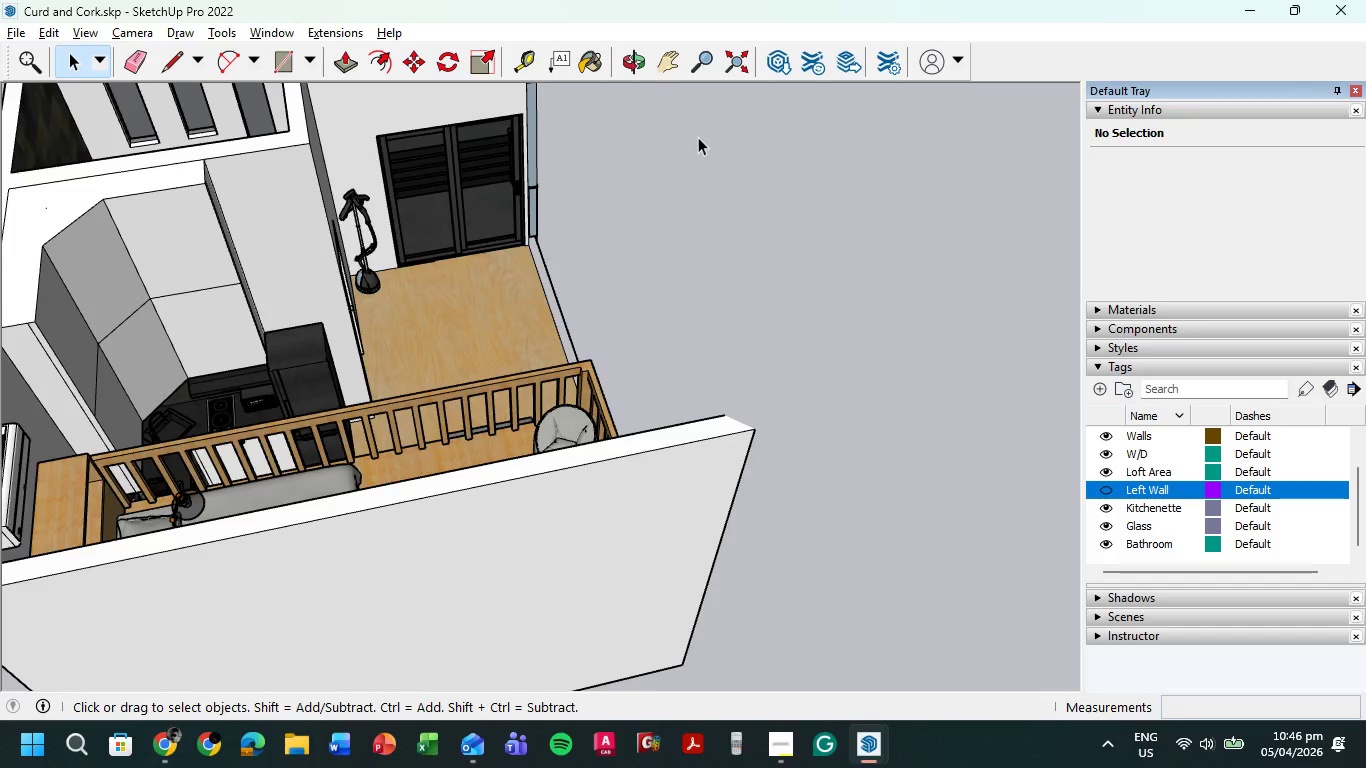 
left_click_drag(start_coordinate=[552, 228], to_coordinate=[544, 198])
 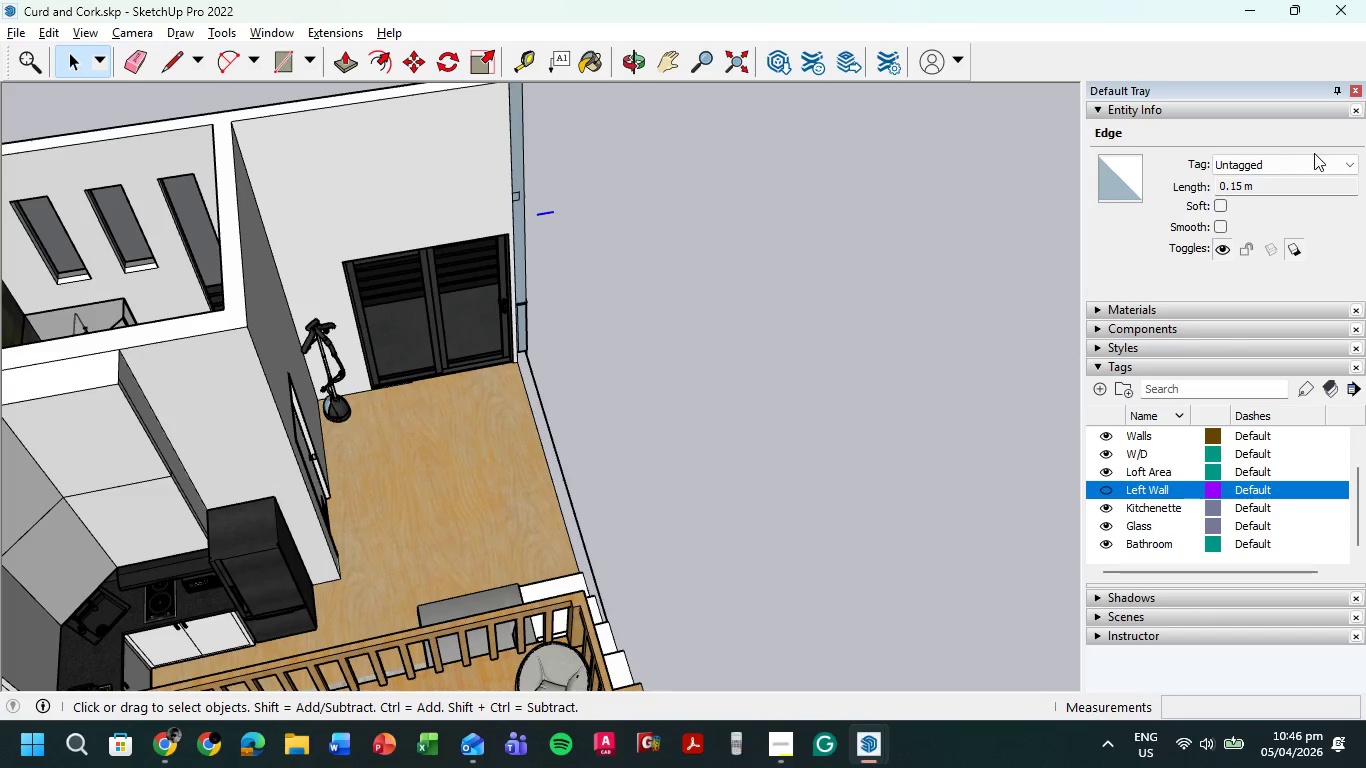 
scroll: coordinate [513, 189], scroll_direction: up, amount: 4.0
 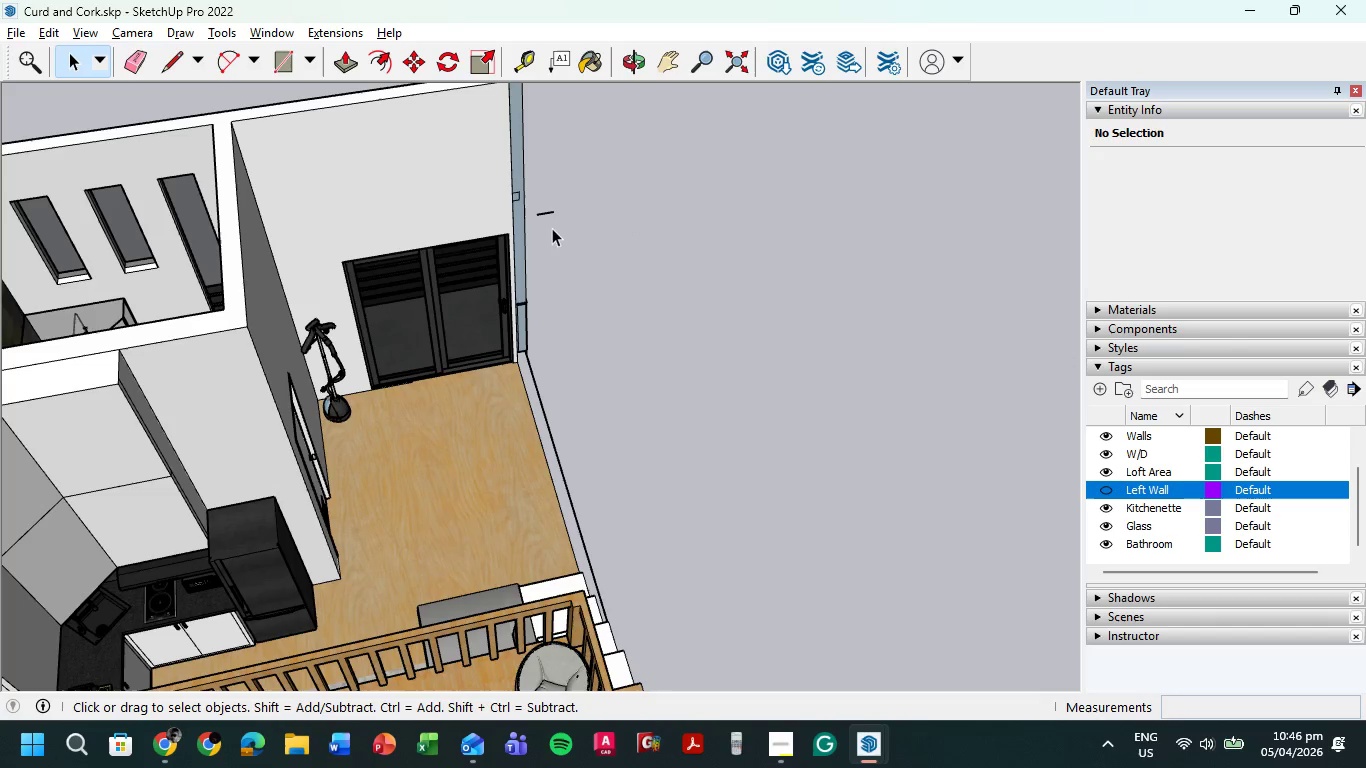 
left_click([1314, 160])
 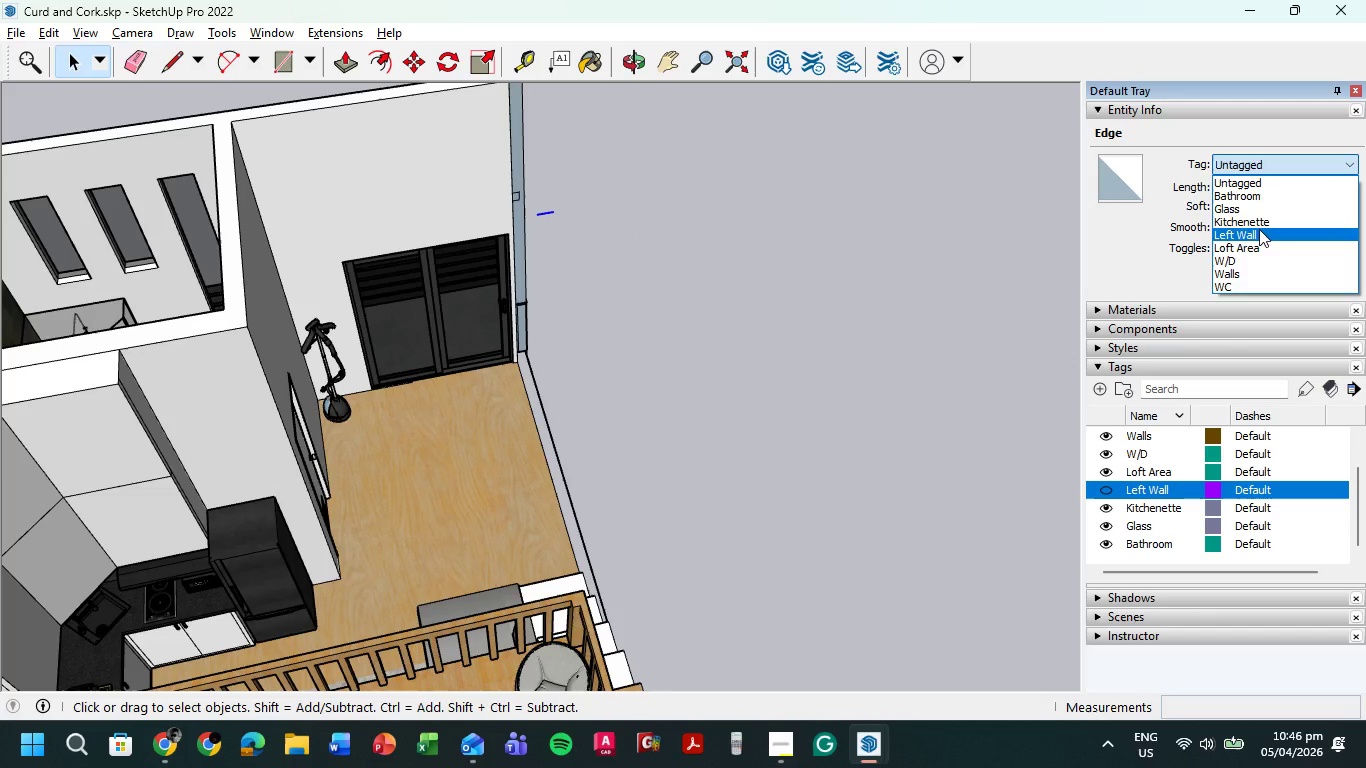 
left_click([1259, 229])
 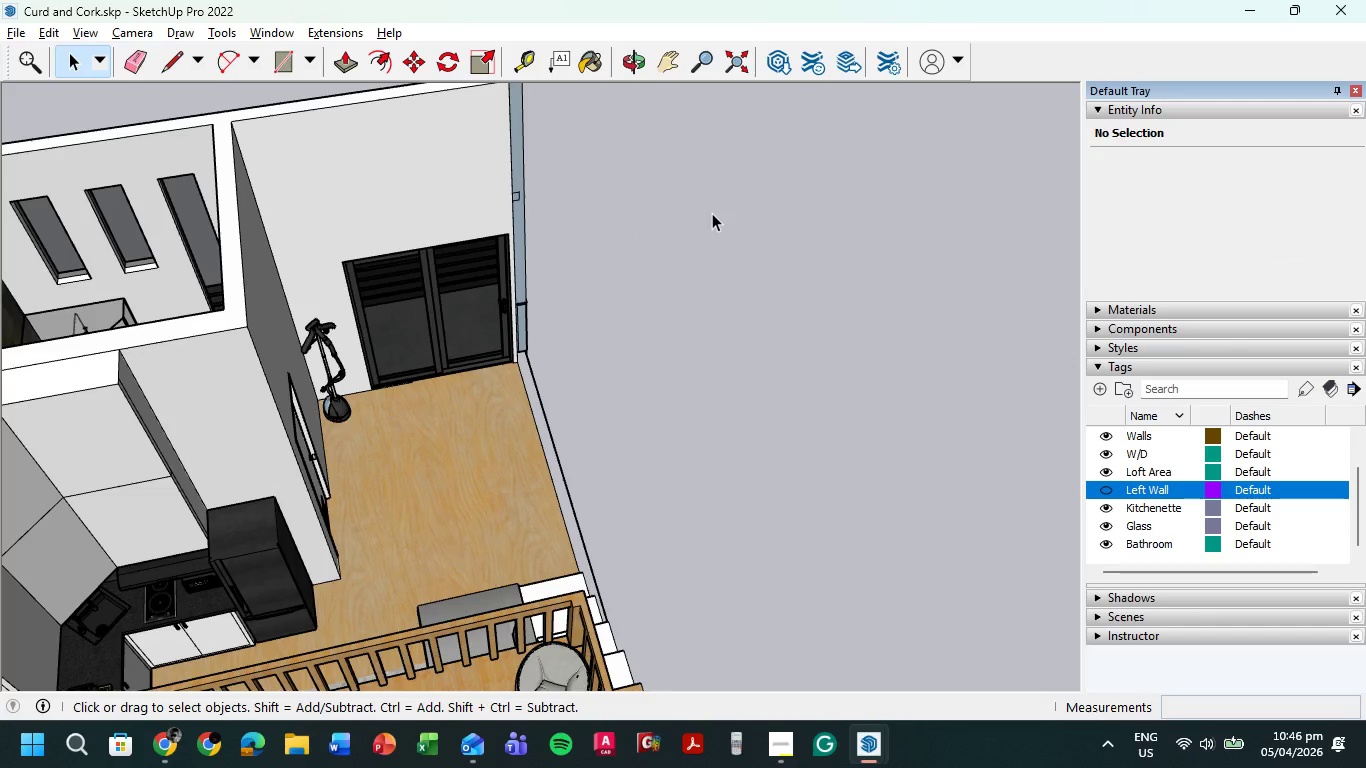 
scroll: coordinate [705, 231], scroll_direction: down, amount: 5.0
 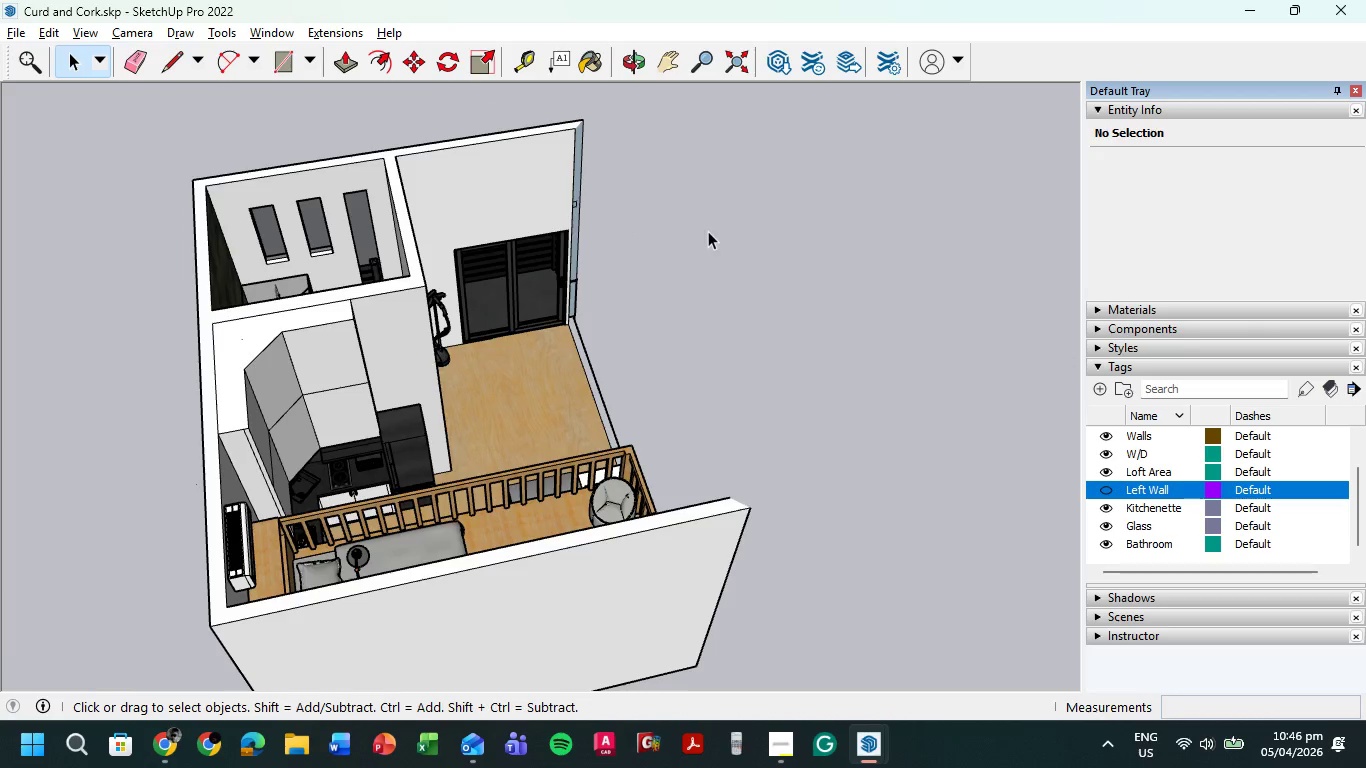 
wait(6.14)
 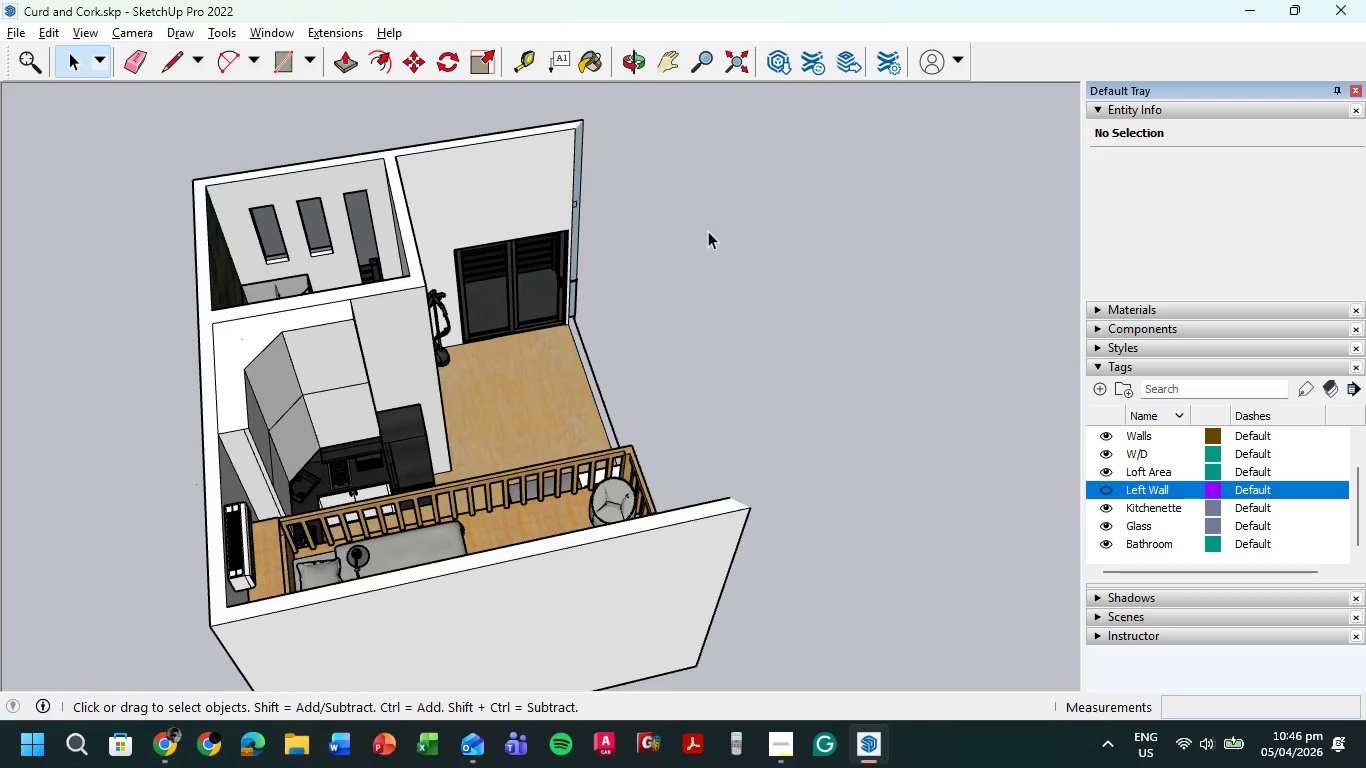 
scroll: coordinate [800, 228], scroll_direction: down, amount: 2.0
 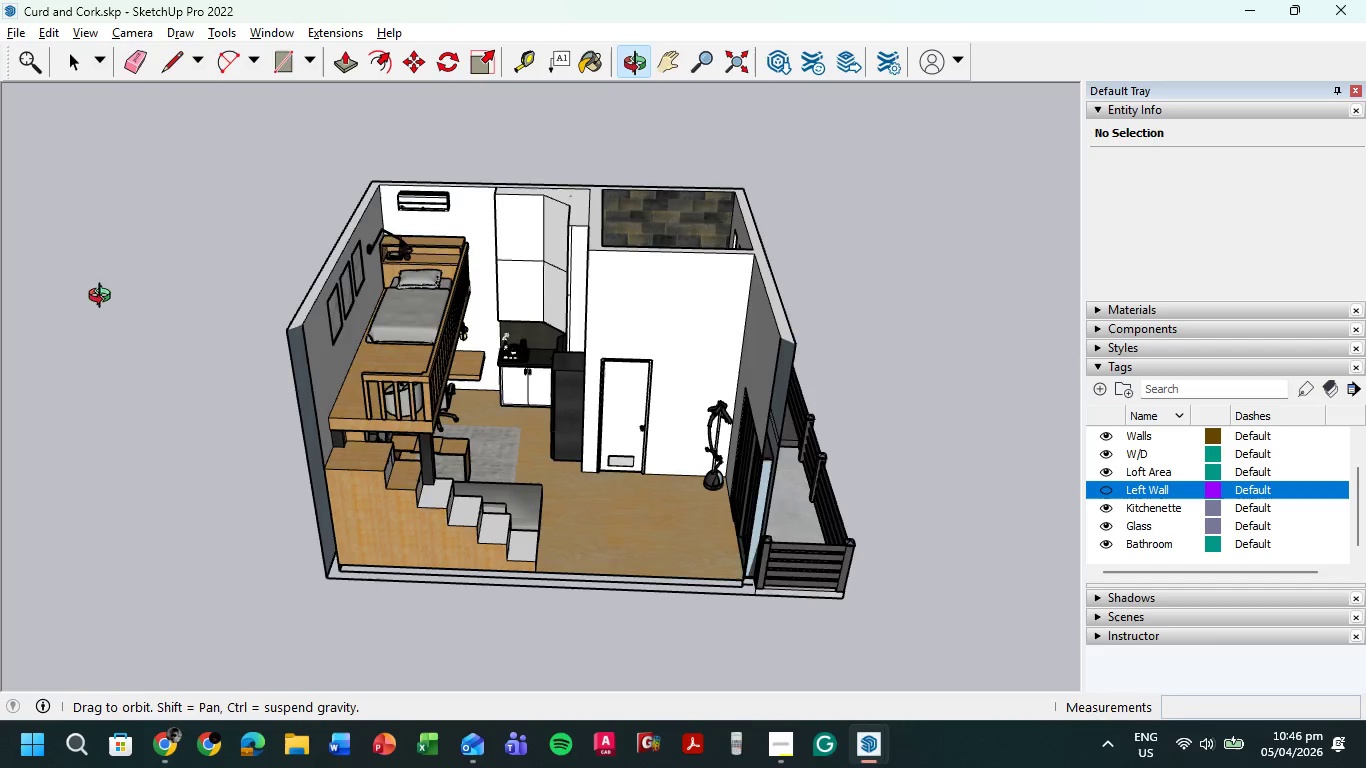 
scroll: coordinate [261, 283], scroll_direction: up, amount: 17.0
 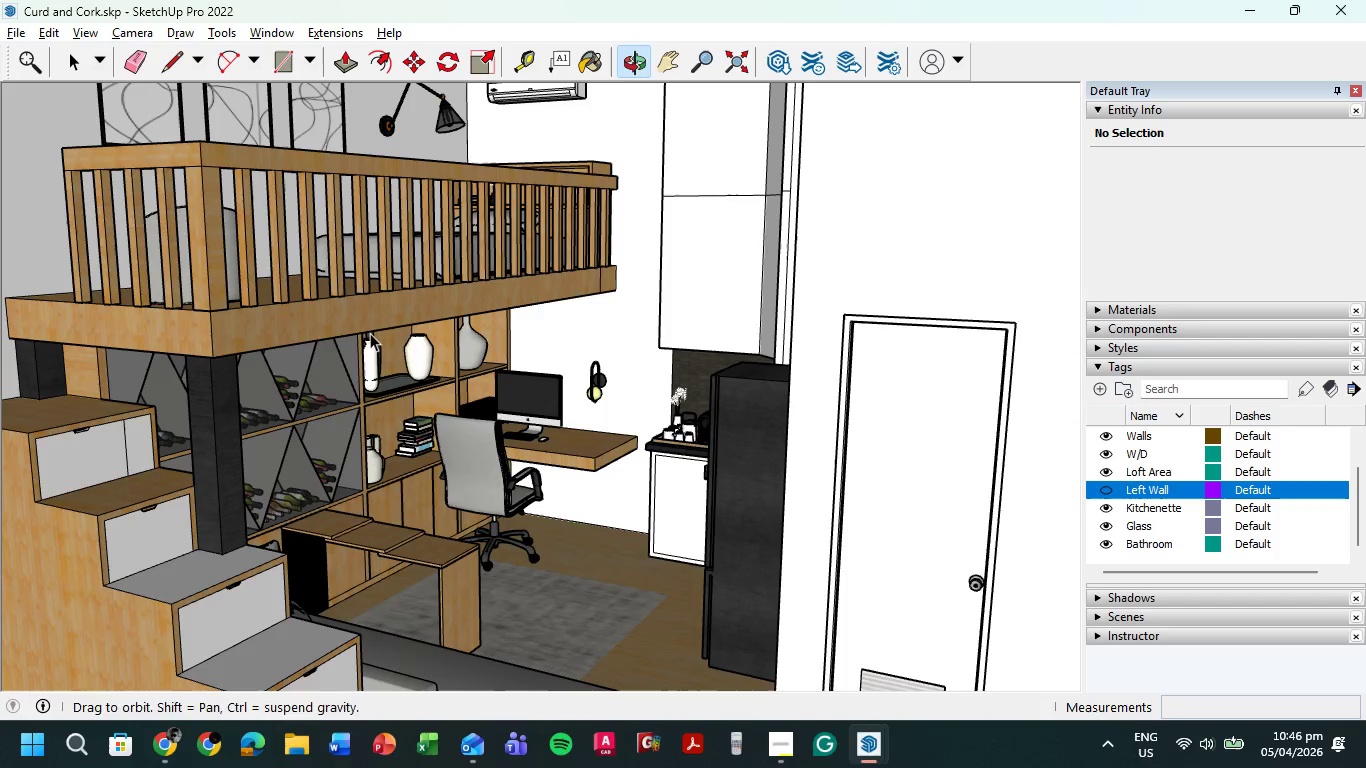 
hold_key(key=ShiftLeft, duration=0.41)
 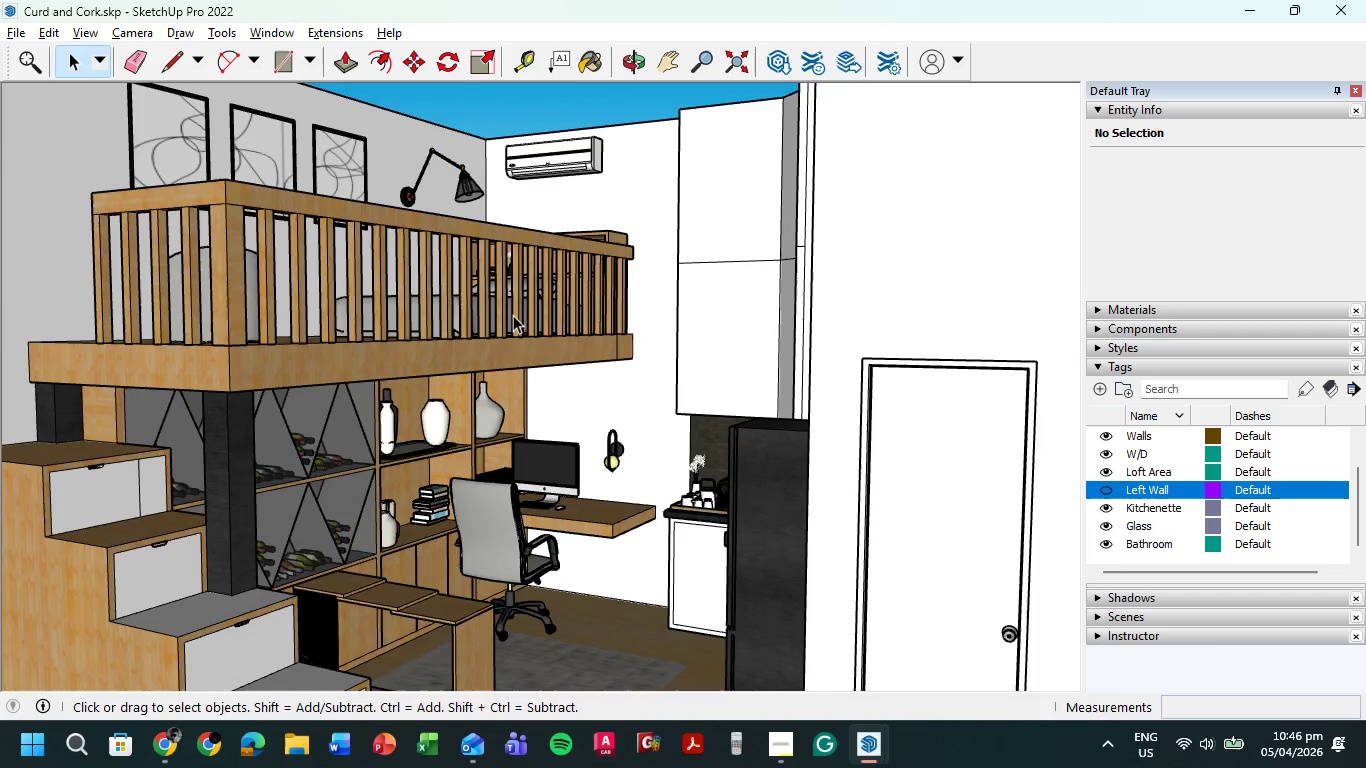 
hold_key(key=ShiftLeft, duration=1.56)
 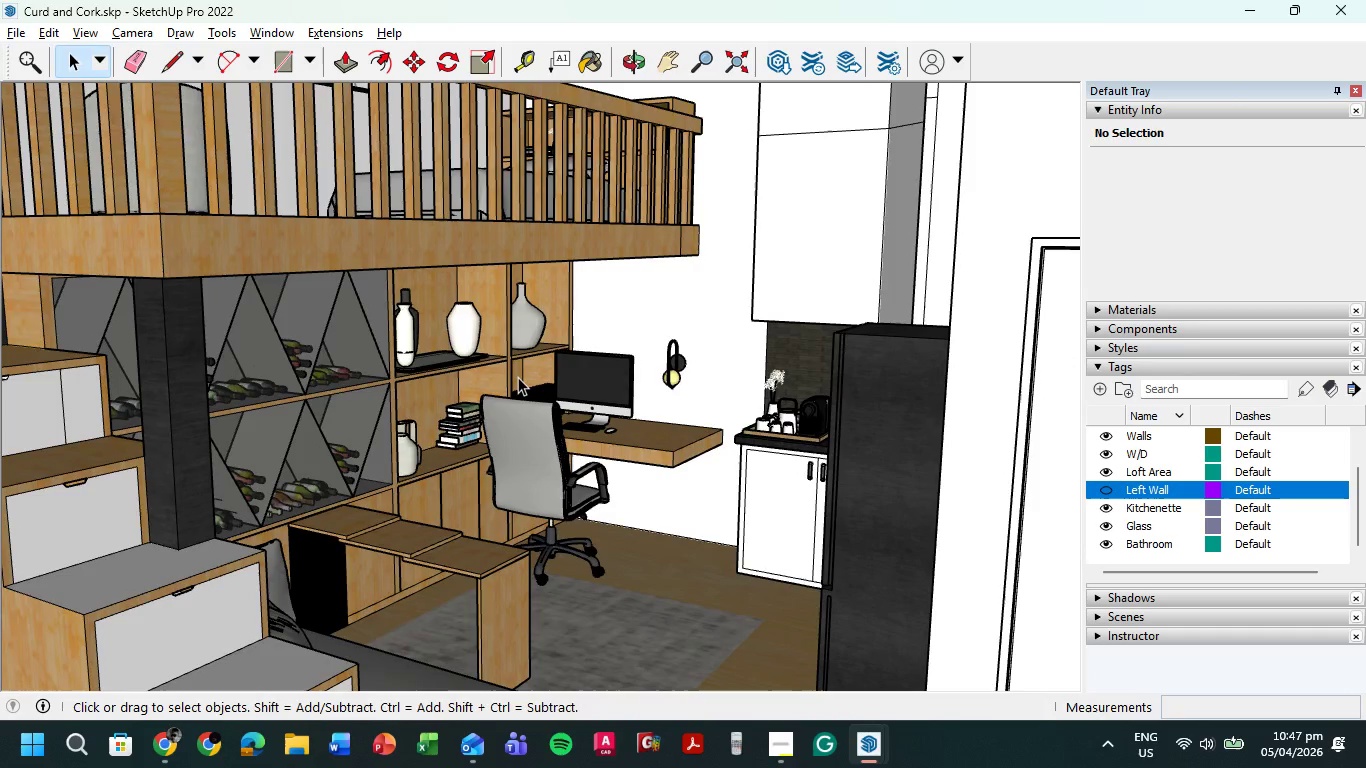 
scroll: coordinate [491, 344], scroll_direction: up, amount: 2.0
 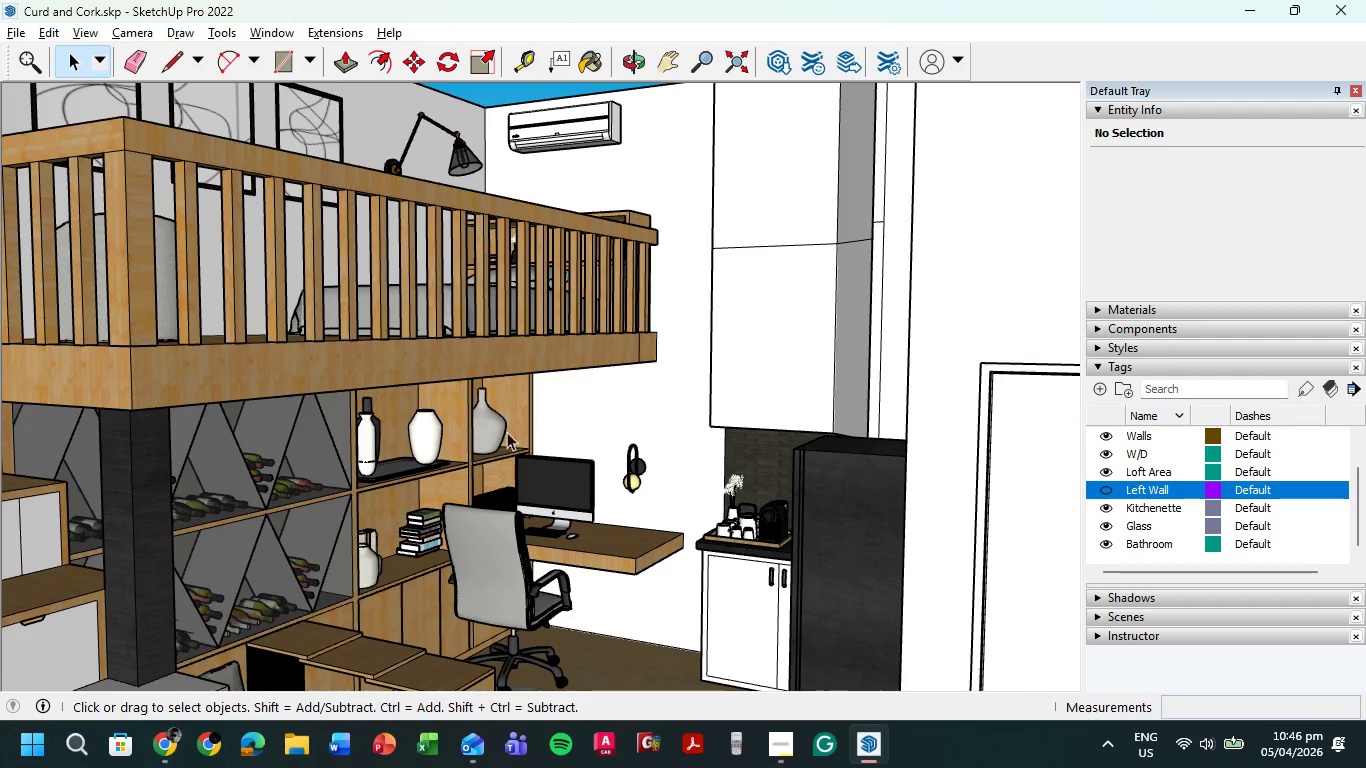 
wait(10.75)
 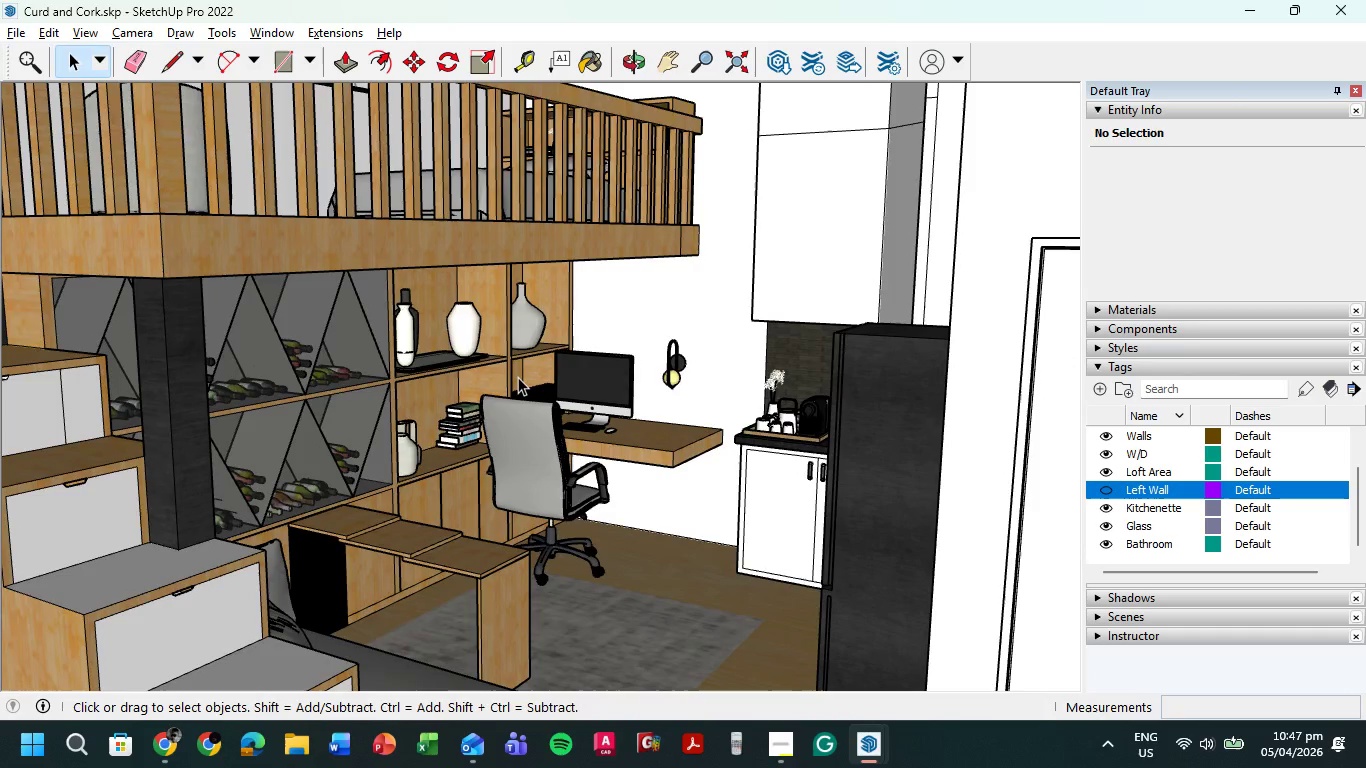 
scroll: coordinate [492, 434], scroll_direction: down, amount: 2.0
 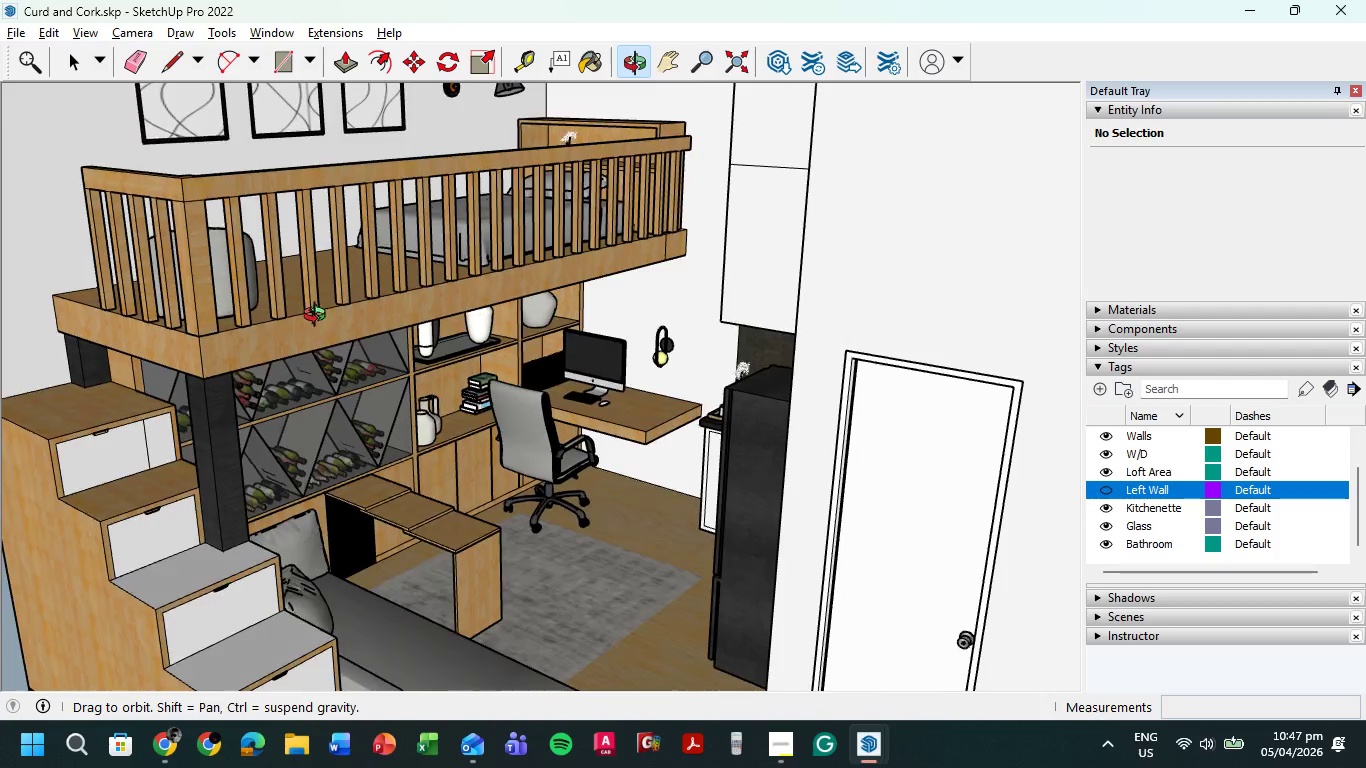 
wait(9.99)
 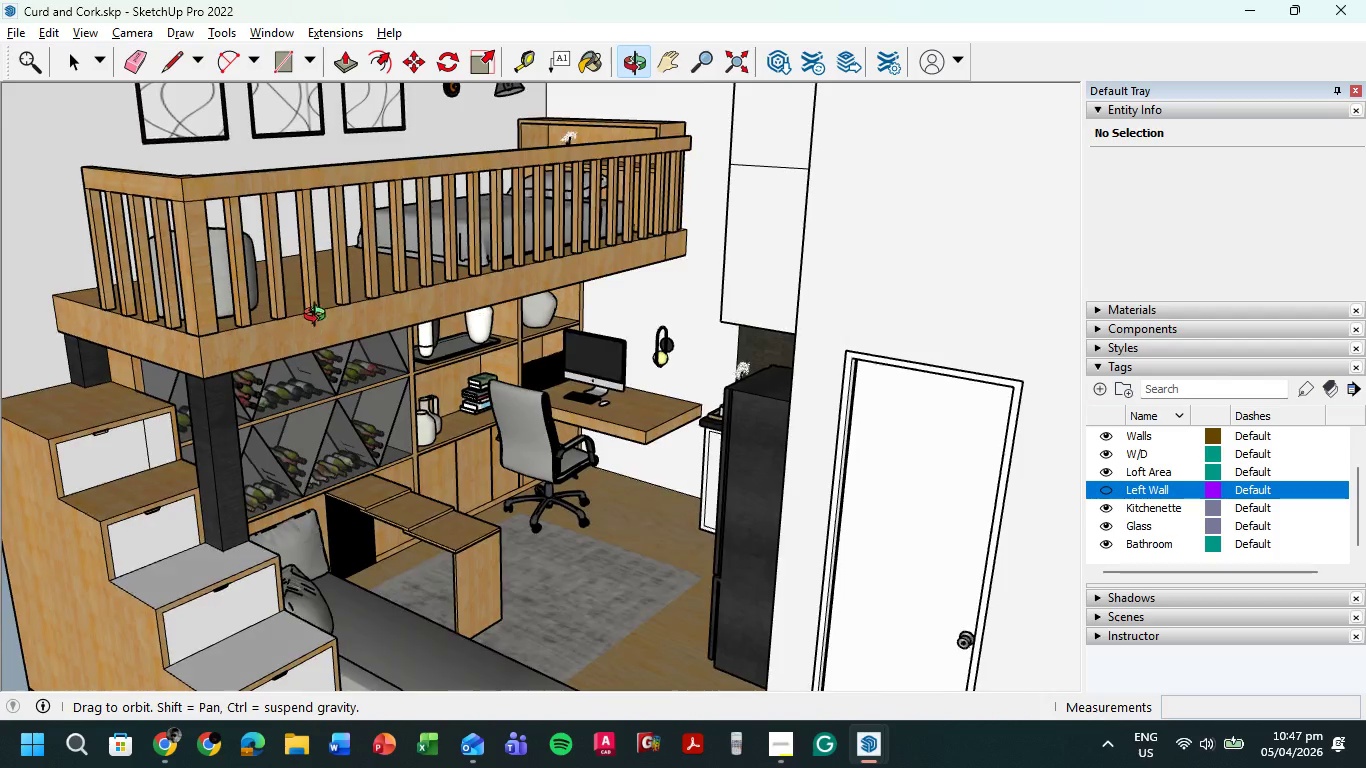 
scroll: coordinate [446, 130], scroll_direction: up, amount: 7.0
 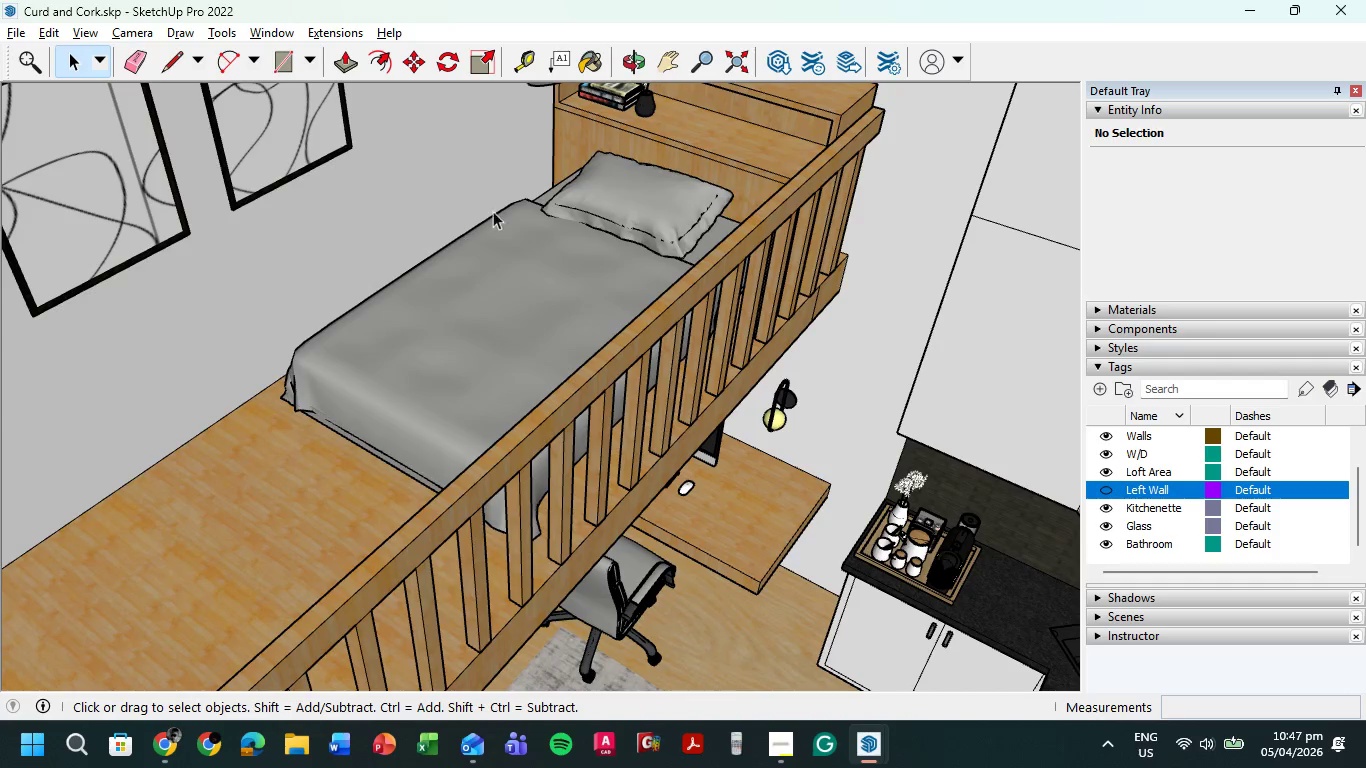 
scroll: coordinate [674, 402], scroll_direction: down, amount: 6.0
 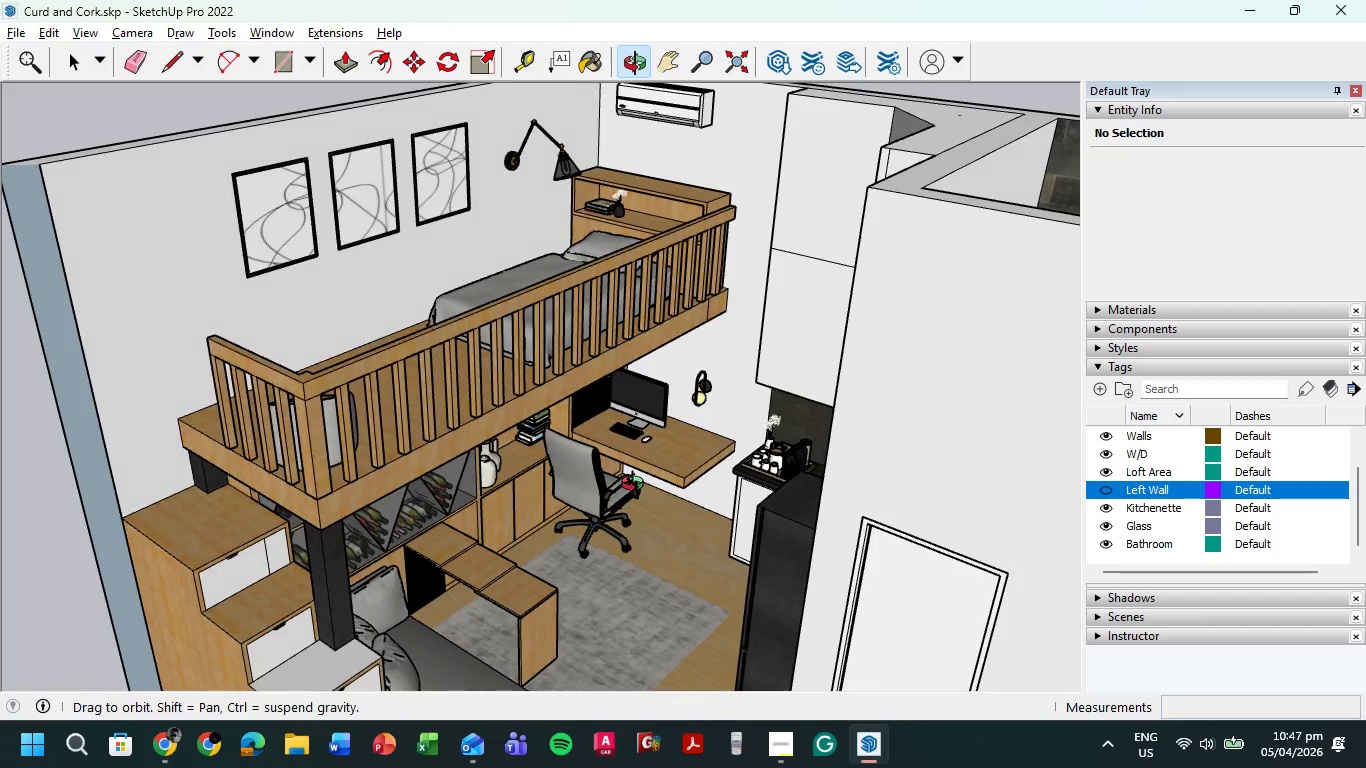 
wait(5.77)
 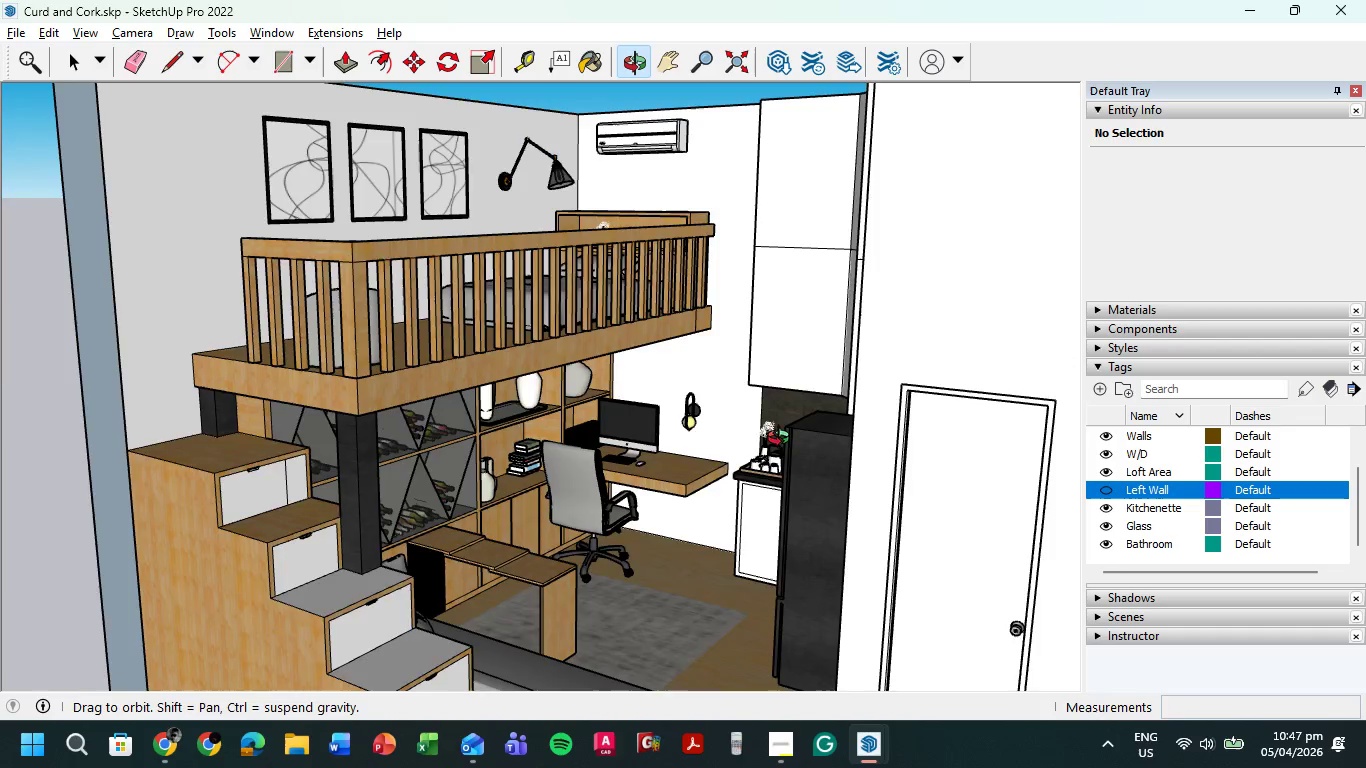 
scroll: coordinate [613, 370], scroll_direction: up, amount: 24.0
 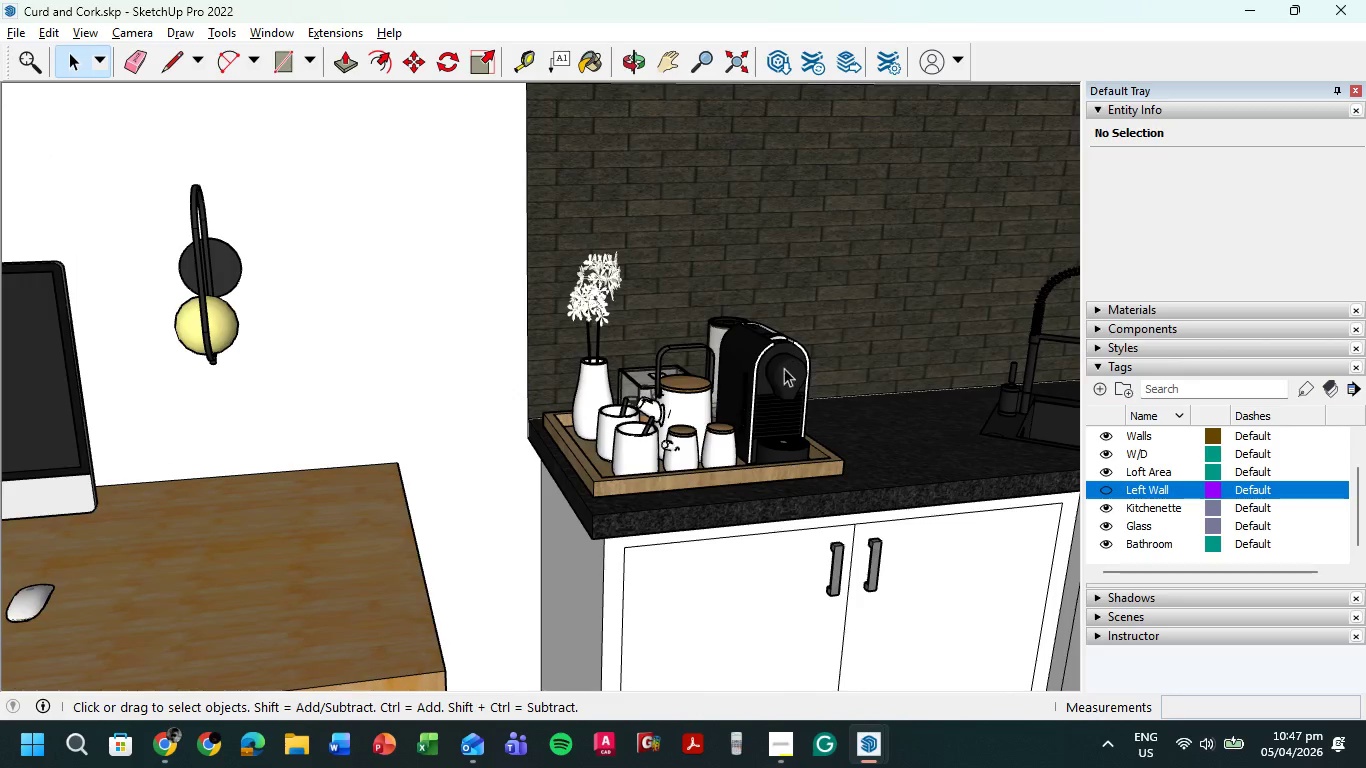 
scroll: coordinate [649, 374], scroll_direction: down, amount: 29.0
 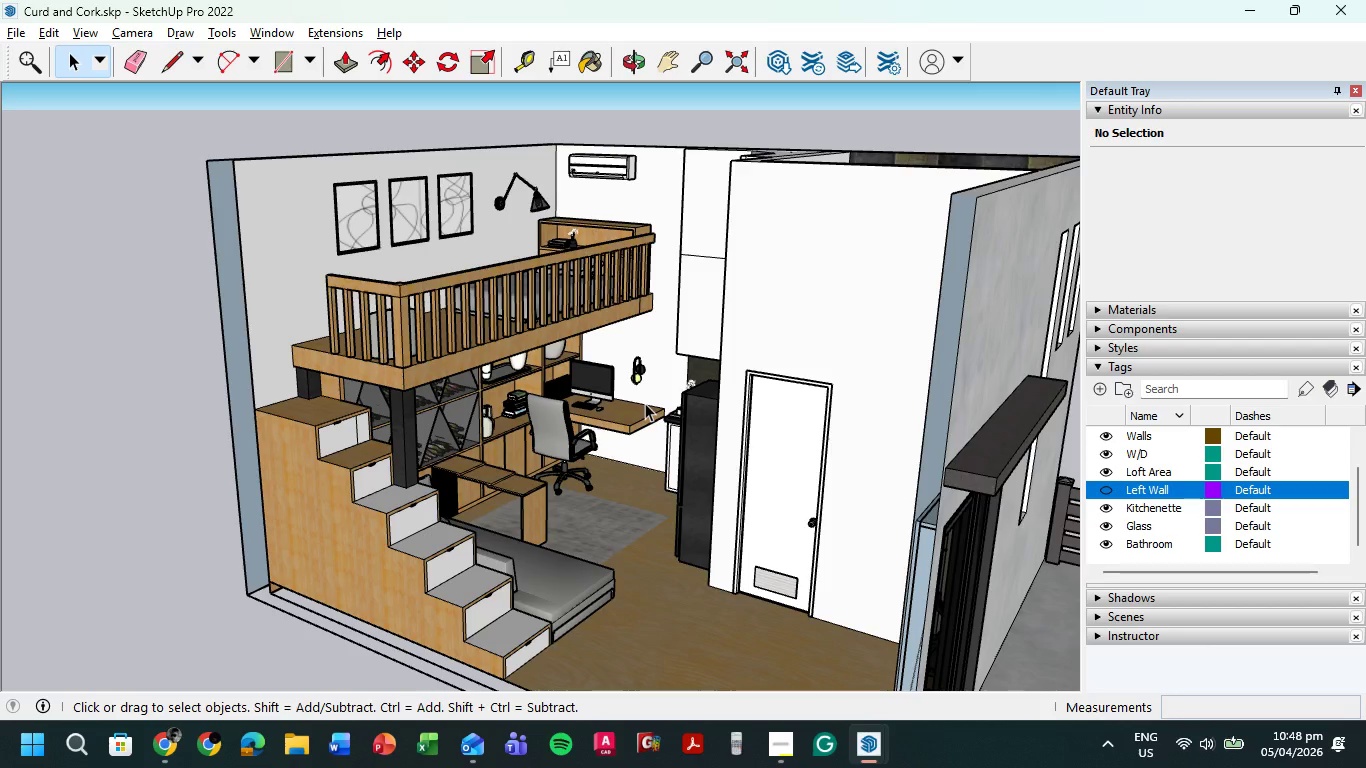 
wait(65.56)
 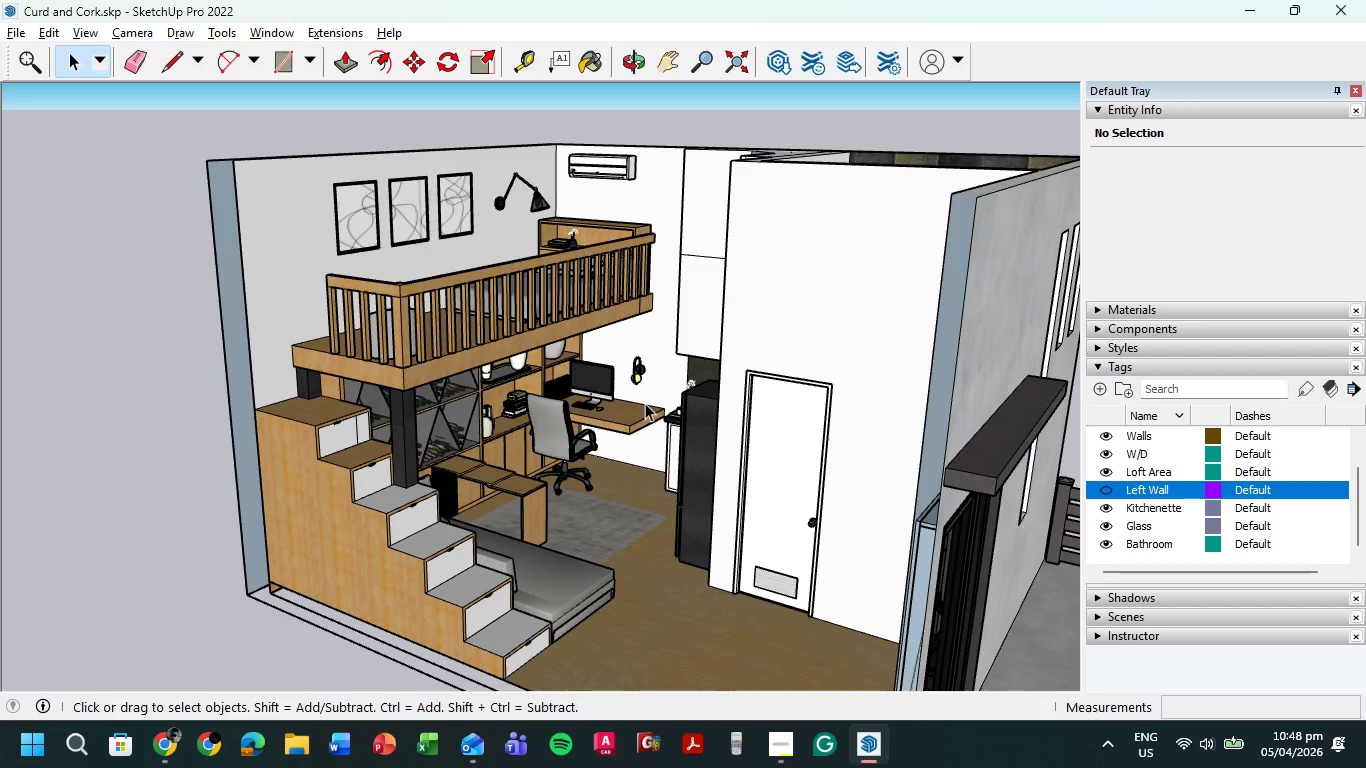 
hold_key(key=ShiftLeft, duration=0.75)
 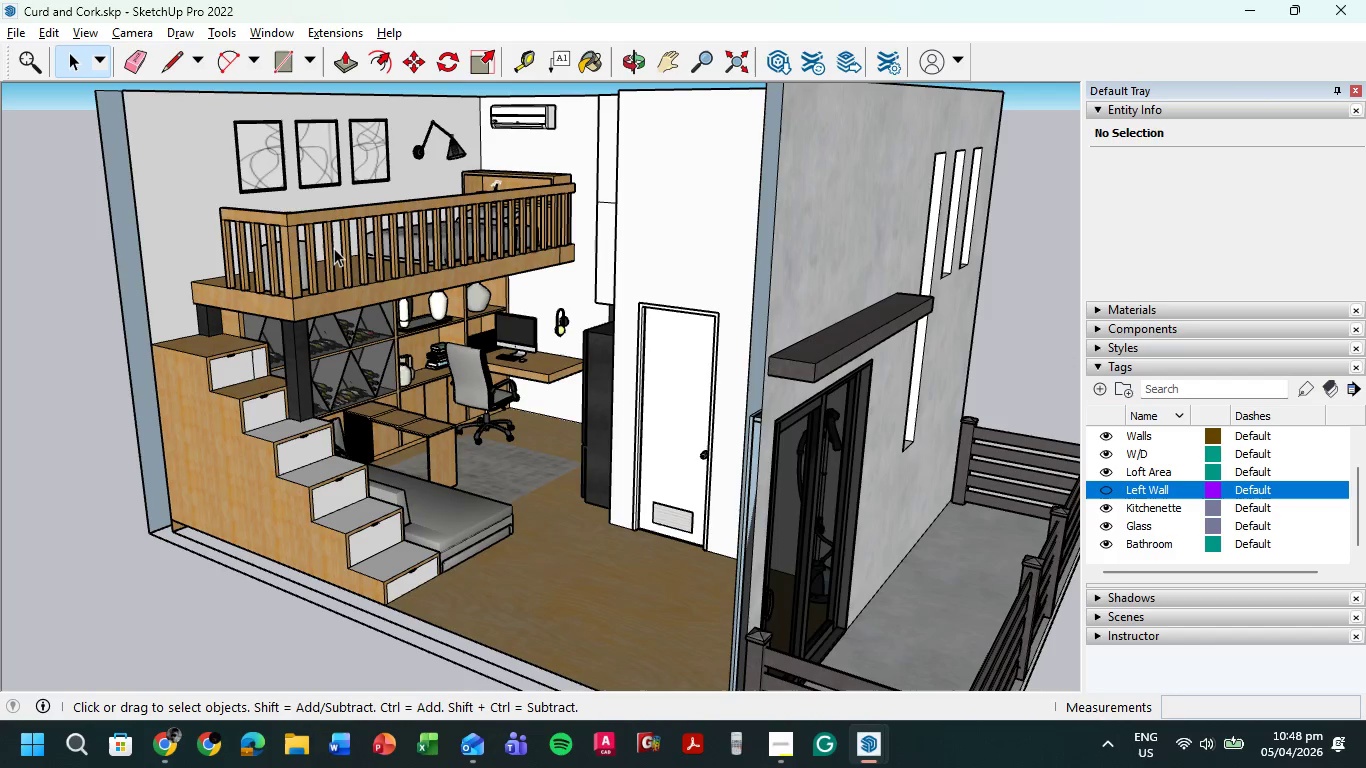 
scroll: coordinate [318, 244], scroll_direction: up, amount: 4.0
 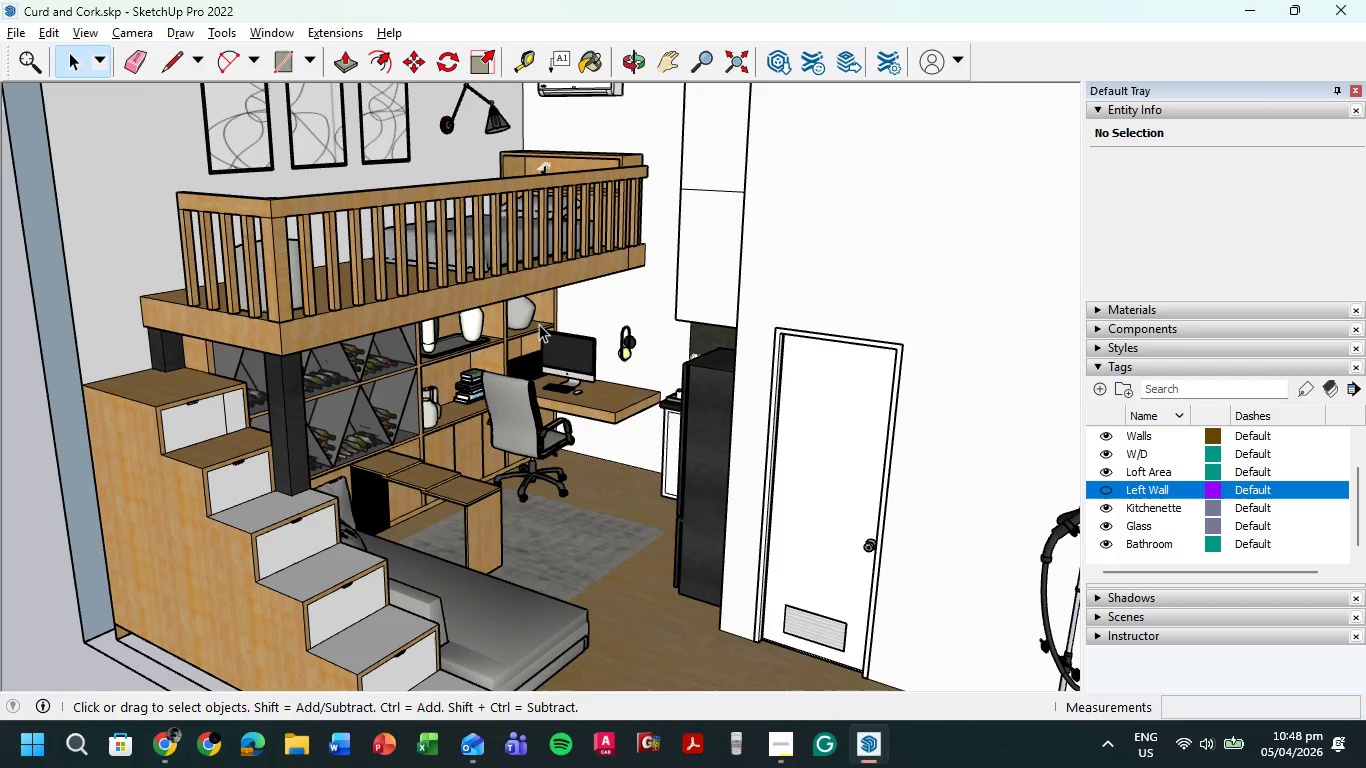 
hold_key(key=ShiftLeft, duration=0.77)
 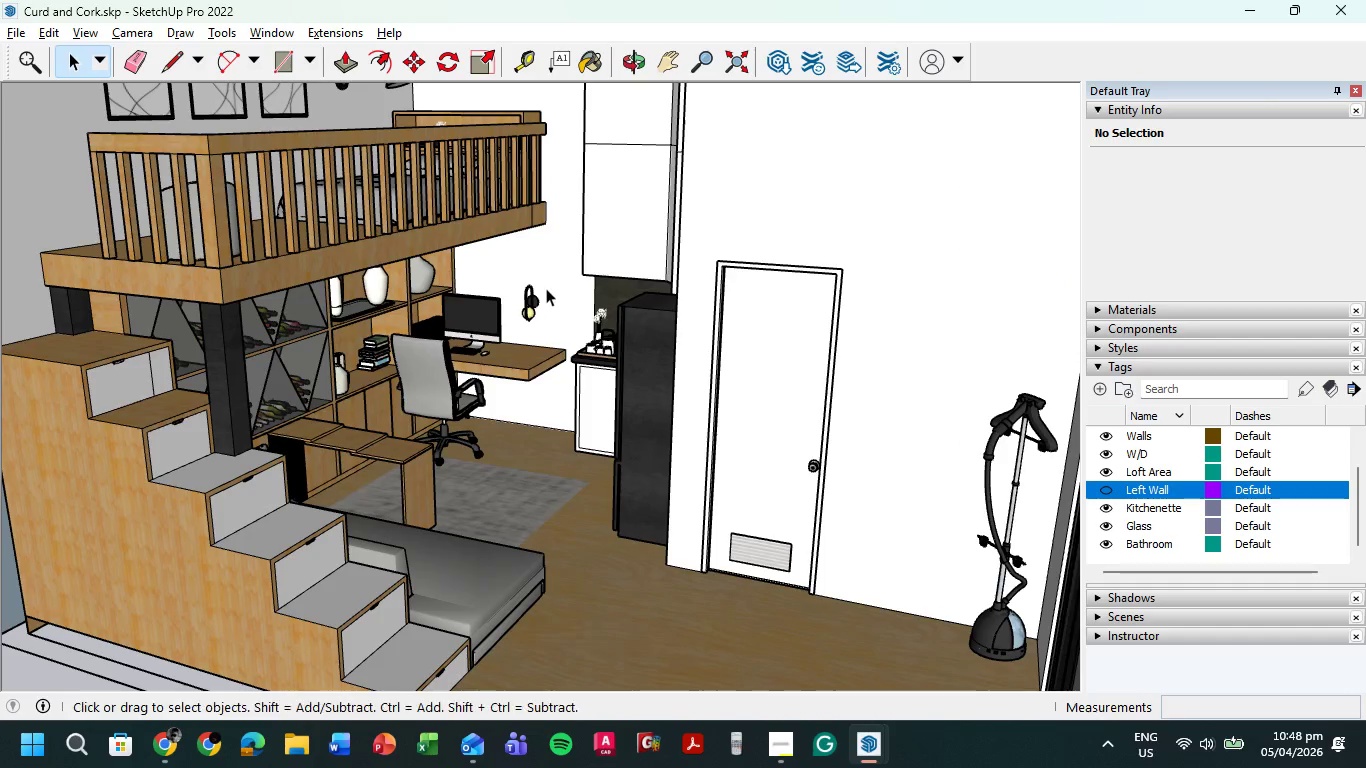 
hold_key(key=ShiftLeft, duration=0.47)
 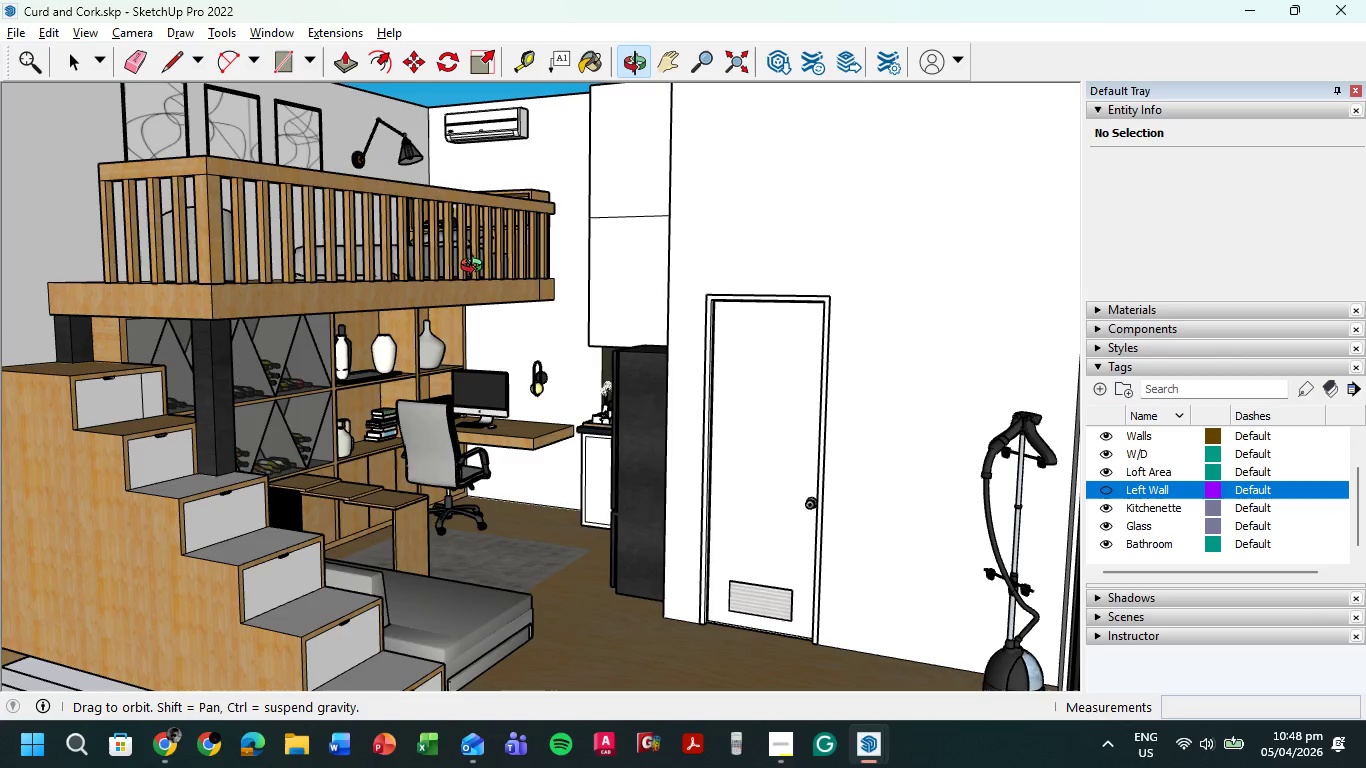 
scroll: coordinate [354, 283], scroll_direction: up, amount: 1.0
 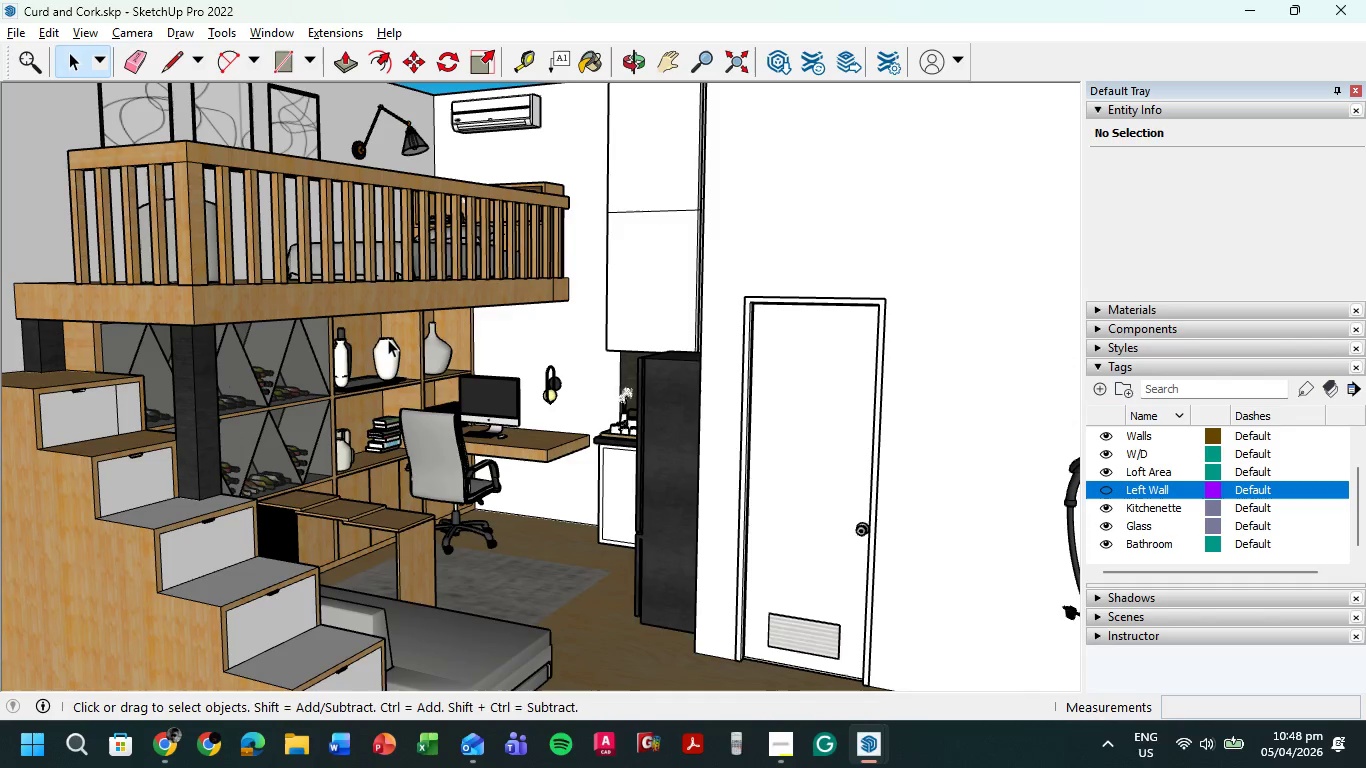 
hold_key(key=ShiftLeft, duration=0.53)
 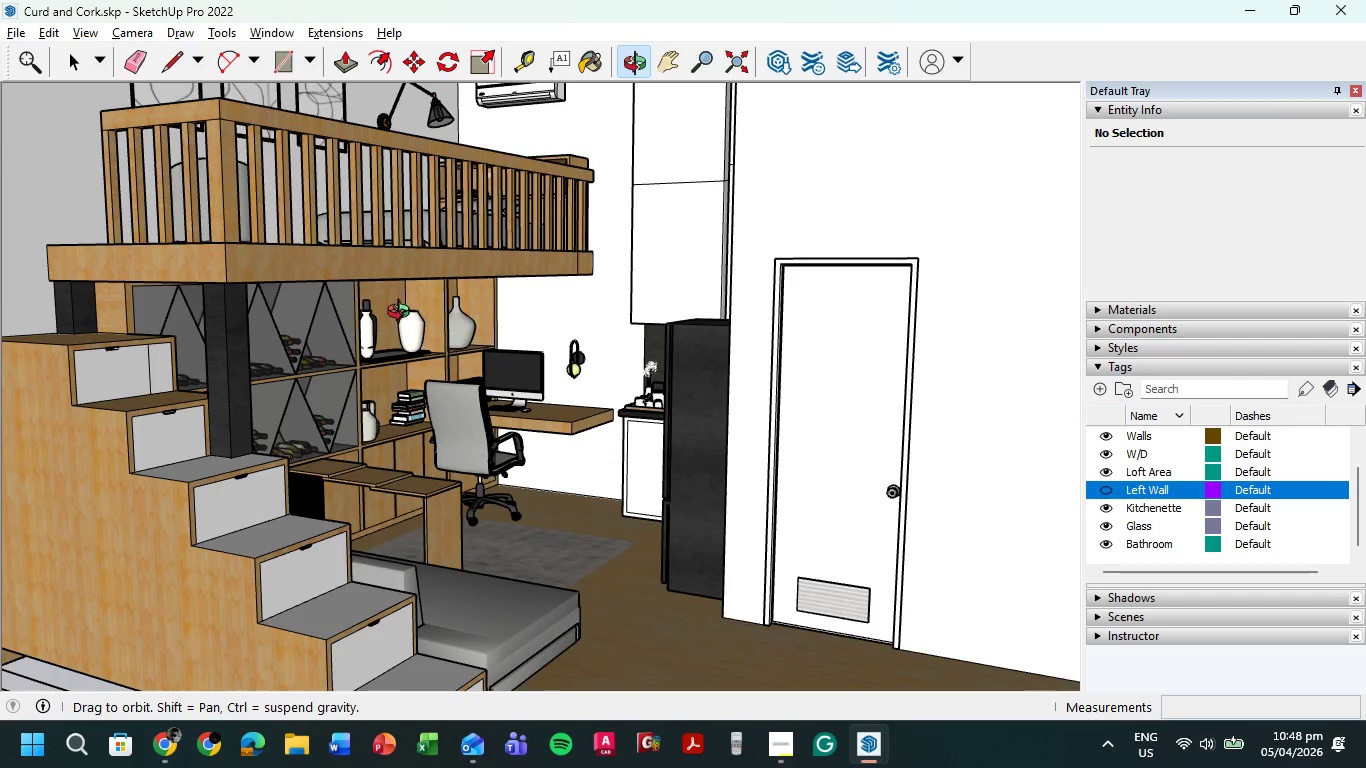 
hold_key(key=ShiftLeft, duration=0.55)
 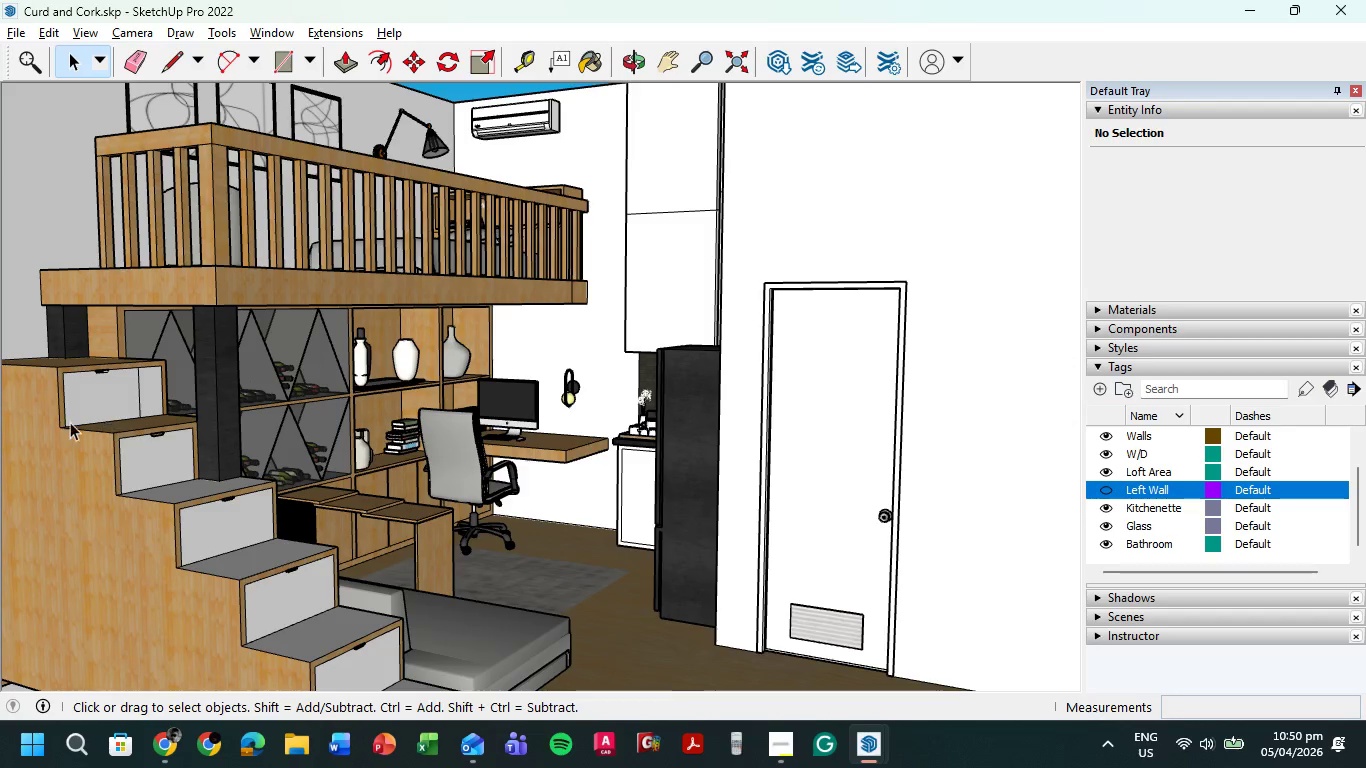 
wait(106.22)
 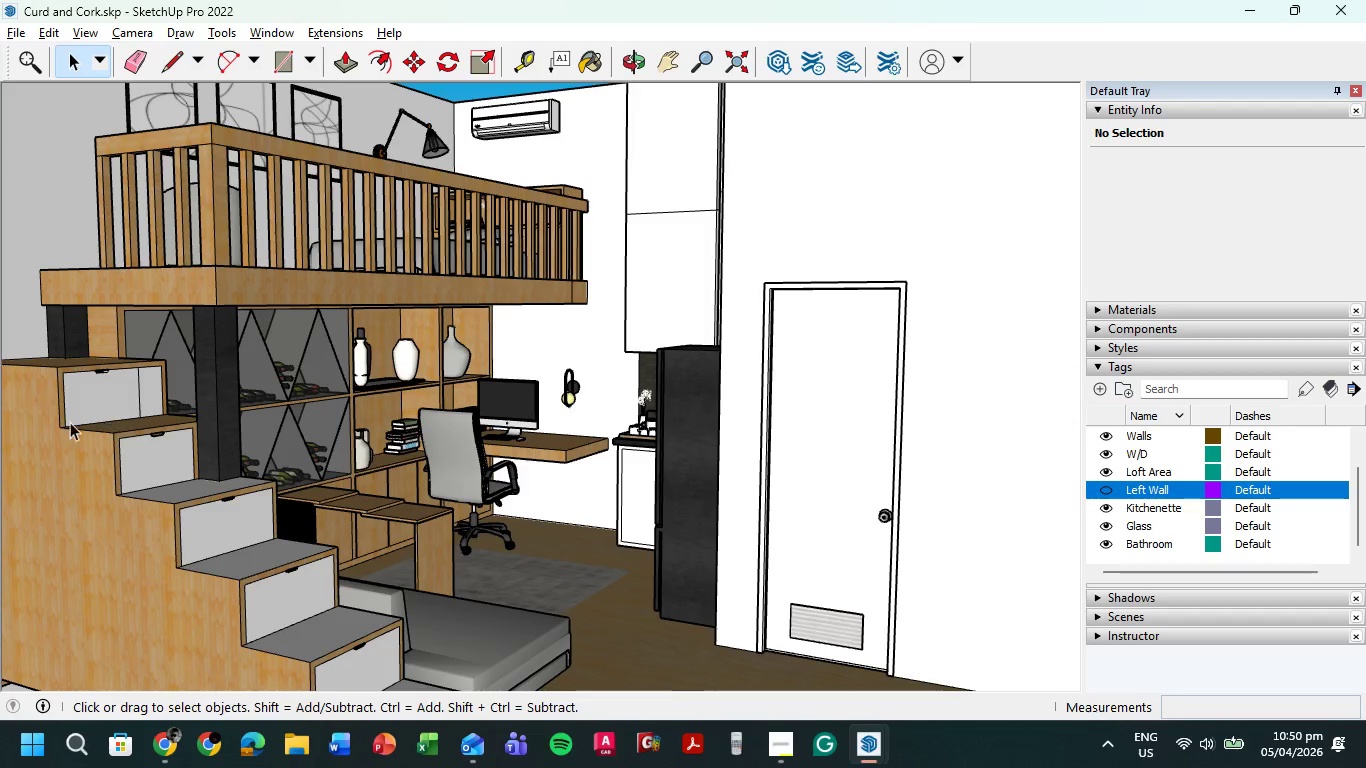 
hold_key(key=ShiftLeft, duration=0.7)
 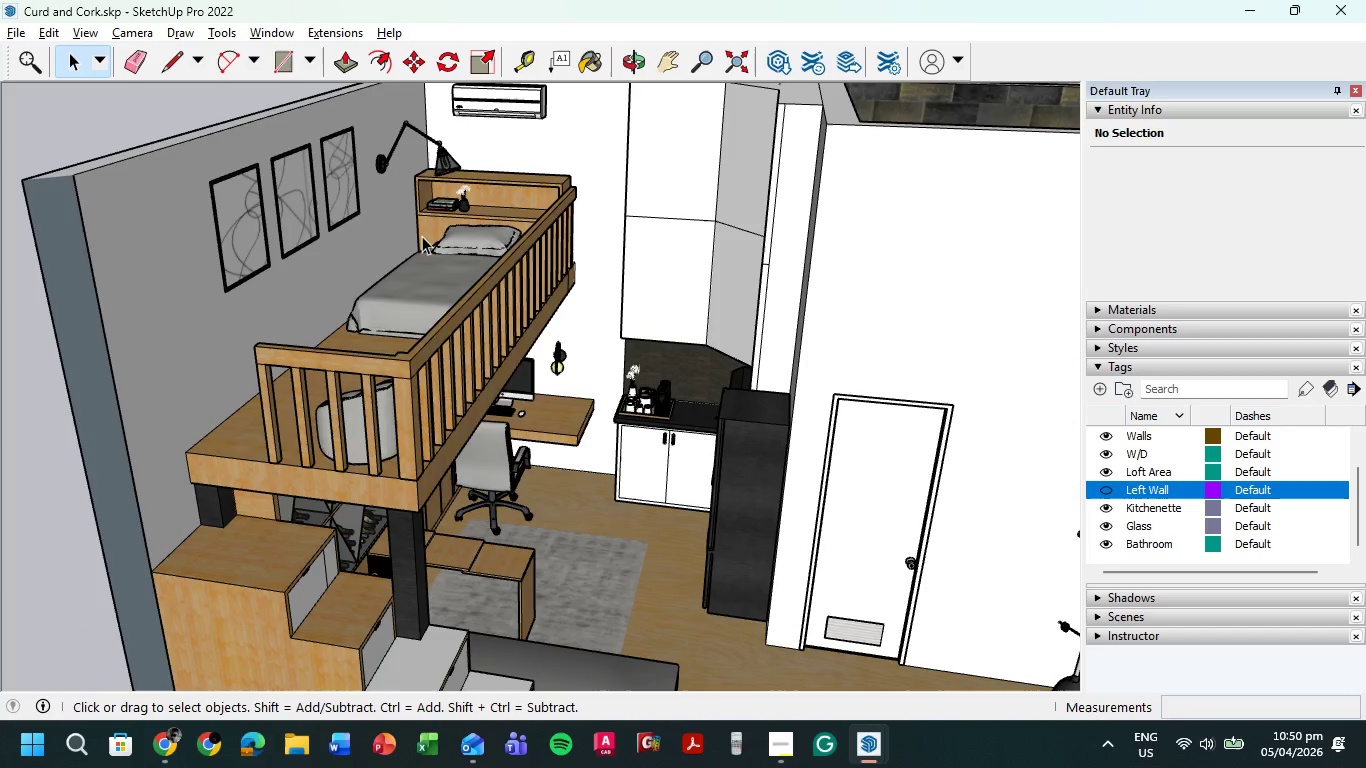 
scroll: coordinate [424, 235], scroll_direction: down, amount: 1.0
 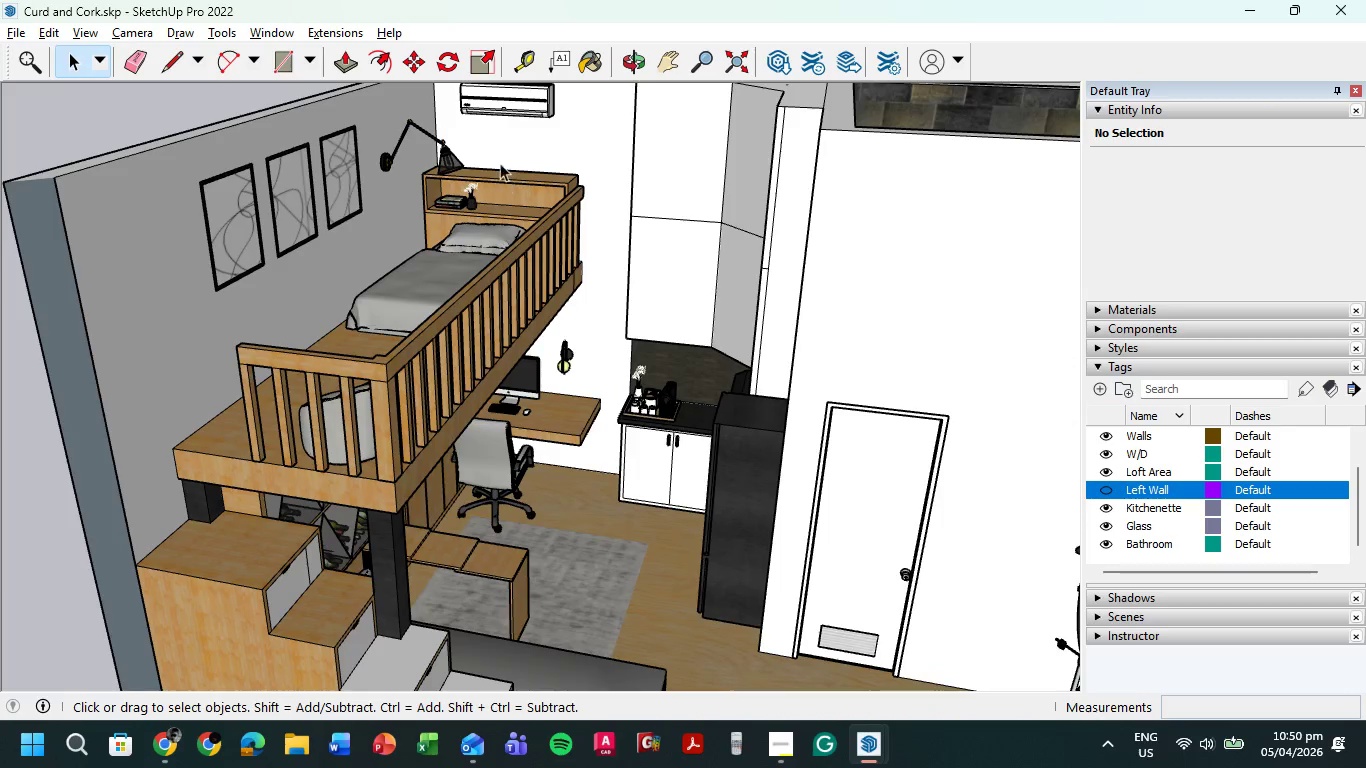 
hold_key(key=ShiftLeft, duration=0.66)
 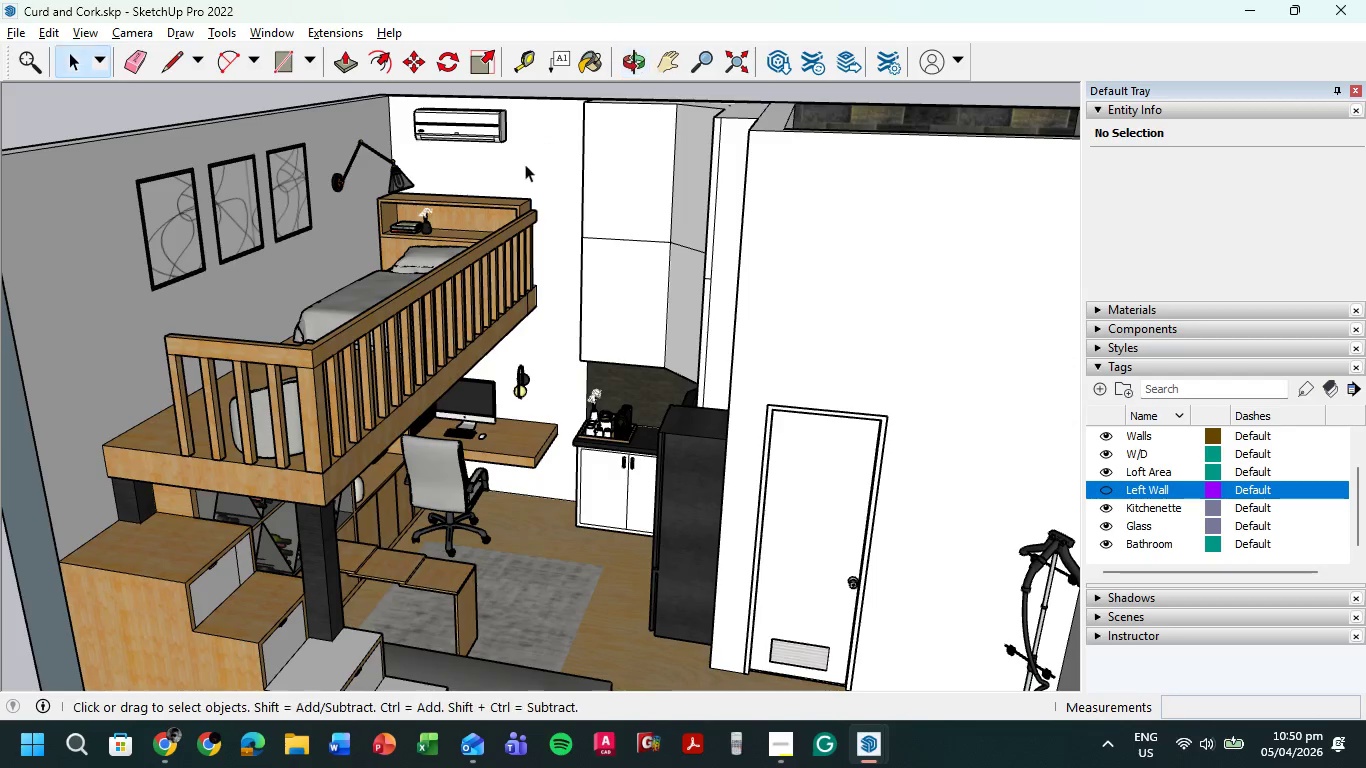 
hold_key(key=ShiftLeft, duration=0.69)
 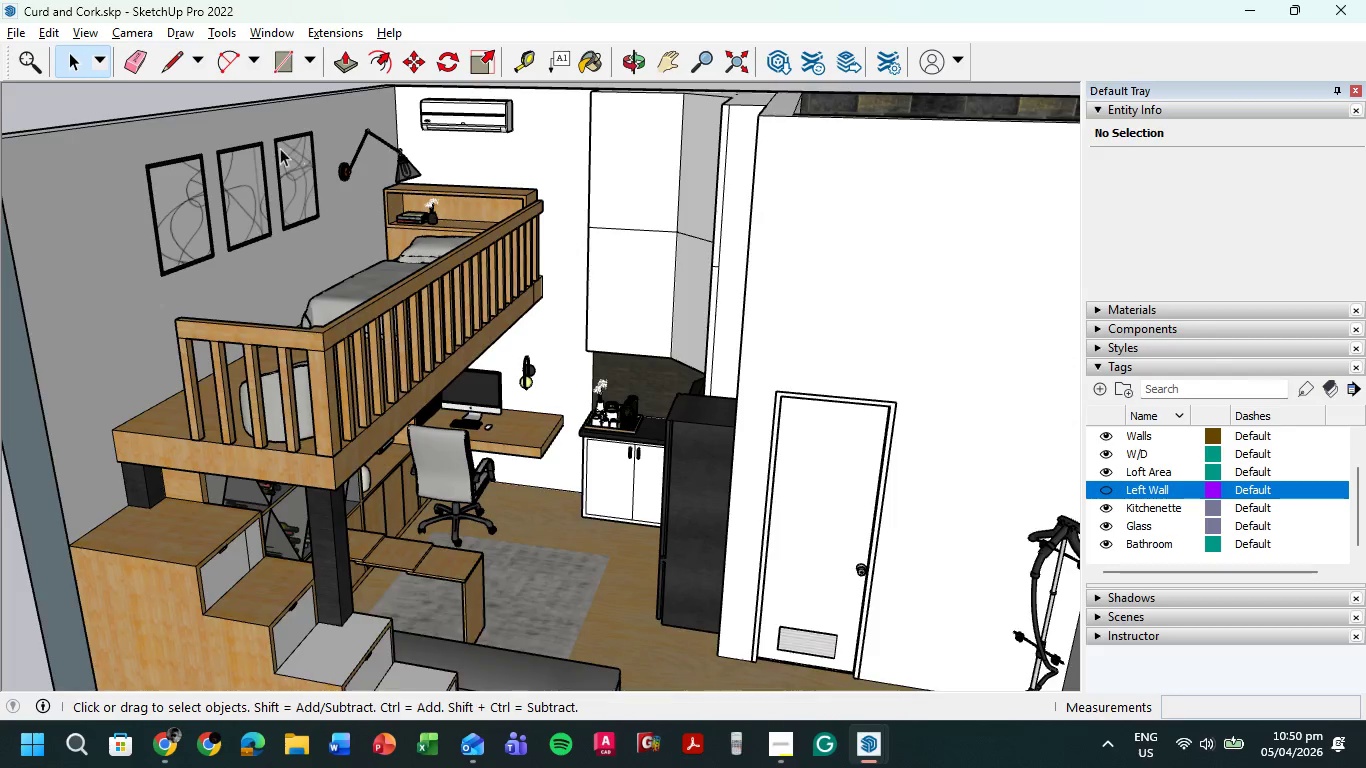 
scroll: coordinate [280, 148], scroll_direction: up, amount: 1.0
 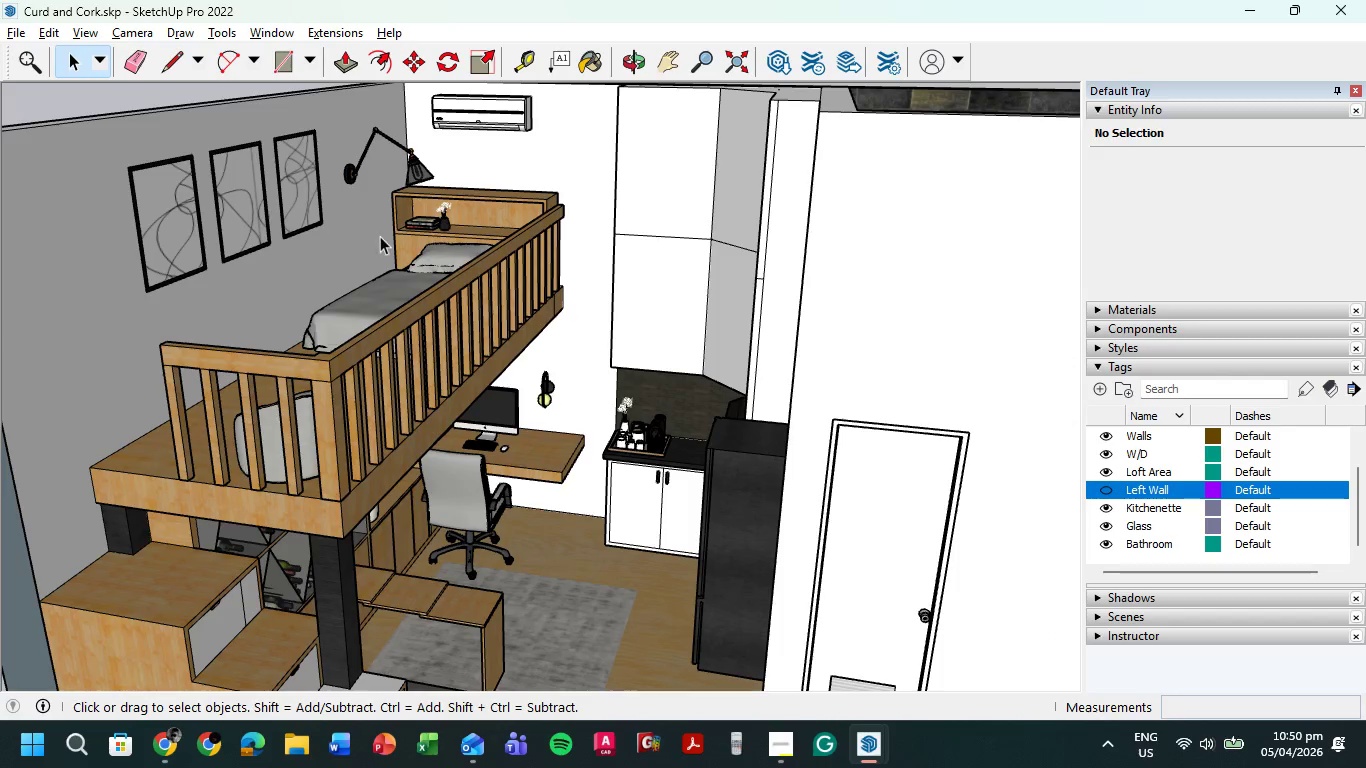 
wait(6.76)
 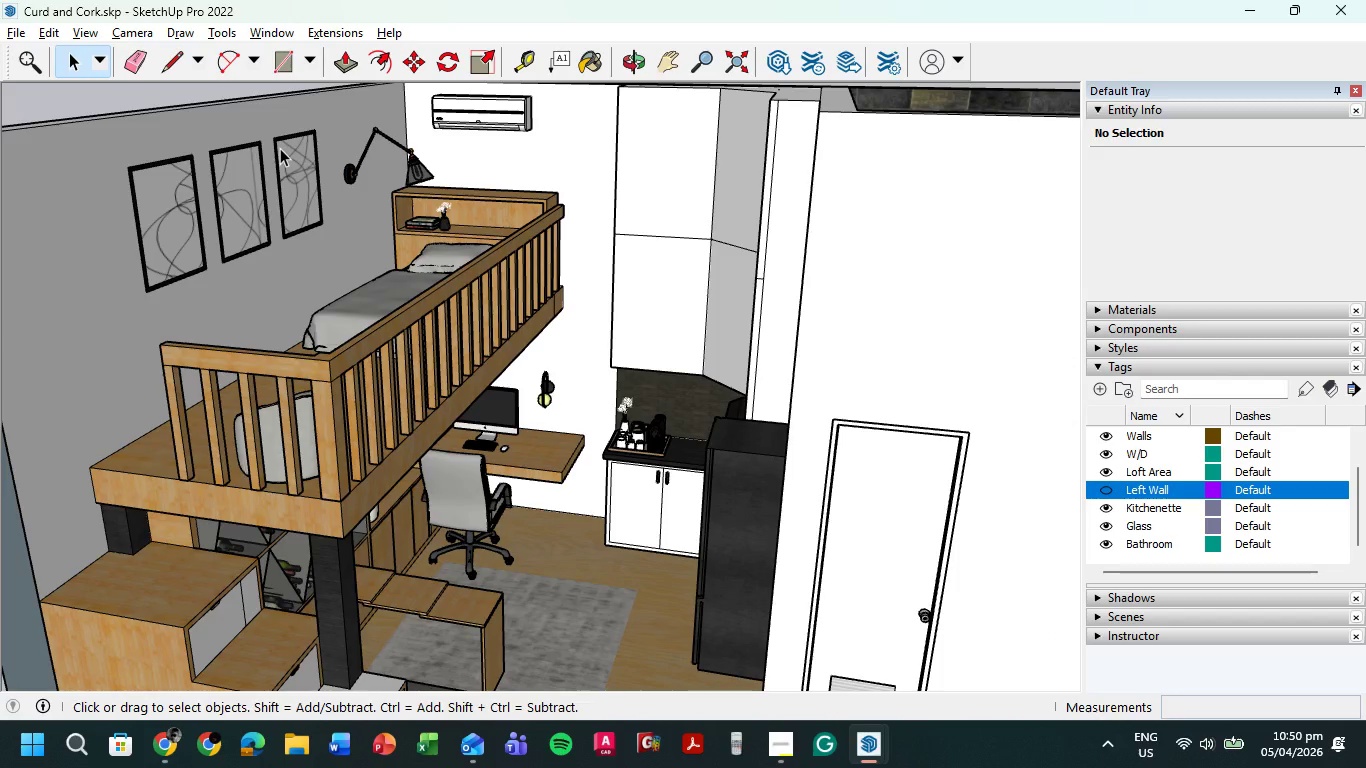 
hold_key(key=ShiftLeft, duration=0.5)
 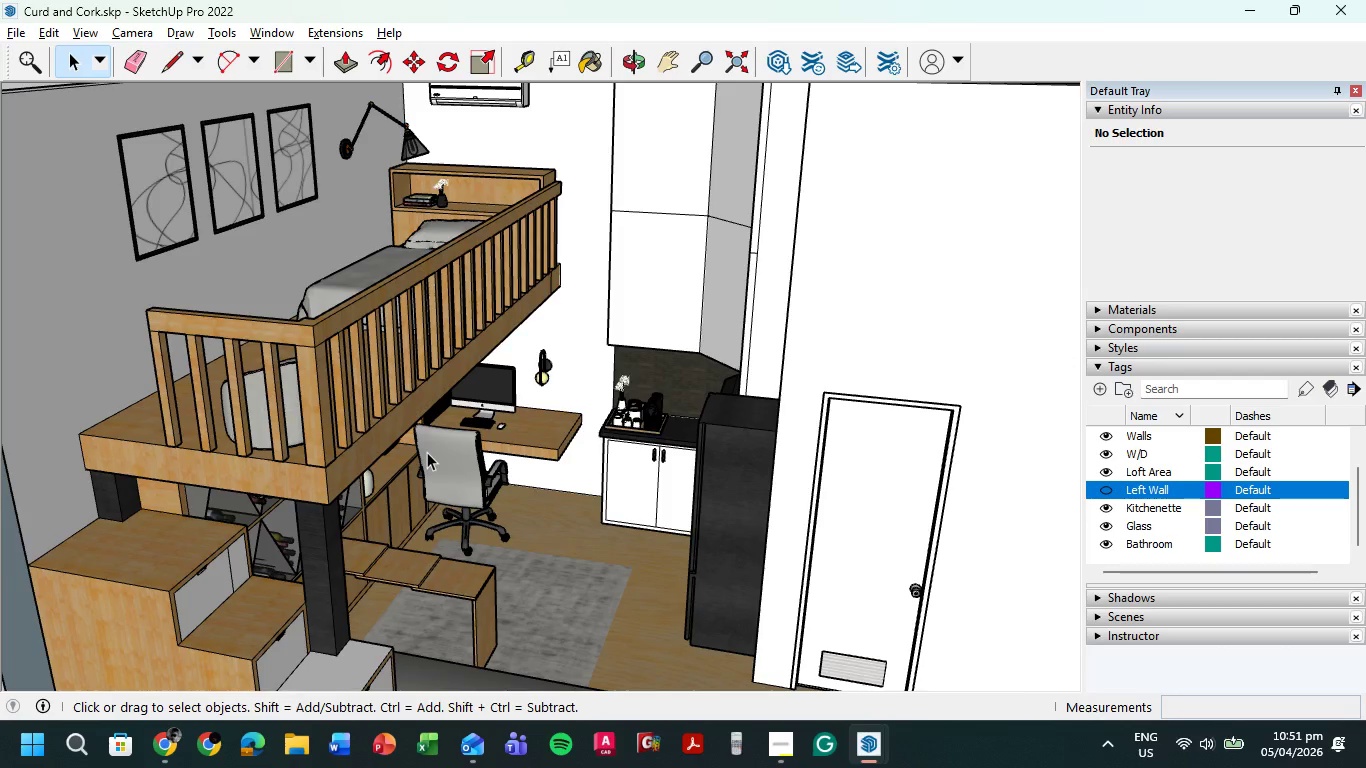 
wait(17.88)
 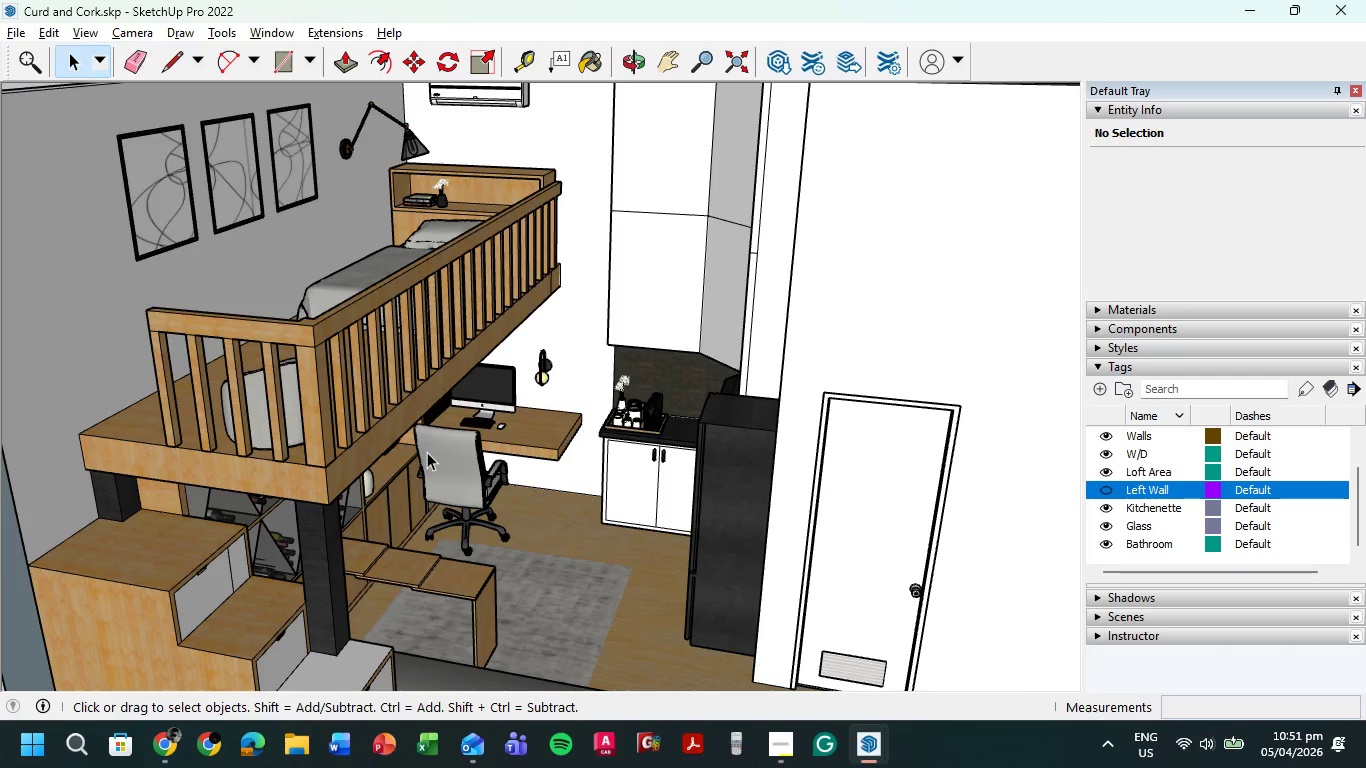 
left_click([1359, 91])
 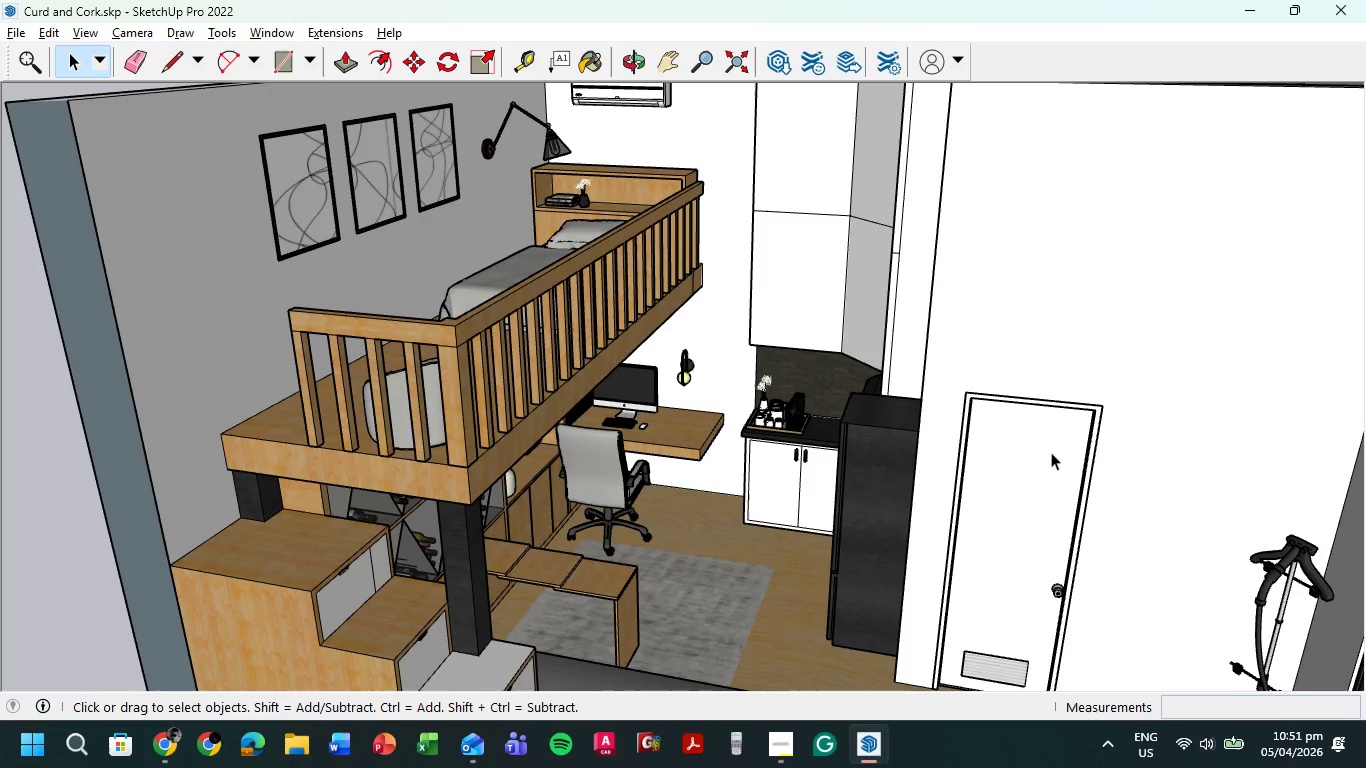 
hold_key(key=ShiftLeft, duration=0.33)
 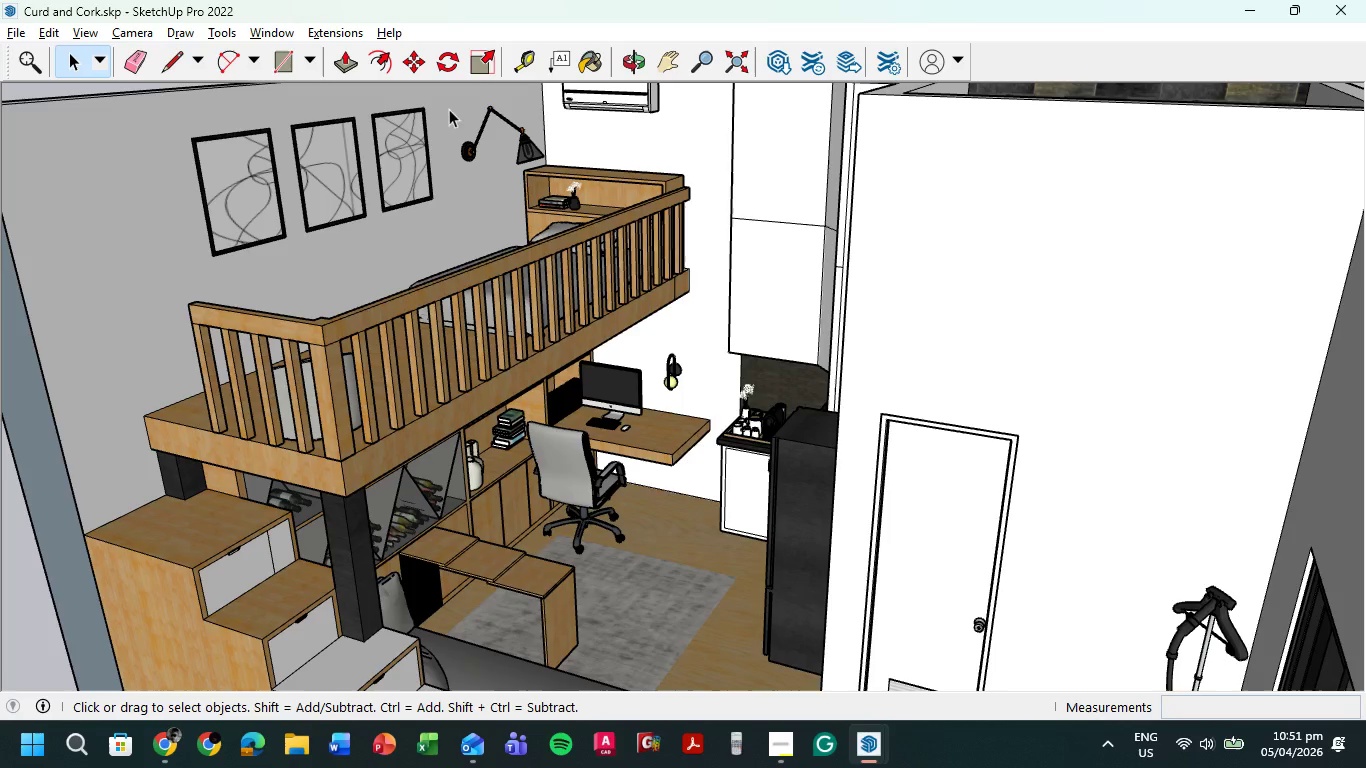 
hold_key(key=ShiftLeft, duration=0.55)
 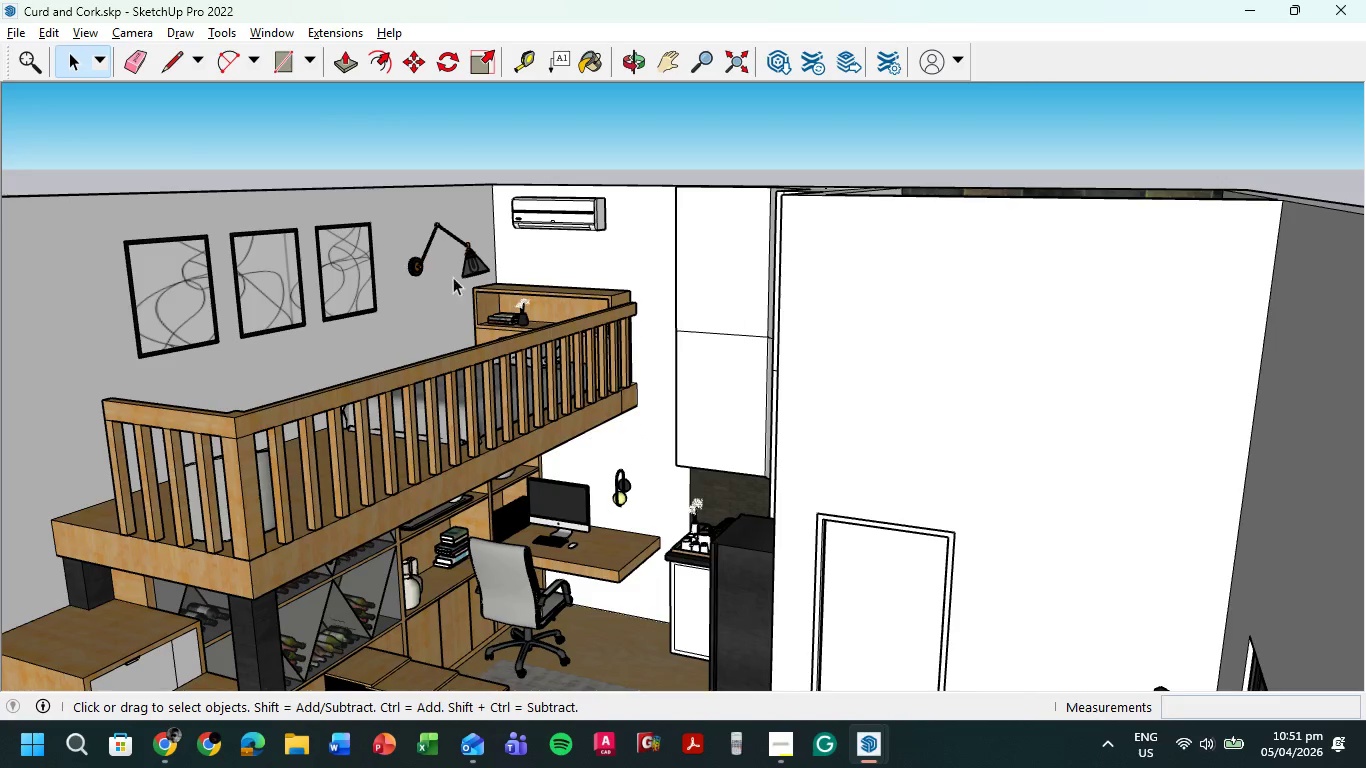 
hold_key(key=ShiftLeft, duration=1.89)
 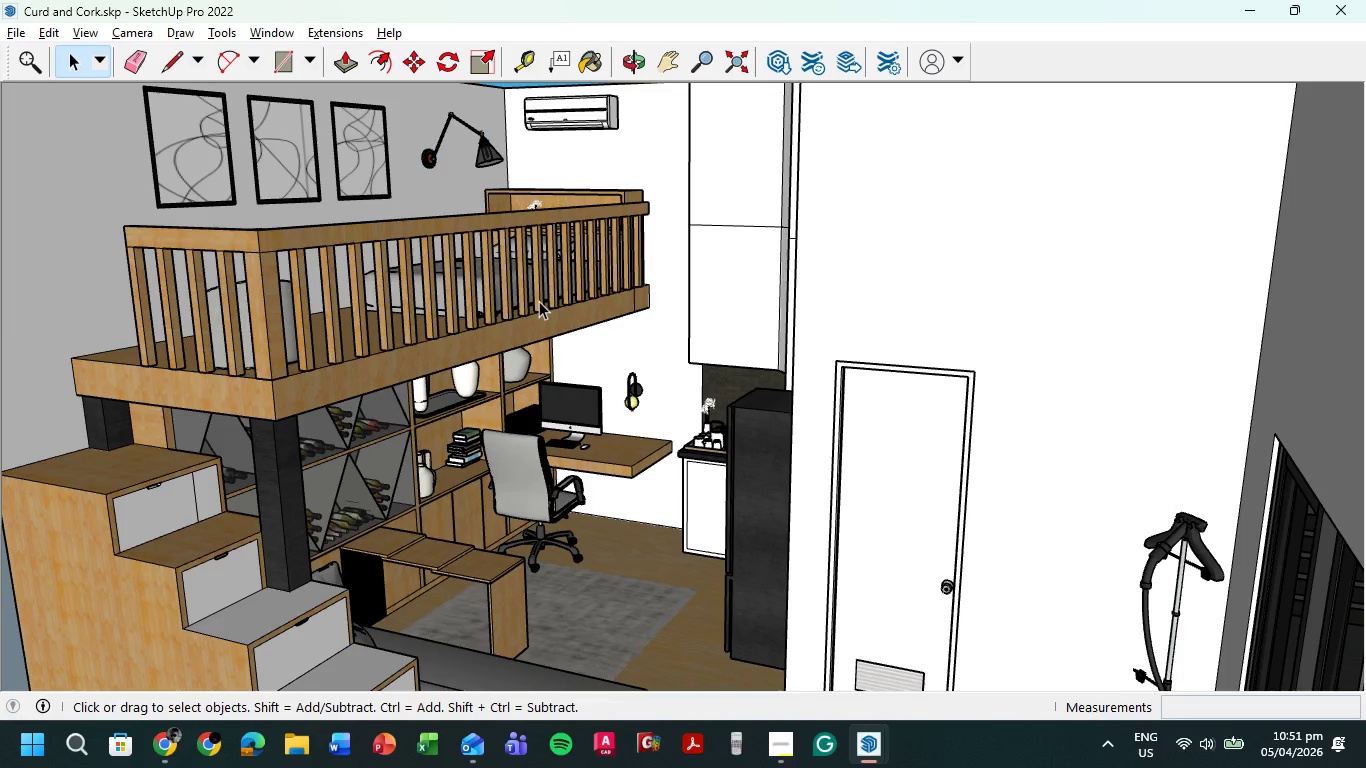 
scroll: coordinate [458, 272], scroll_direction: up, amount: 1.0
 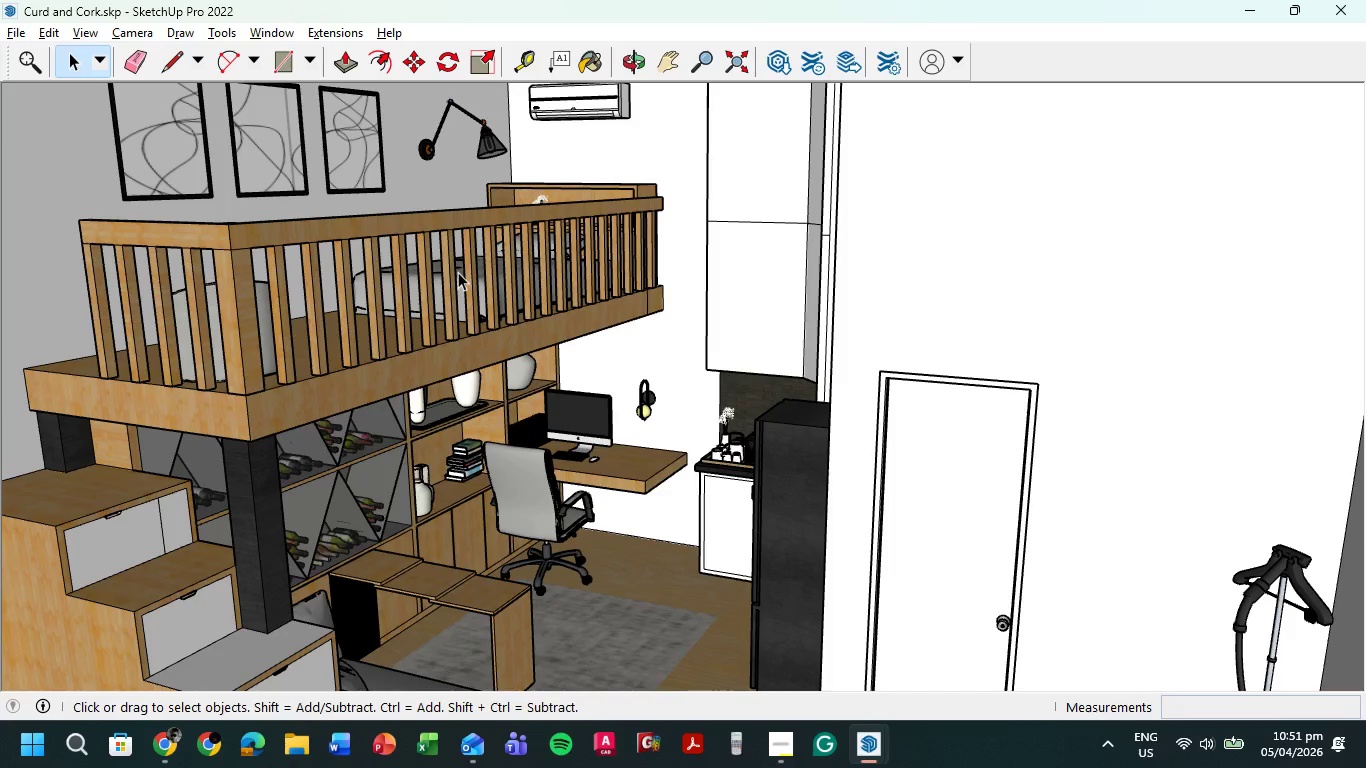 
key(Meta+MetaLeft)
 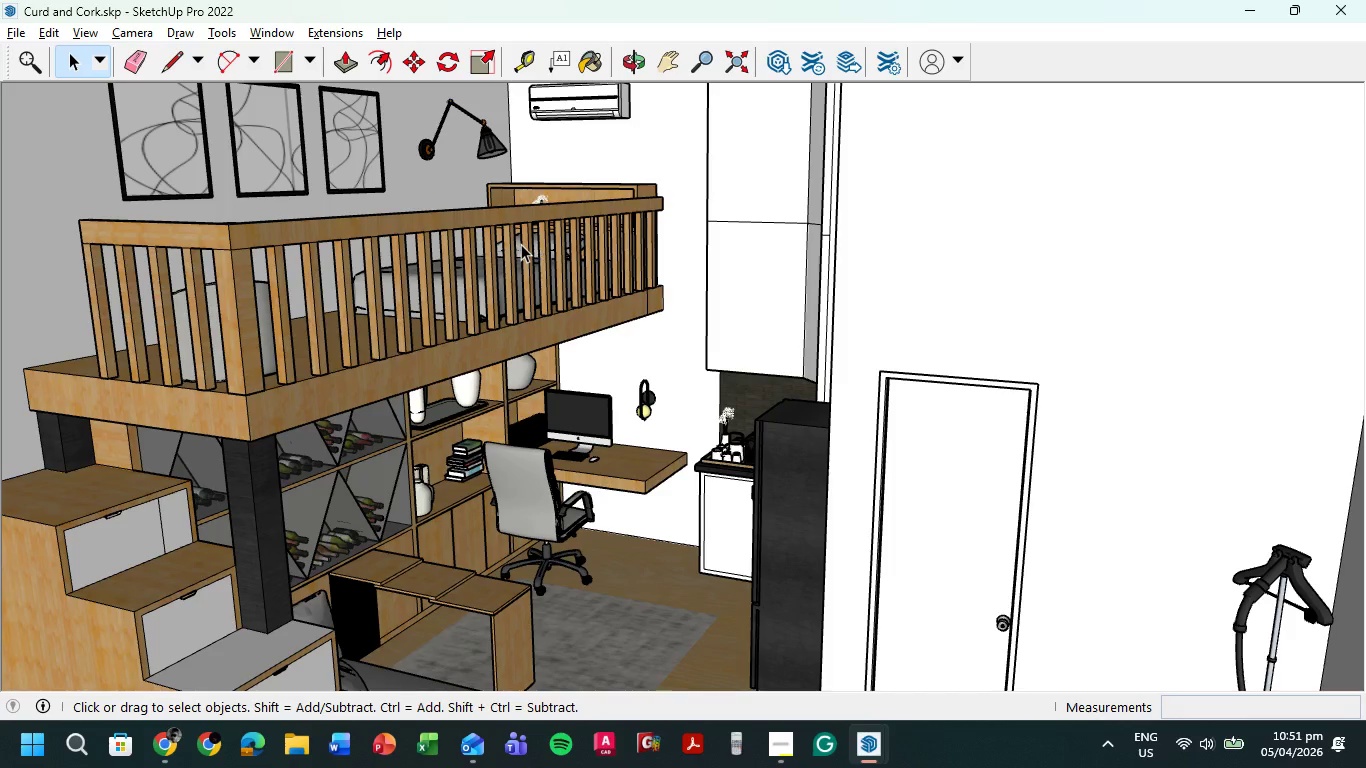 
key(Meta+Shift+S)
 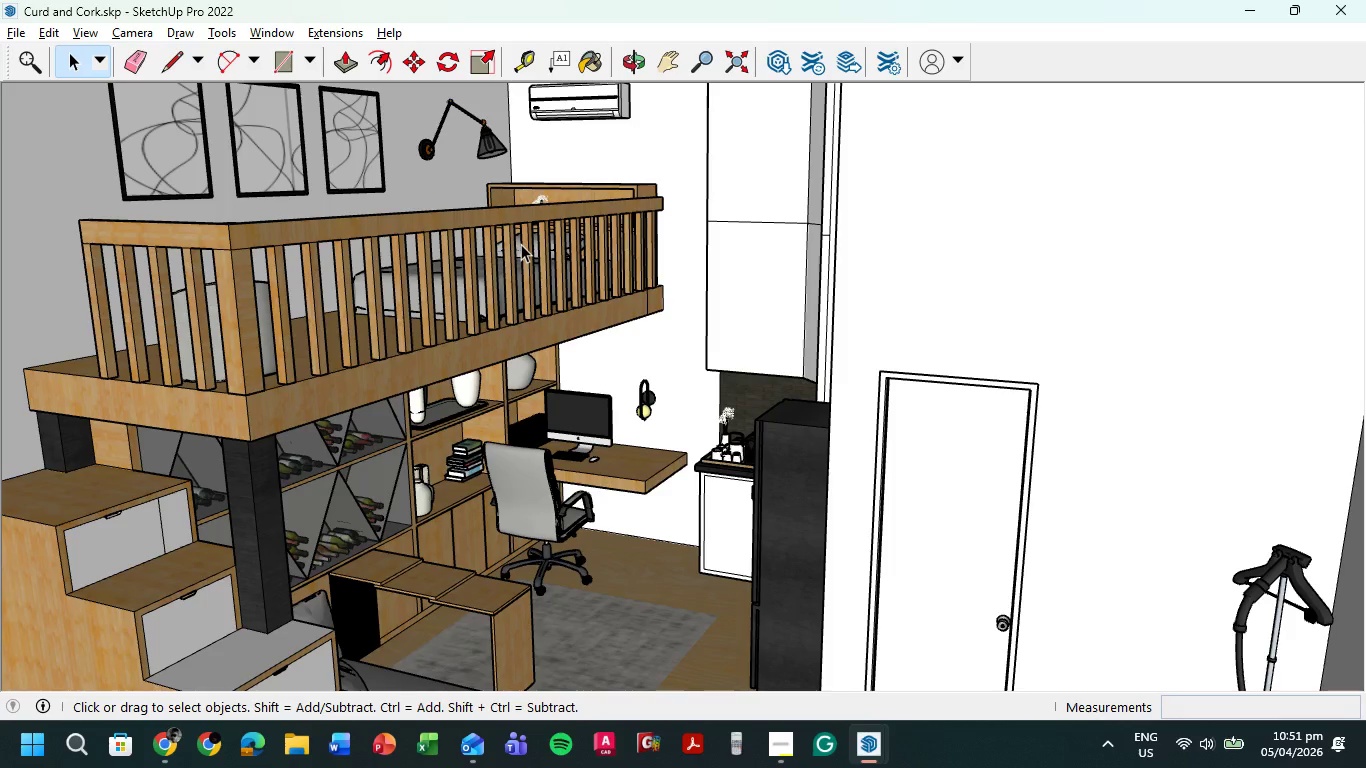 
key(Meta+Shift+ShiftLeft)
 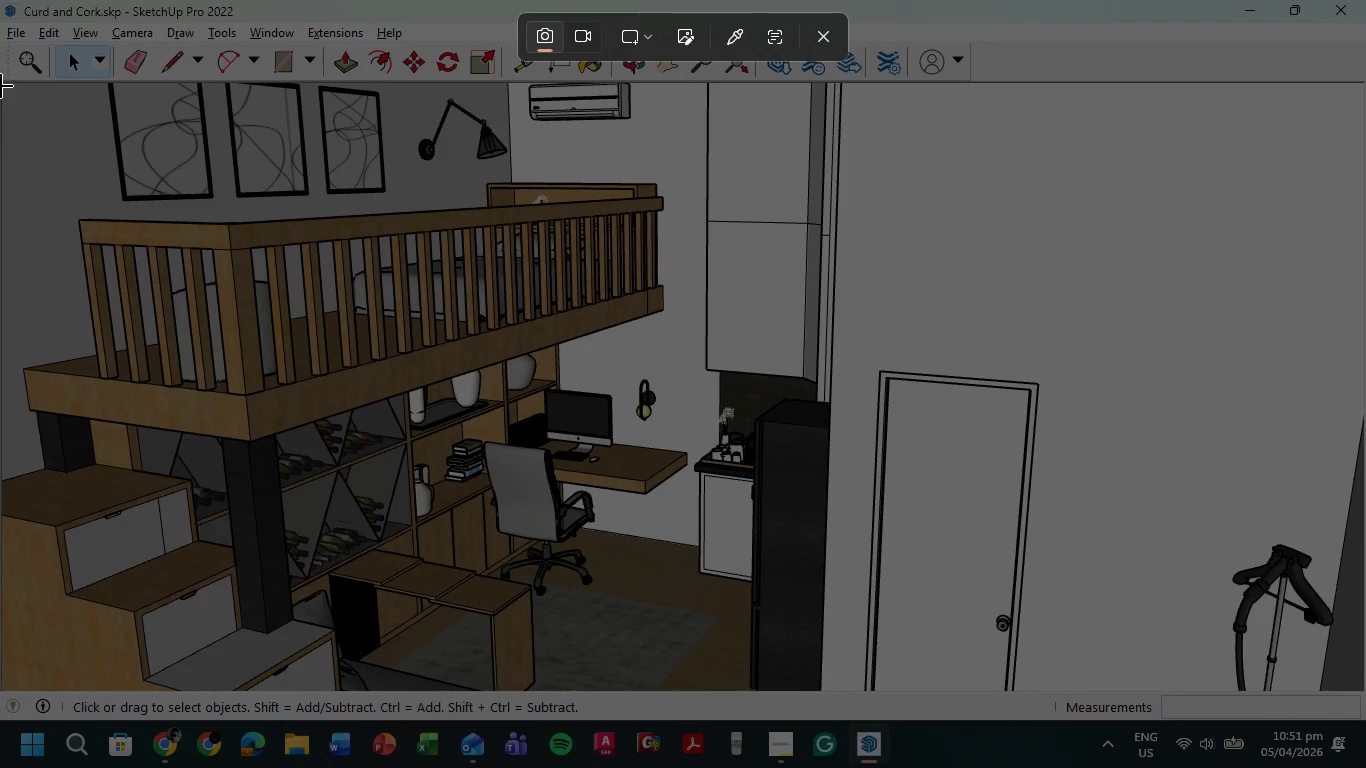 
left_click_drag(start_coordinate=[3, 82], to_coordinate=[1057, 690])
 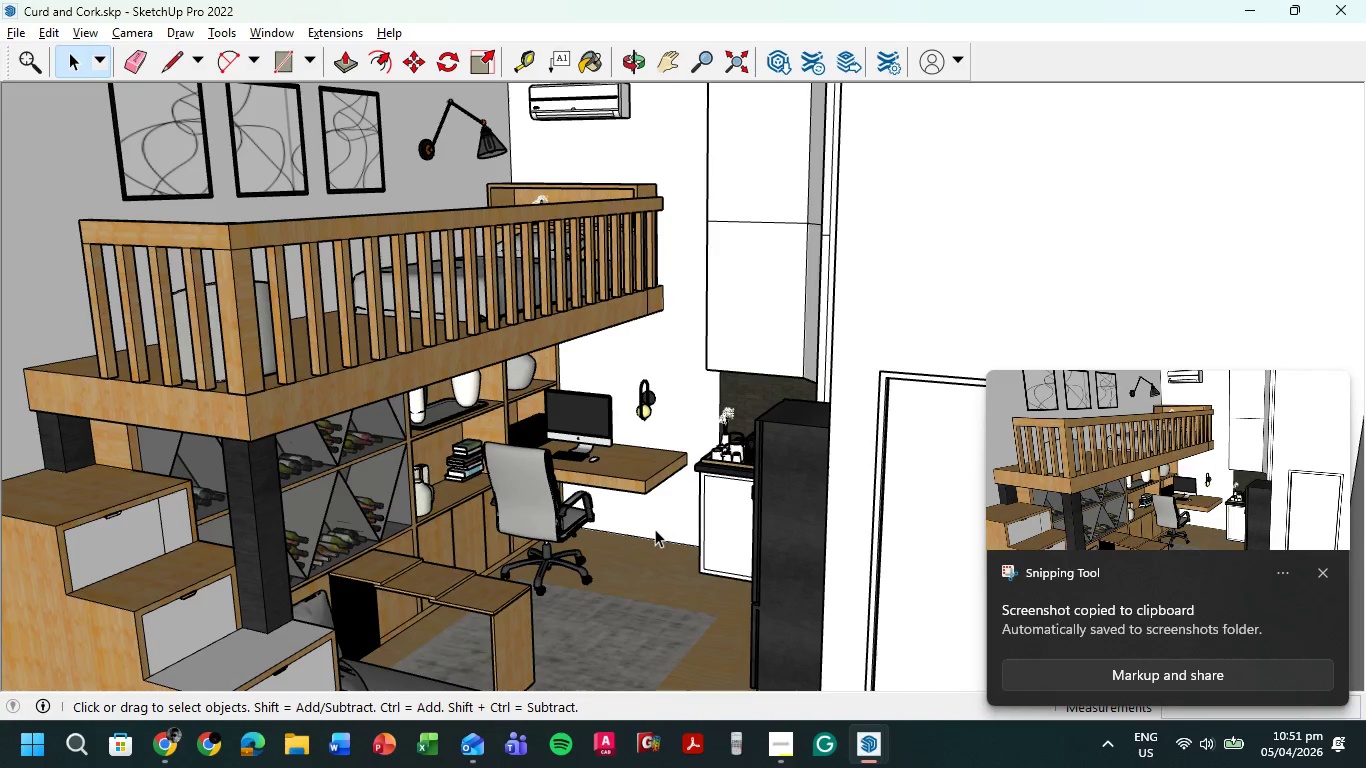 
wait(5.05)
 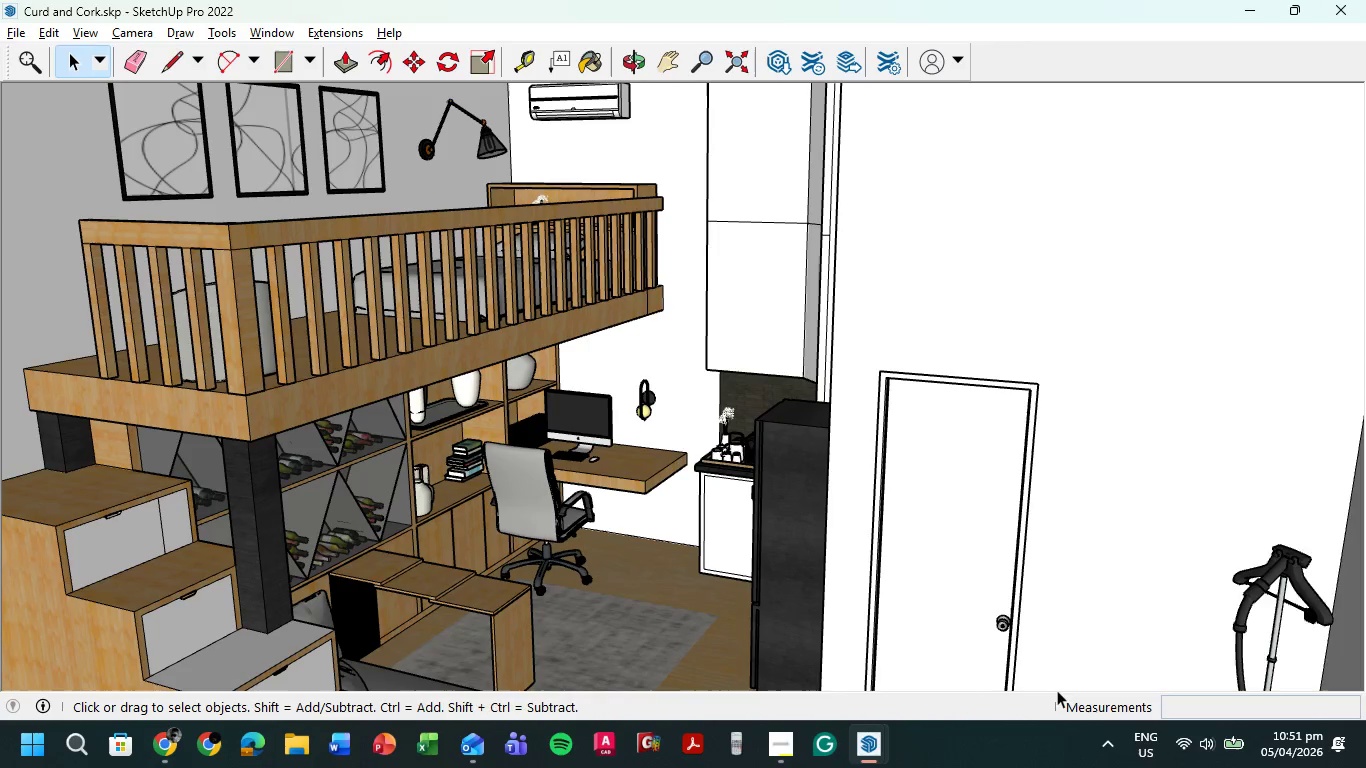 
left_click([663, 577])
 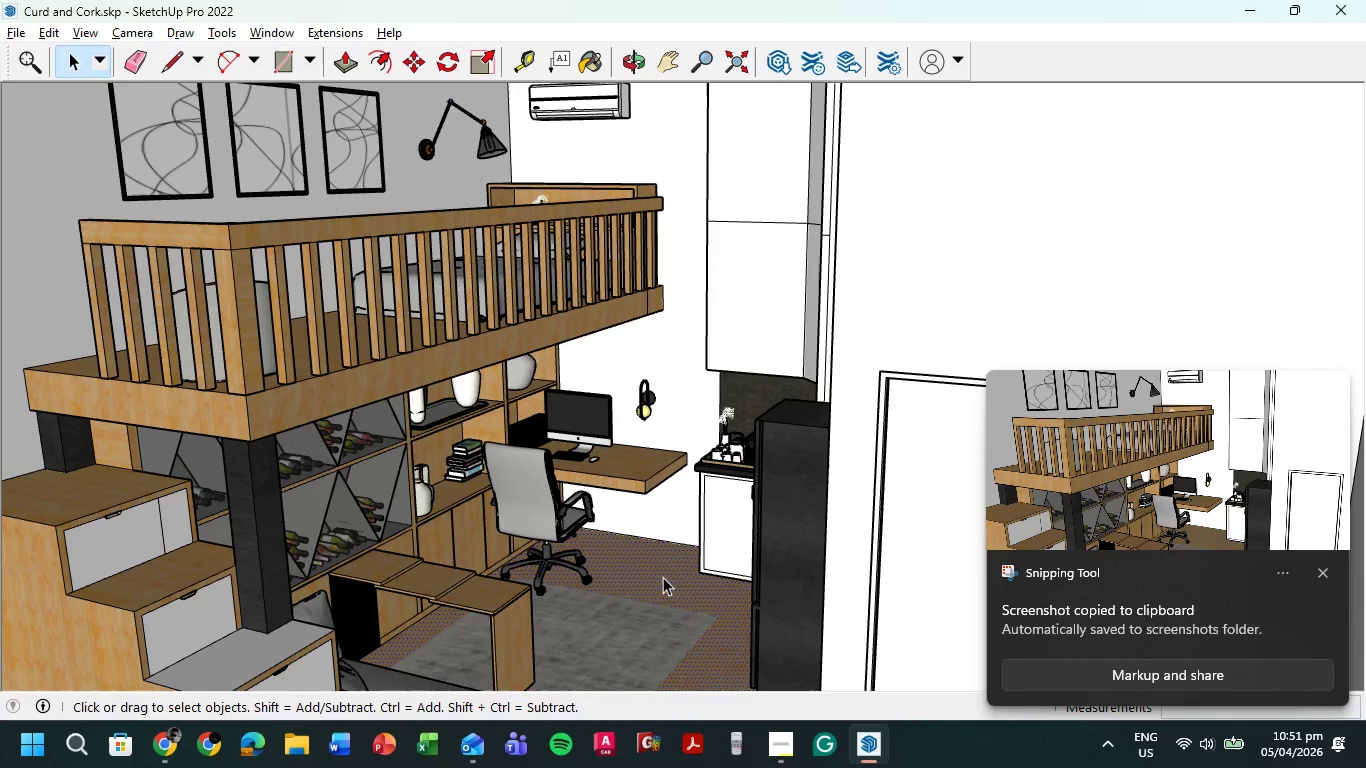 
hold_key(key=ShiftLeft, duration=0.33)
left_click([663, 577])
 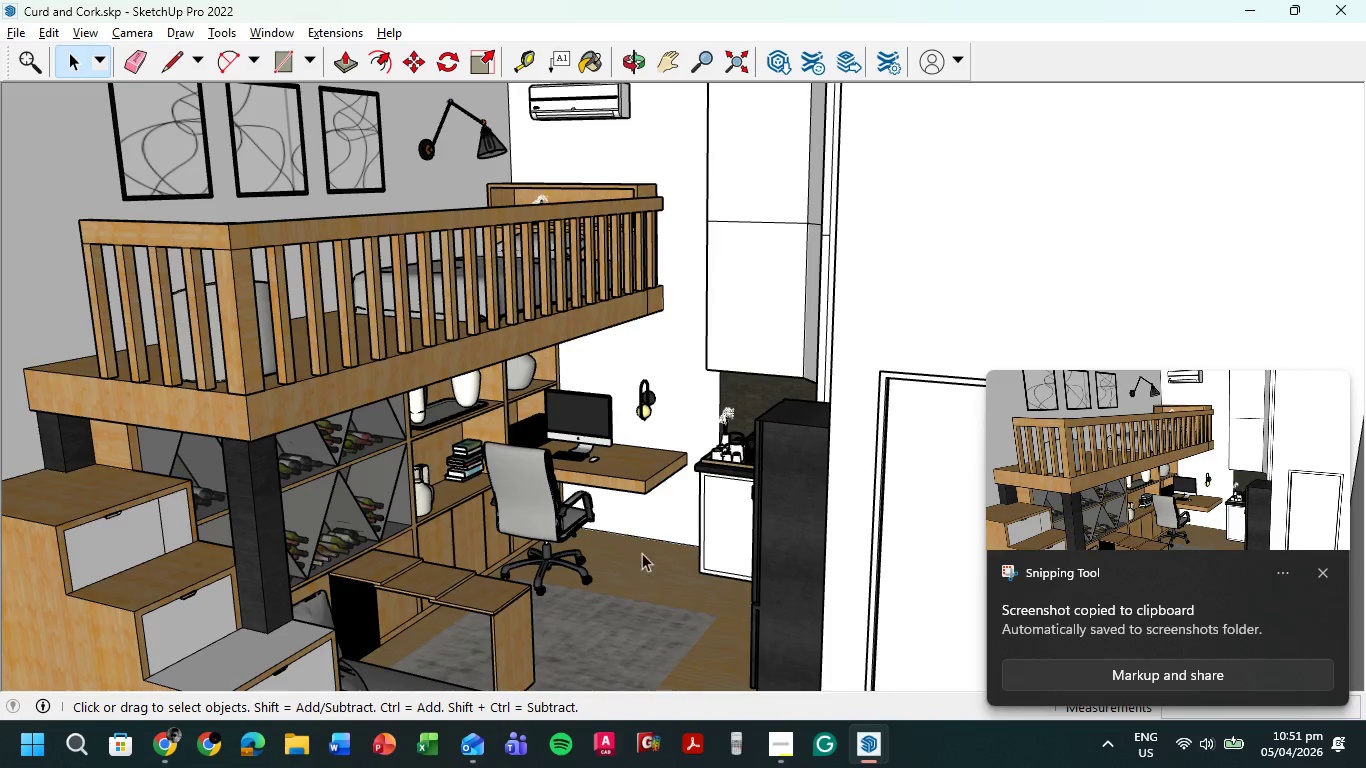 
scroll: coordinate [701, 457], scroll_direction: down, amount: 6.0
 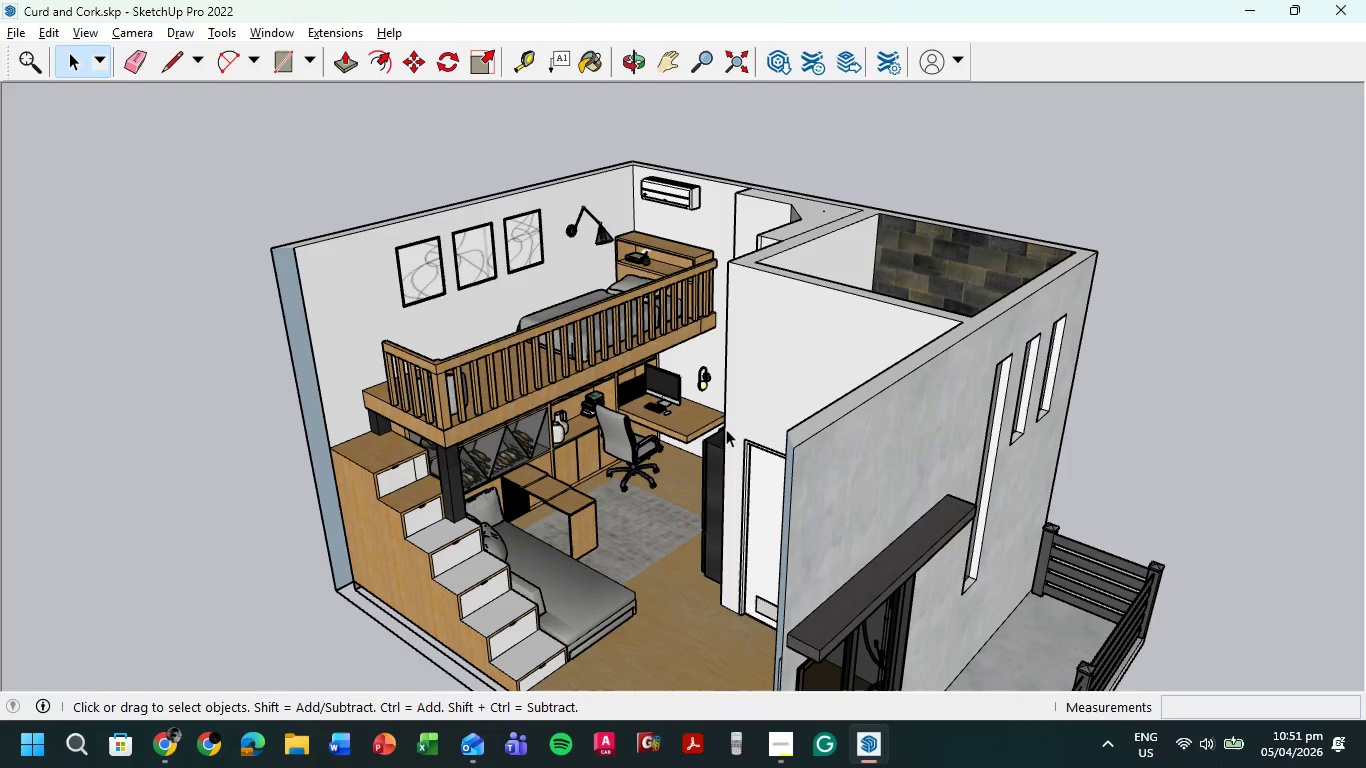 
hold_key(key=ShiftLeft, duration=0.59)
 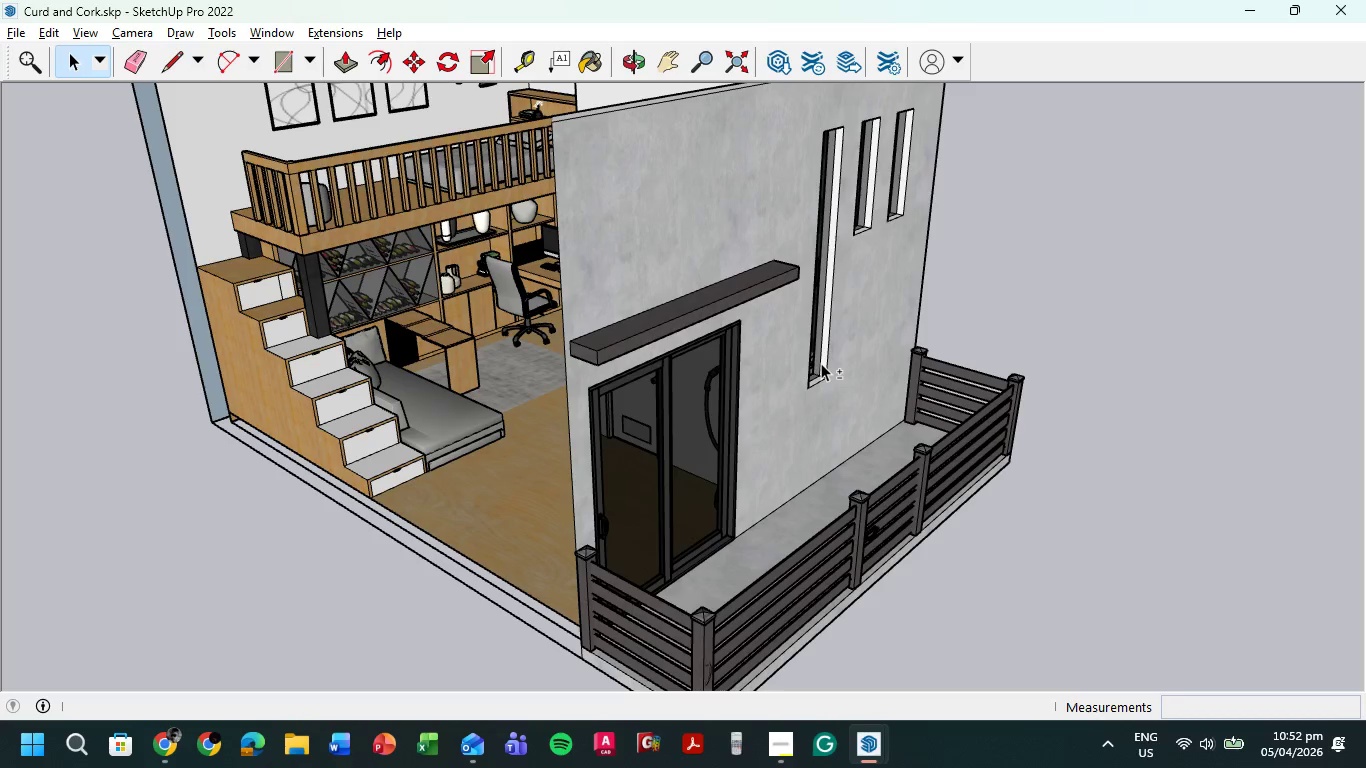 
wait(51.25)
 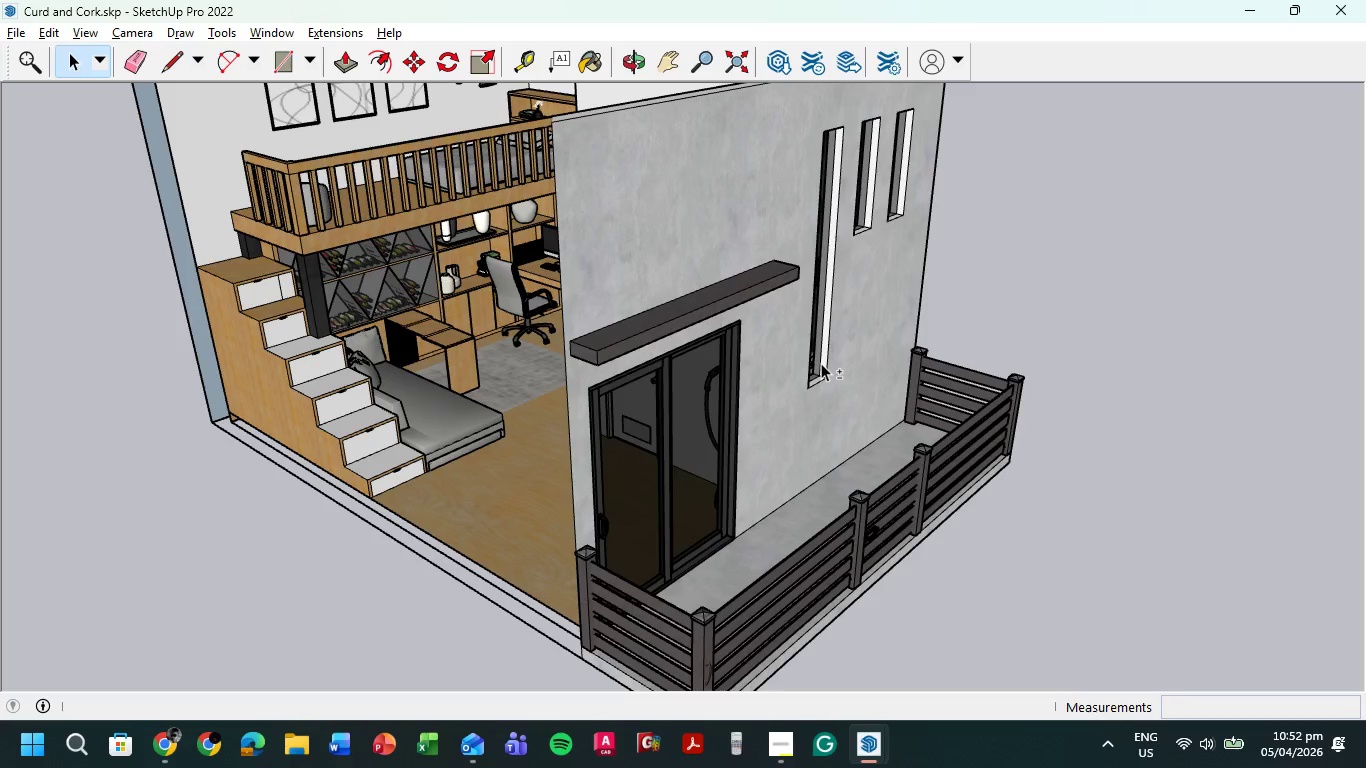 
scroll: coordinate [157, 306], scroll_direction: up, amount: 8.0
 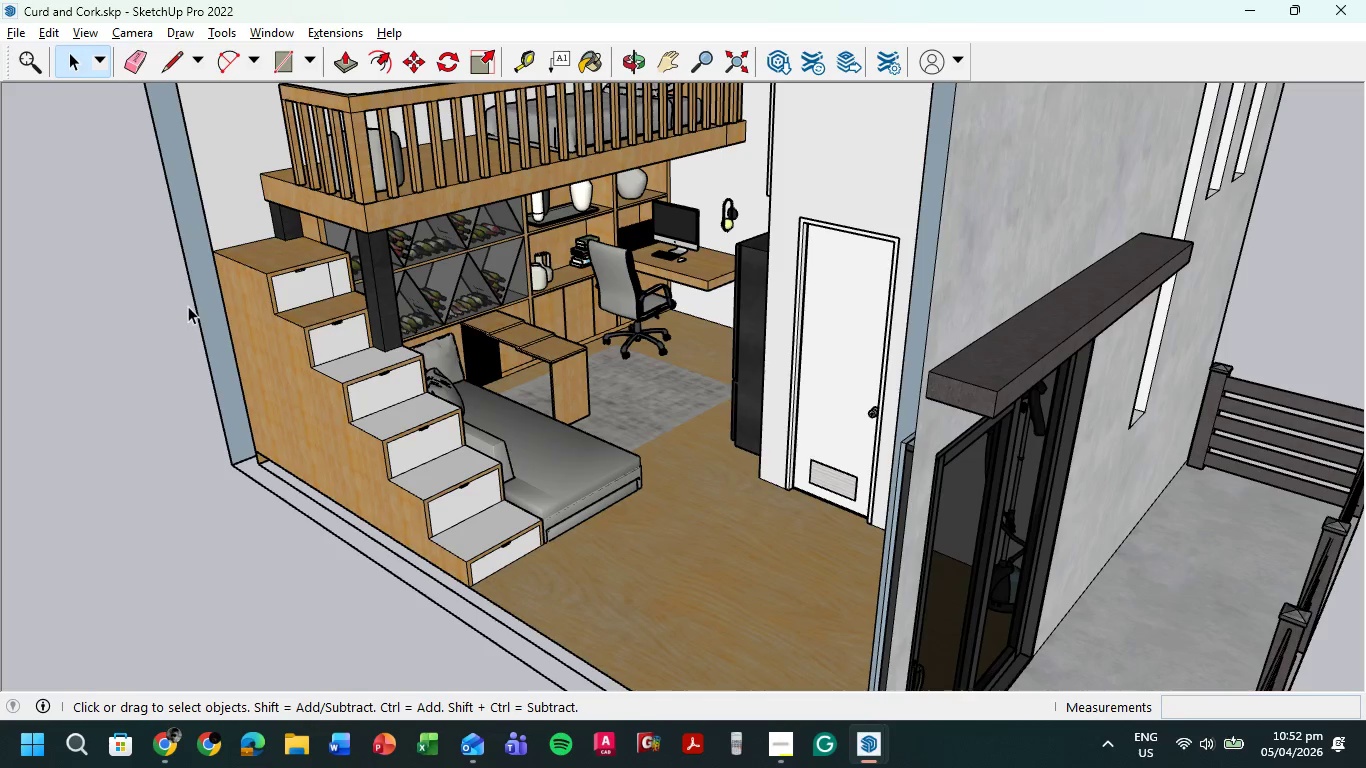 
scroll: coordinate [190, 306], scroll_direction: down, amount: 1.0
 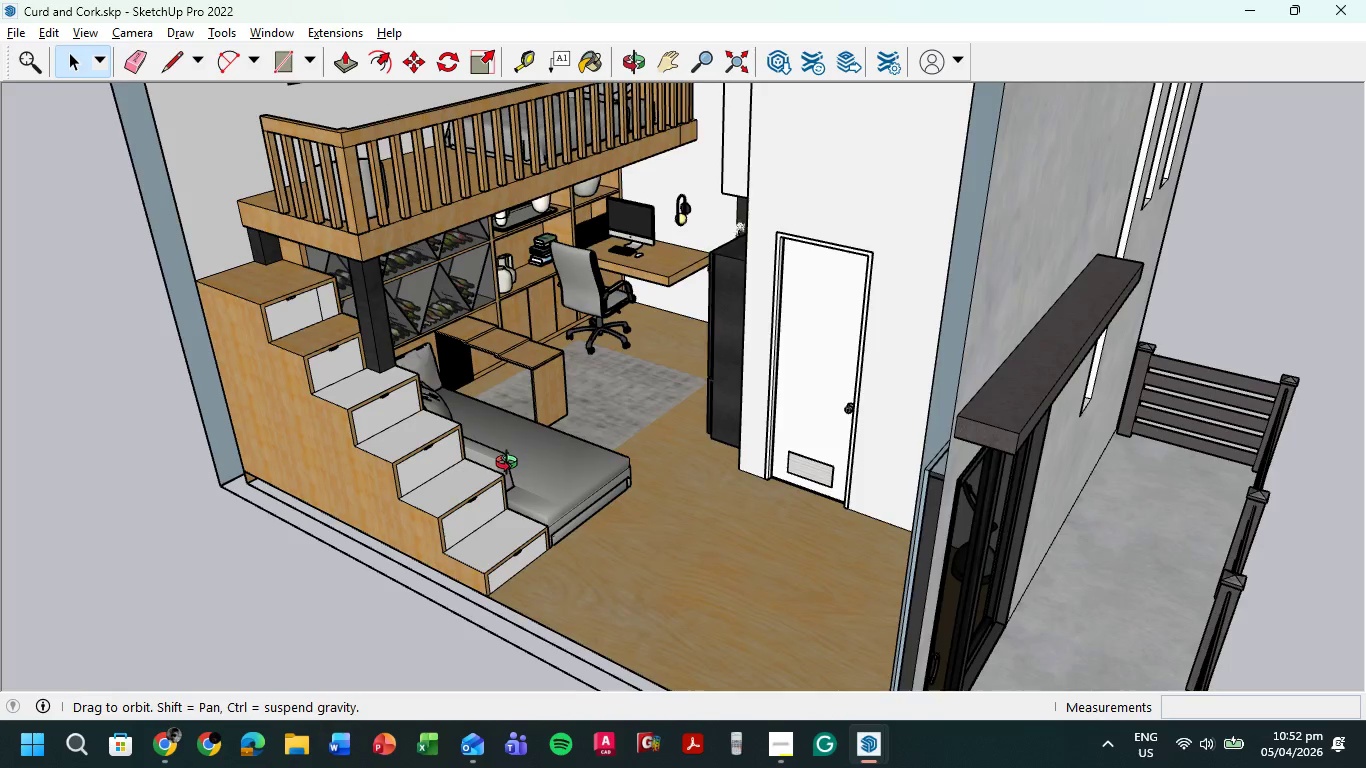 
scroll: coordinate [332, 368], scroll_direction: up, amount: 3.0
 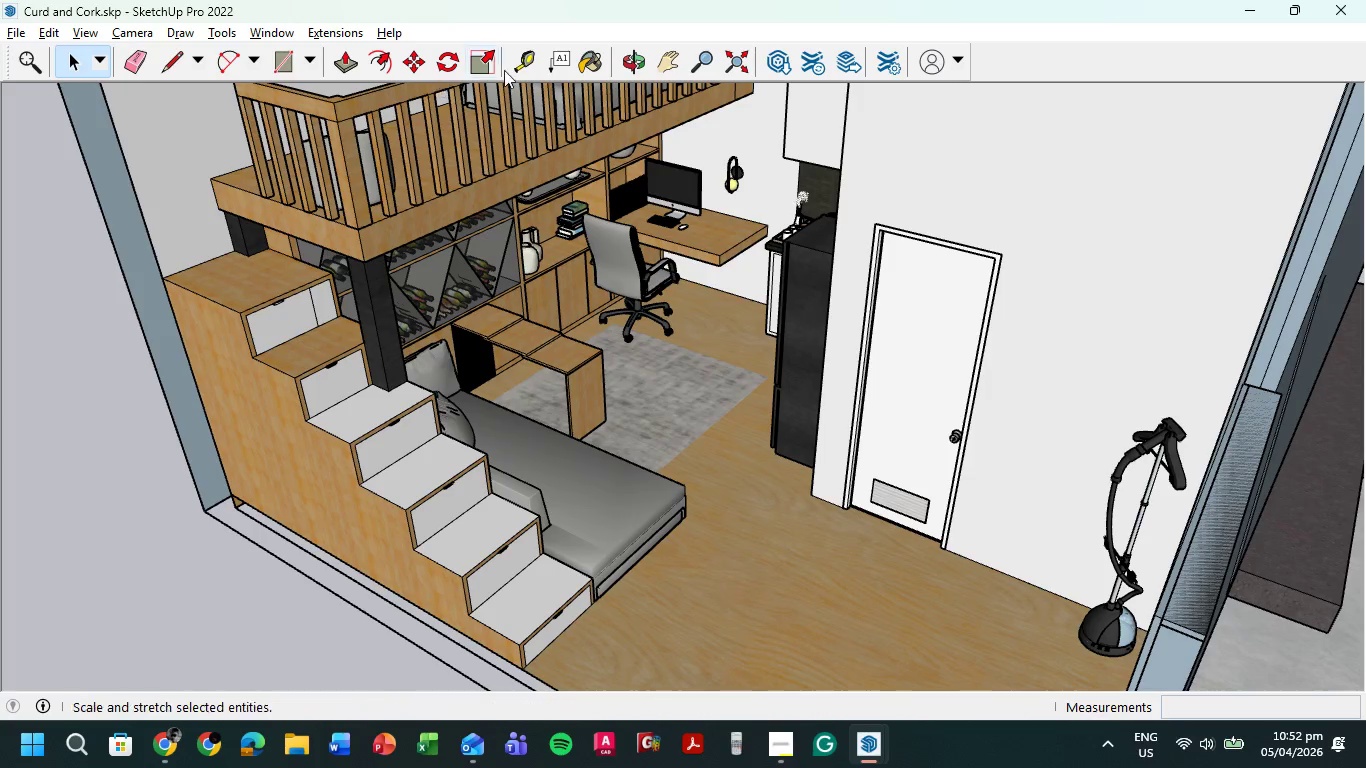 
left_click([586, 64])
 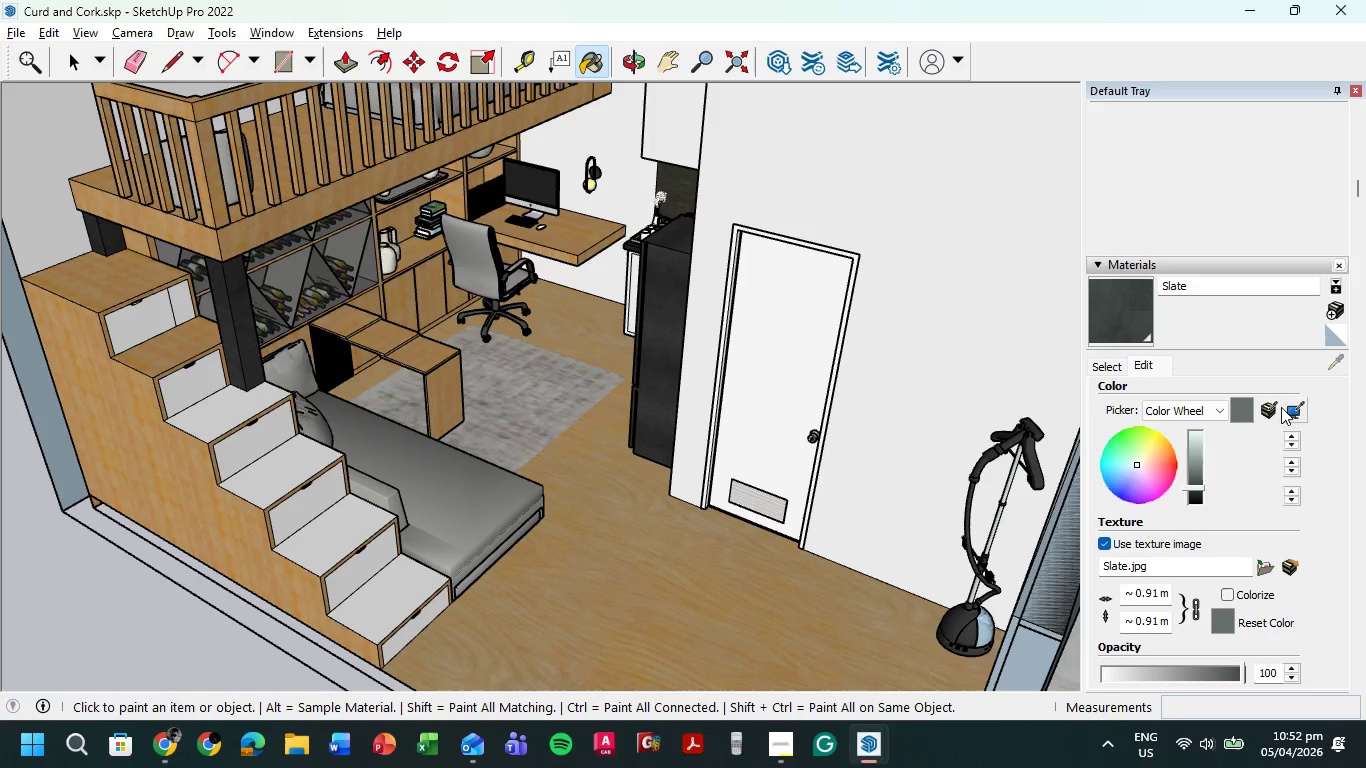 
left_click([1269, 413])
 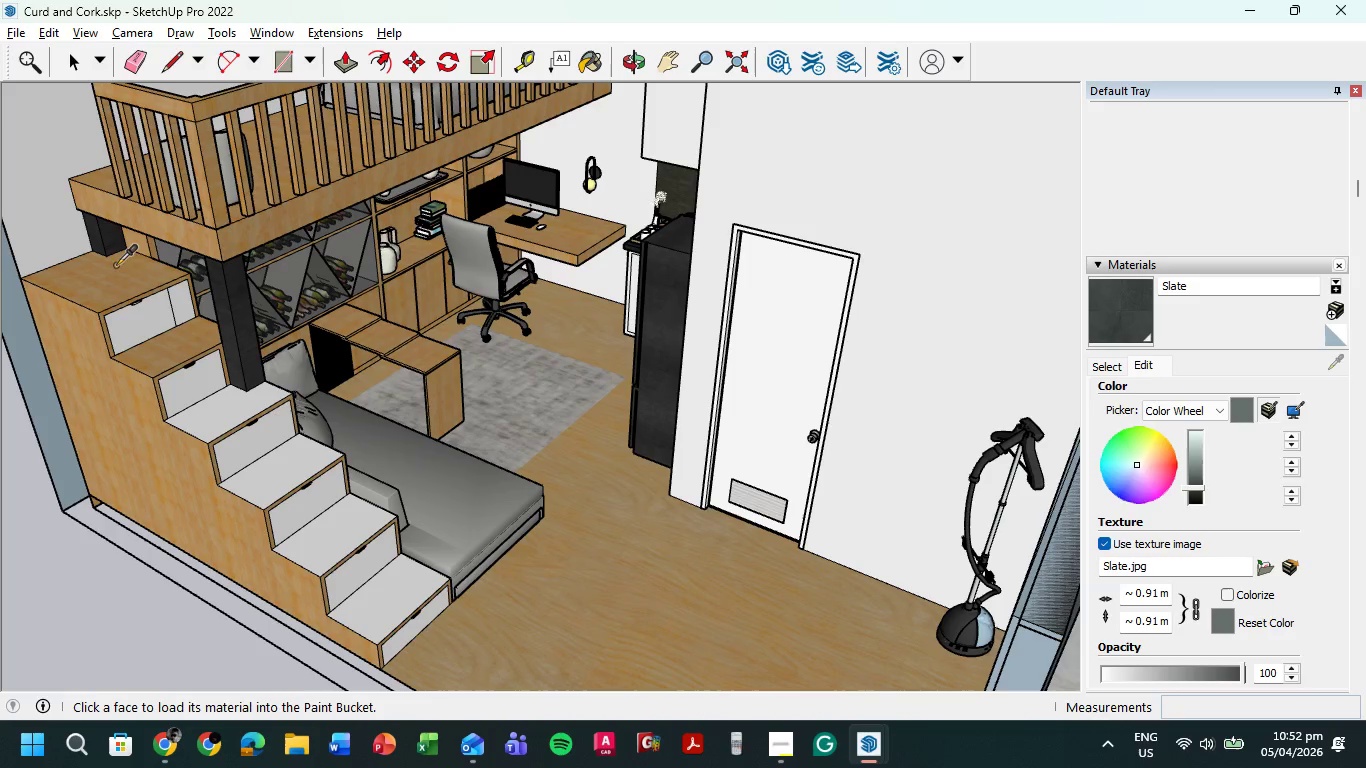 
left_click([116, 268])
 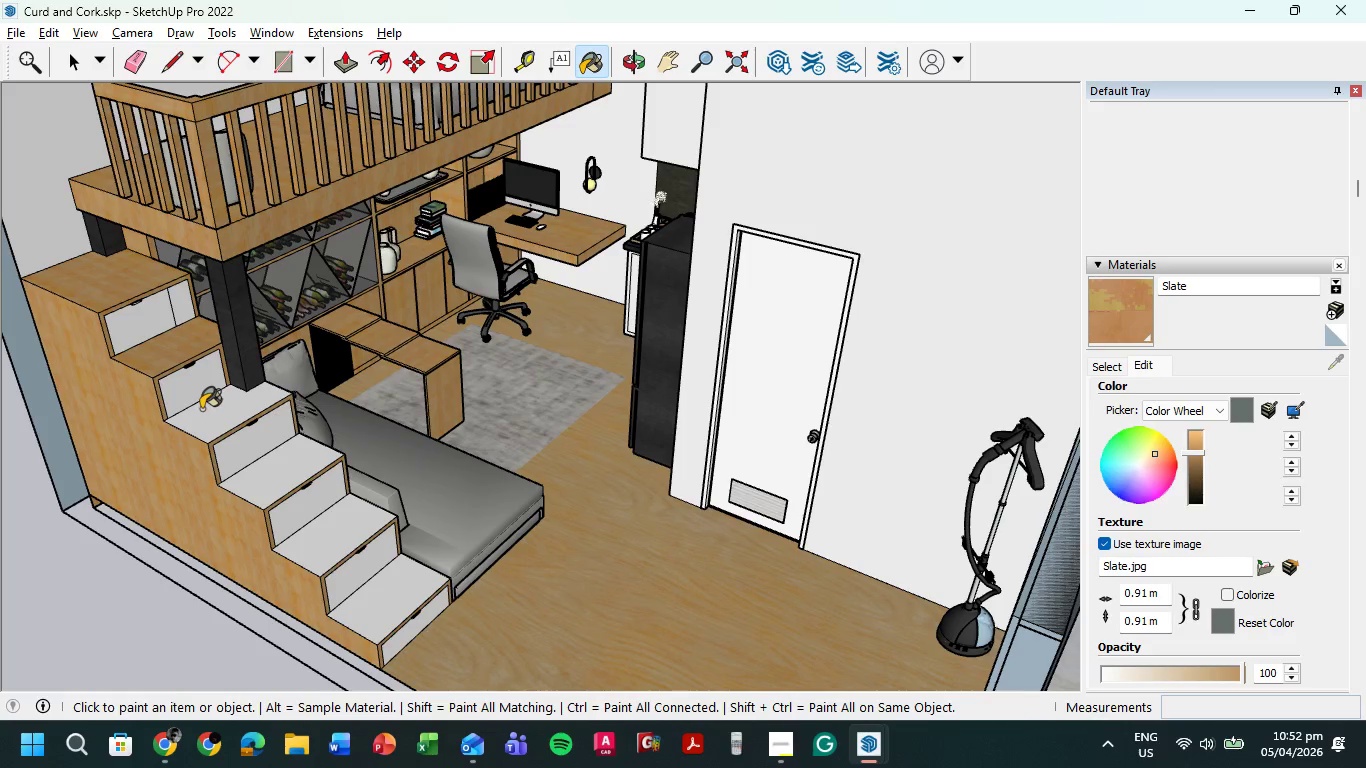 
left_click([201, 409])
 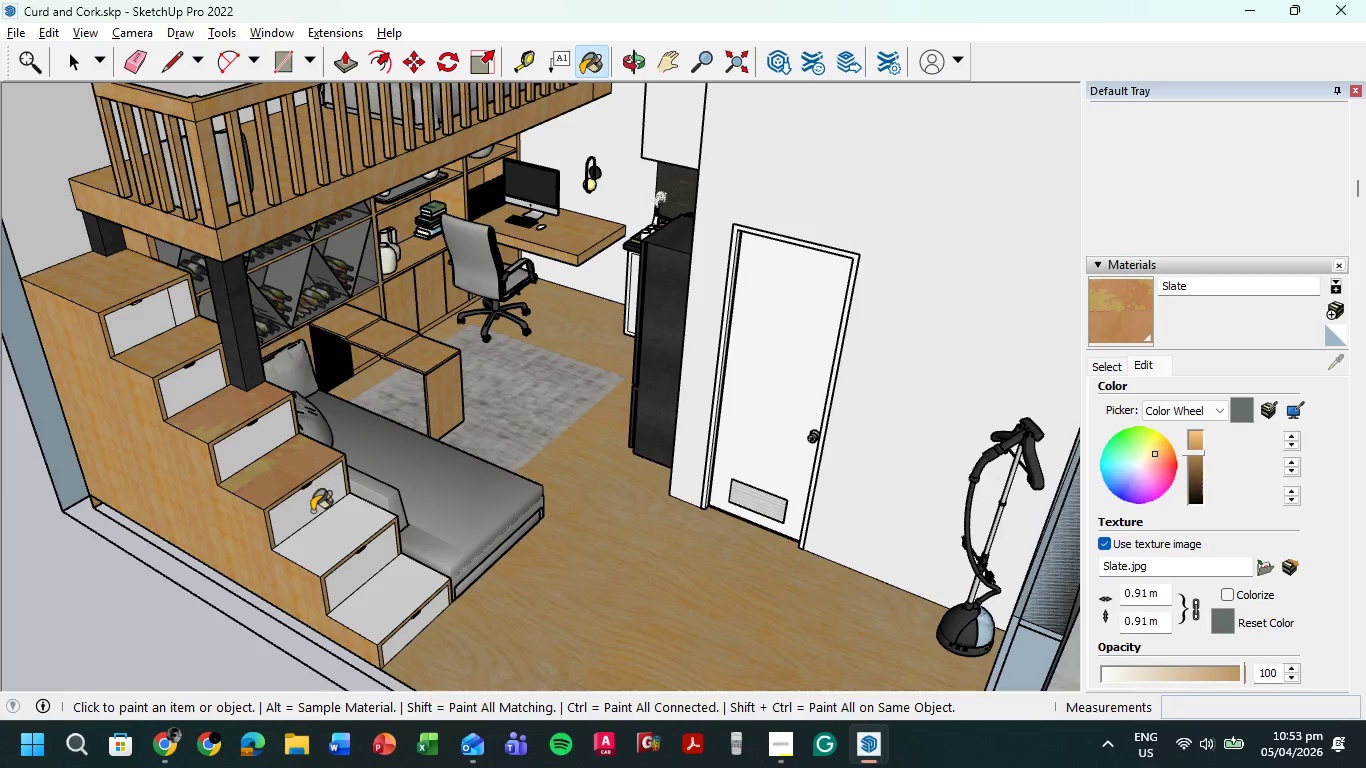 
left_click([319, 529])
 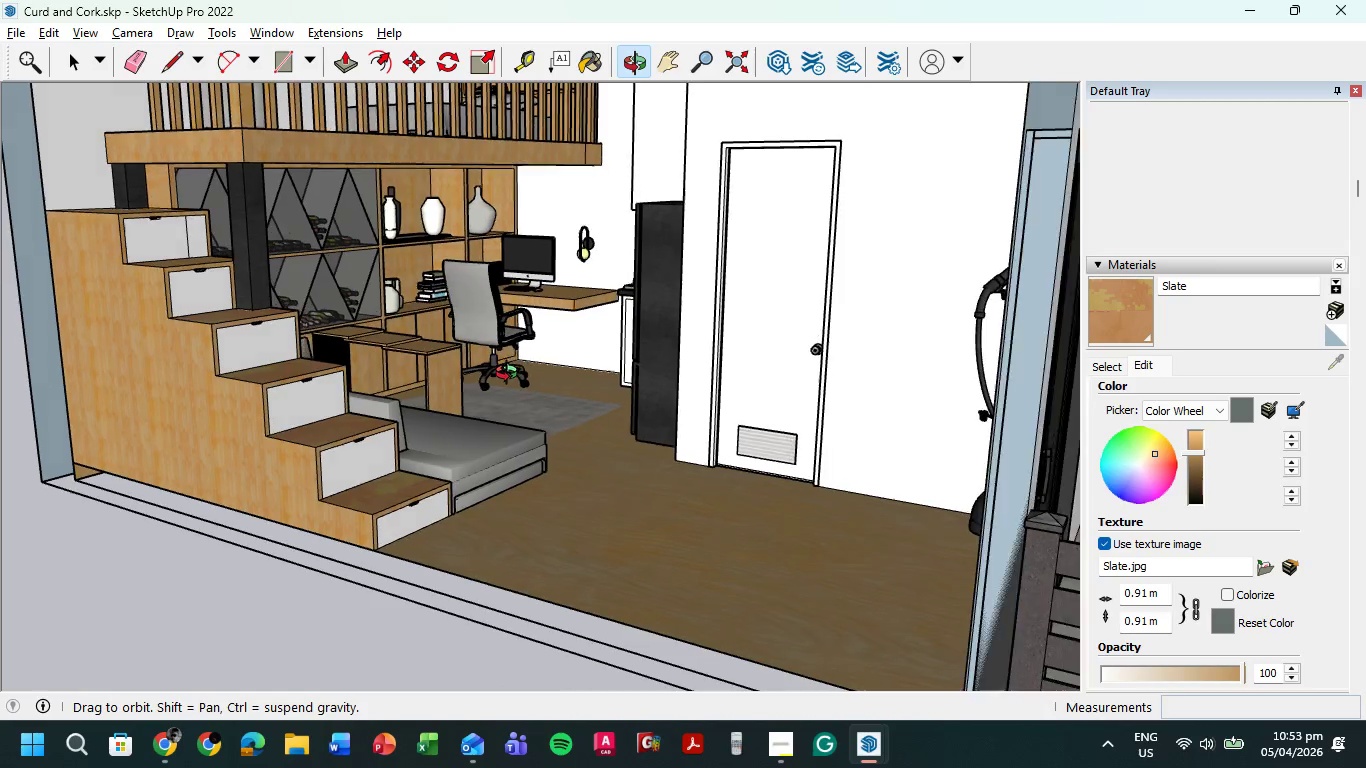 
scroll: coordinate [344, 234], scroll_direction: up, amount: 3.0
 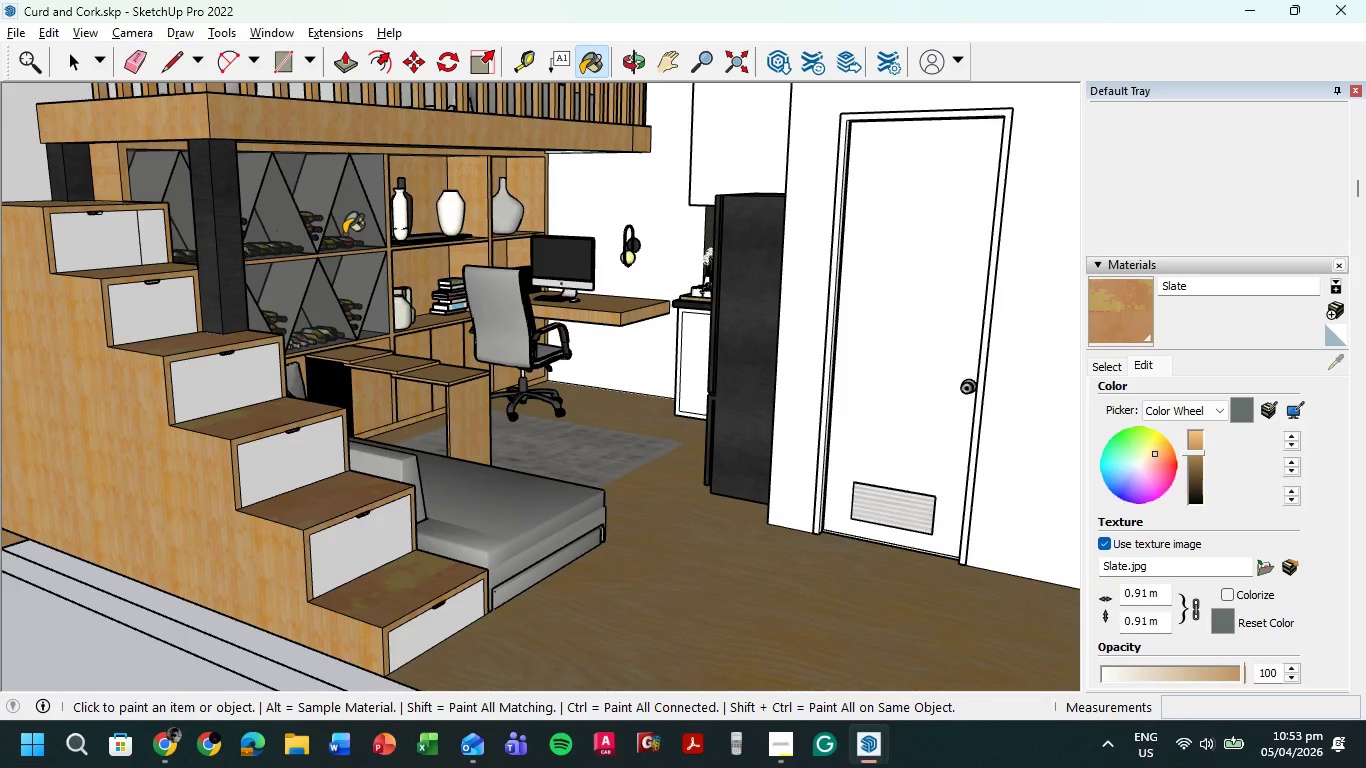 
scroll: coordinate [344, 234], scroll_direction: down, amount: 1.0
 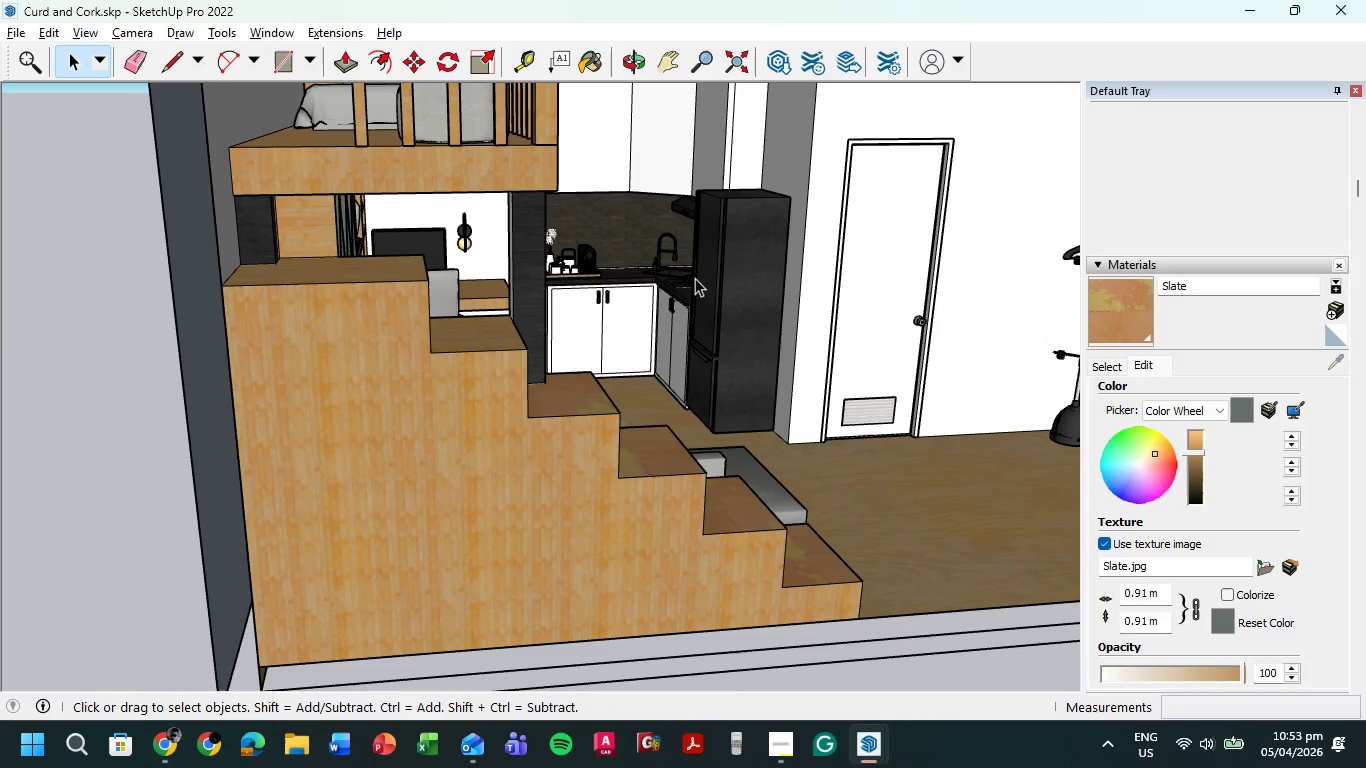 
hold_key(key=ShiftLeft, duration=0.58)
 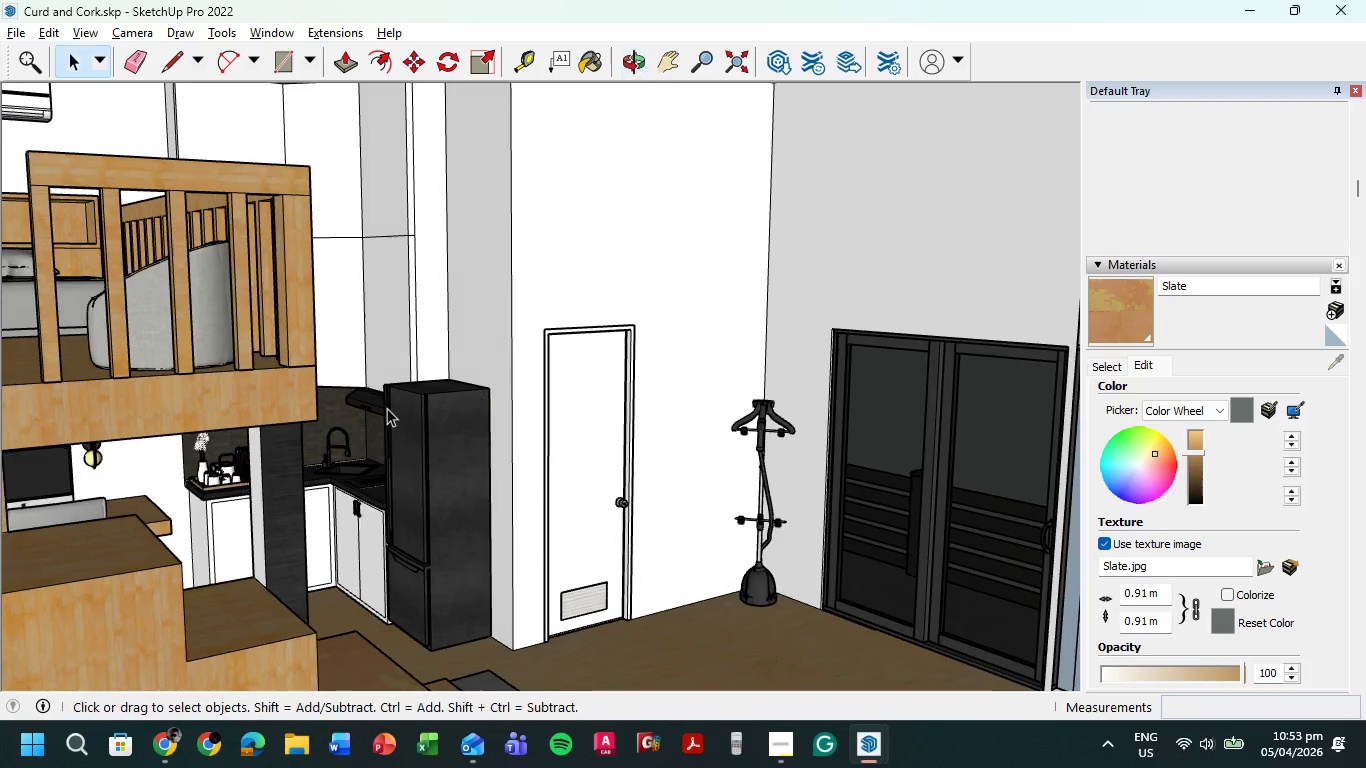 
hold_key(key=ShiftLeft, duration=0.61)
 